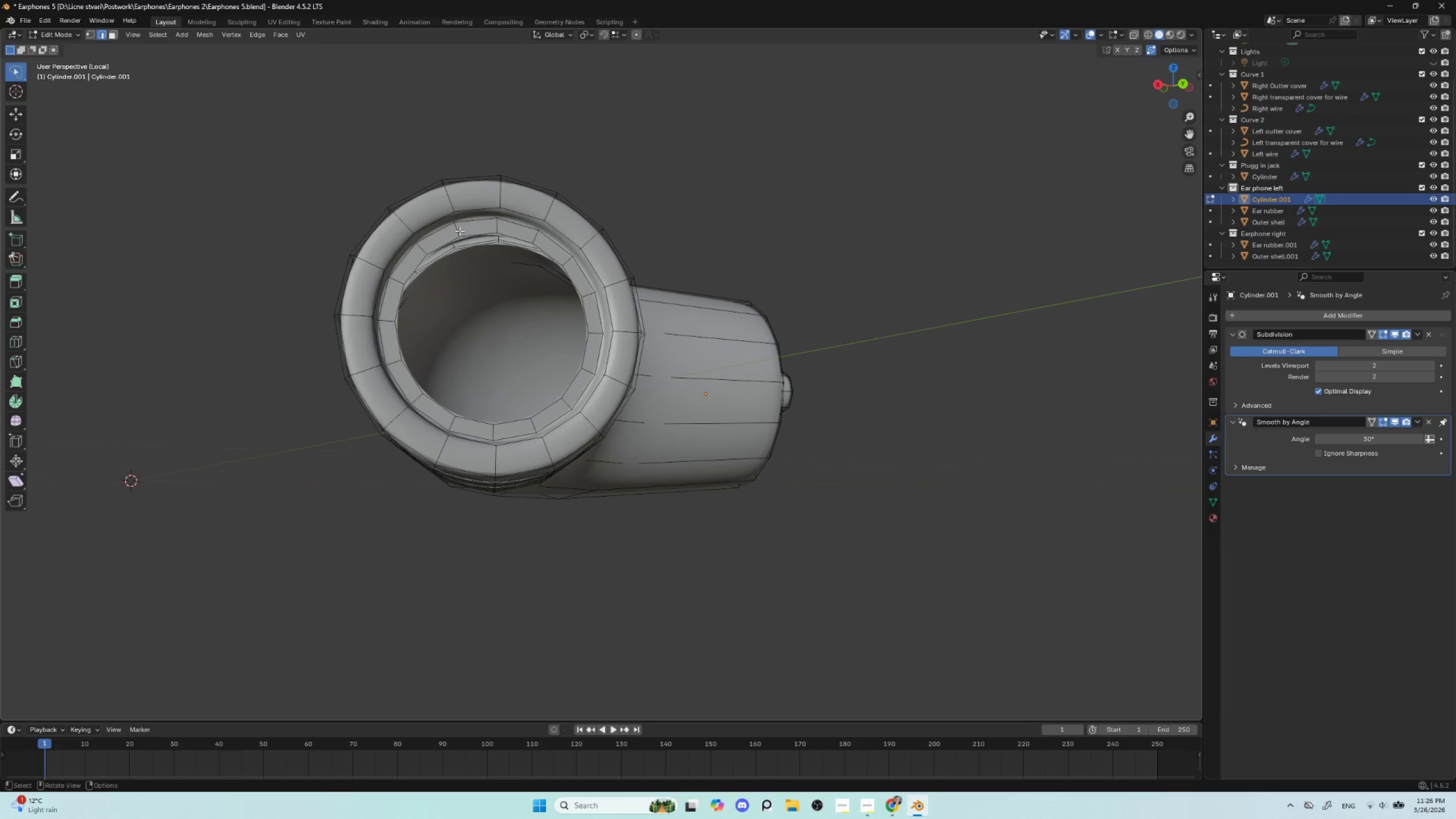 
hold_key(key=AltLeft, duration=0.92)
left_click([510, 233])
 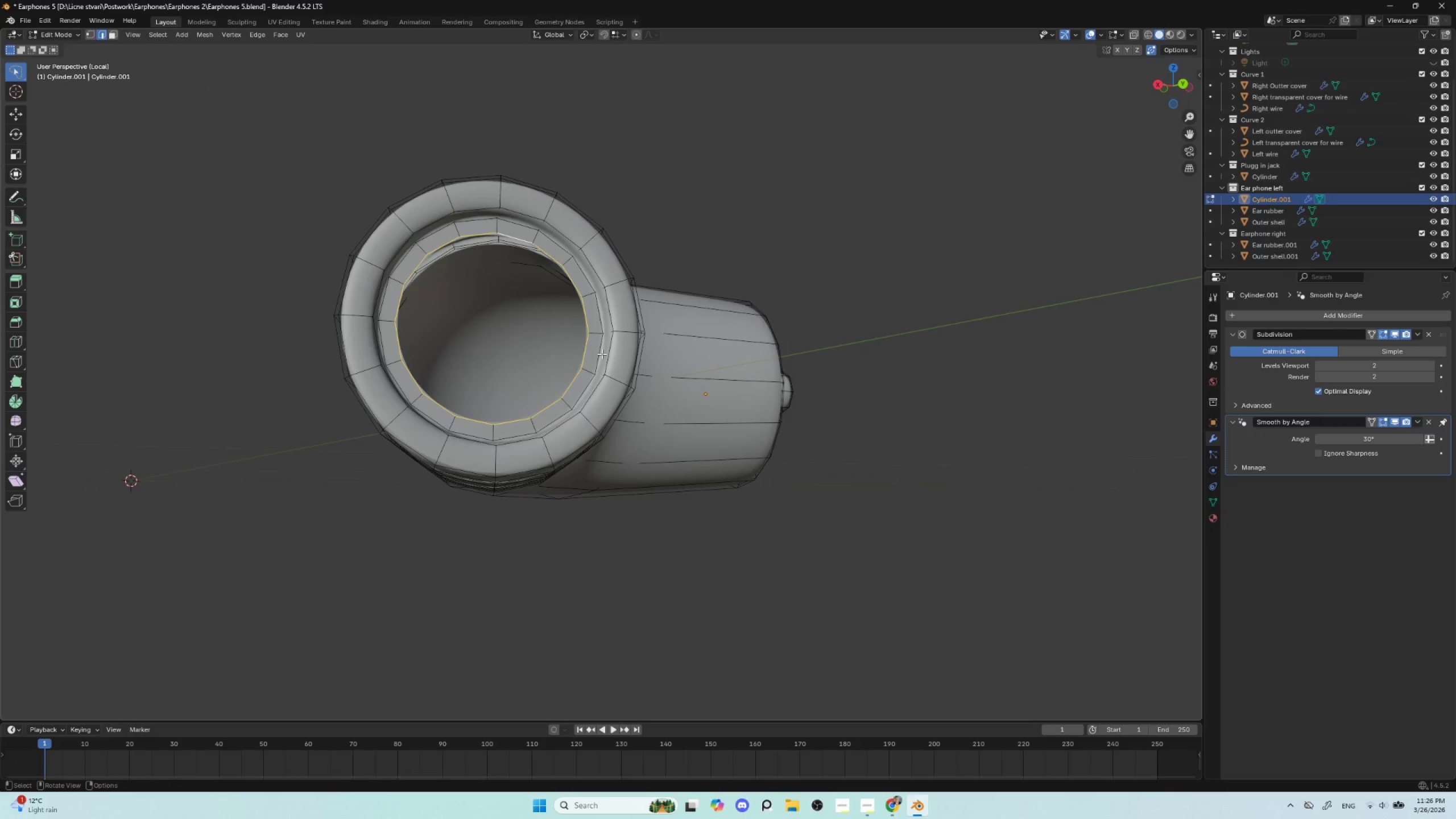 
key(F3)
 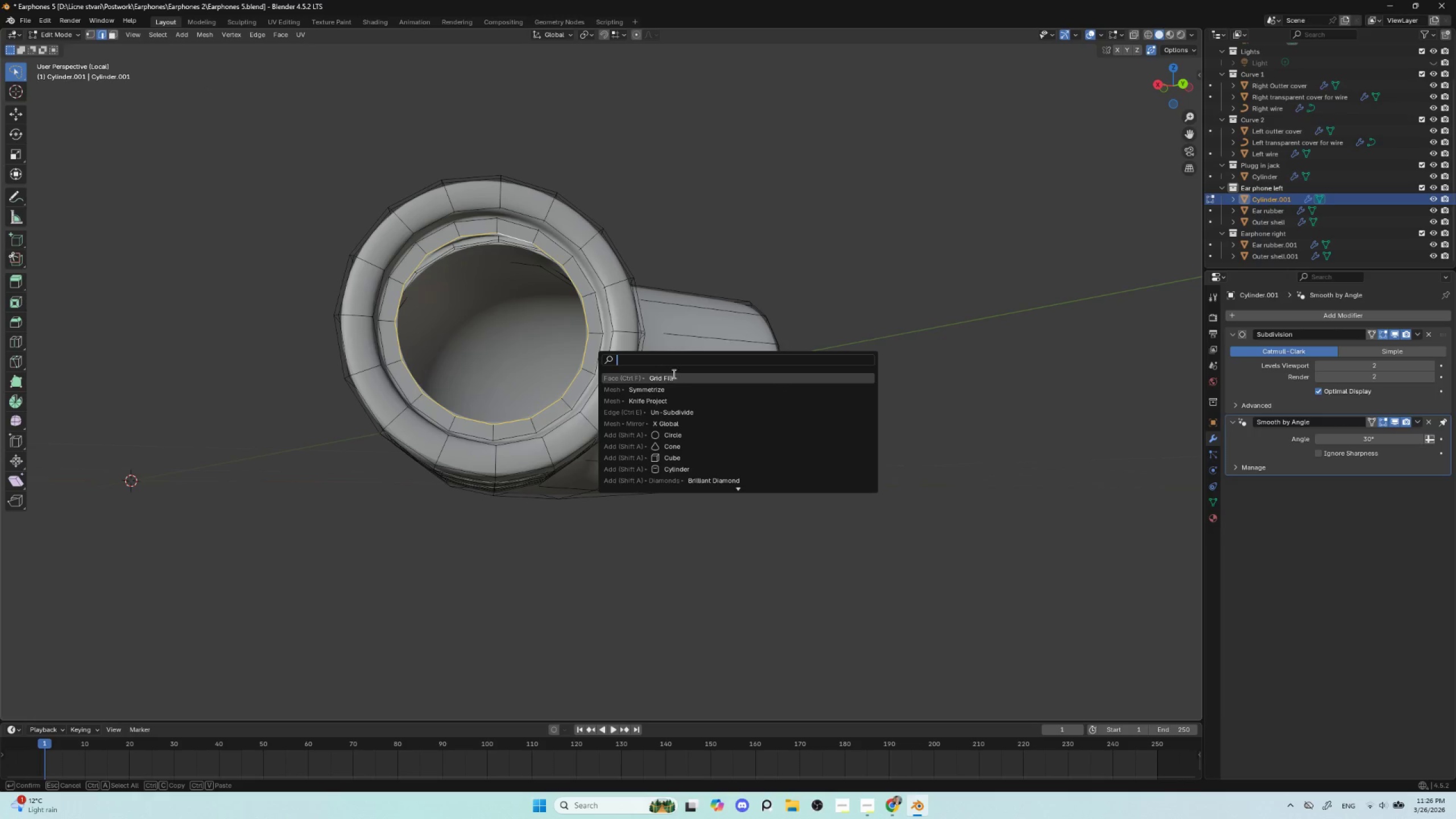 
left_click([673, 374])
 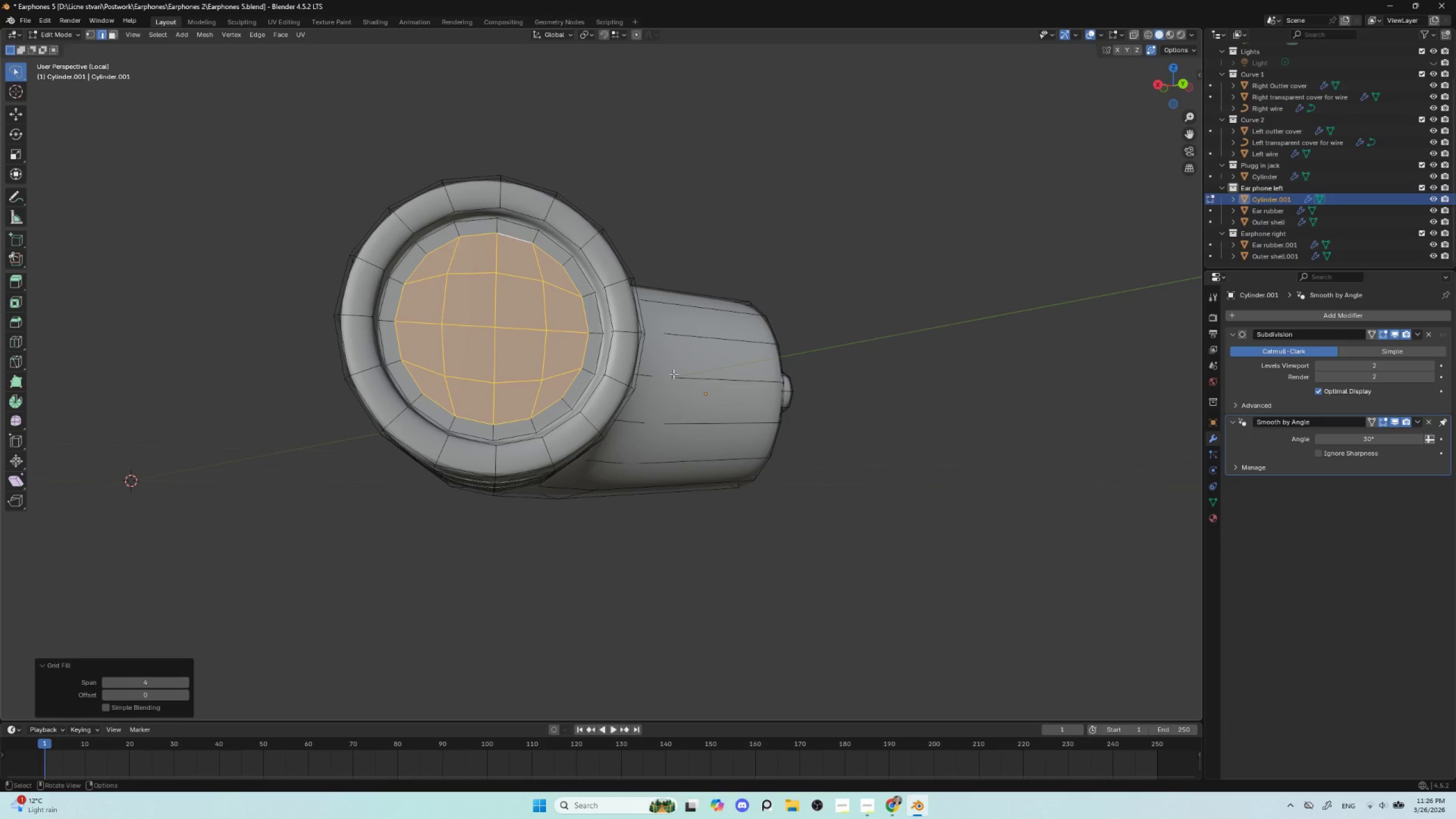 
key(Tab)
 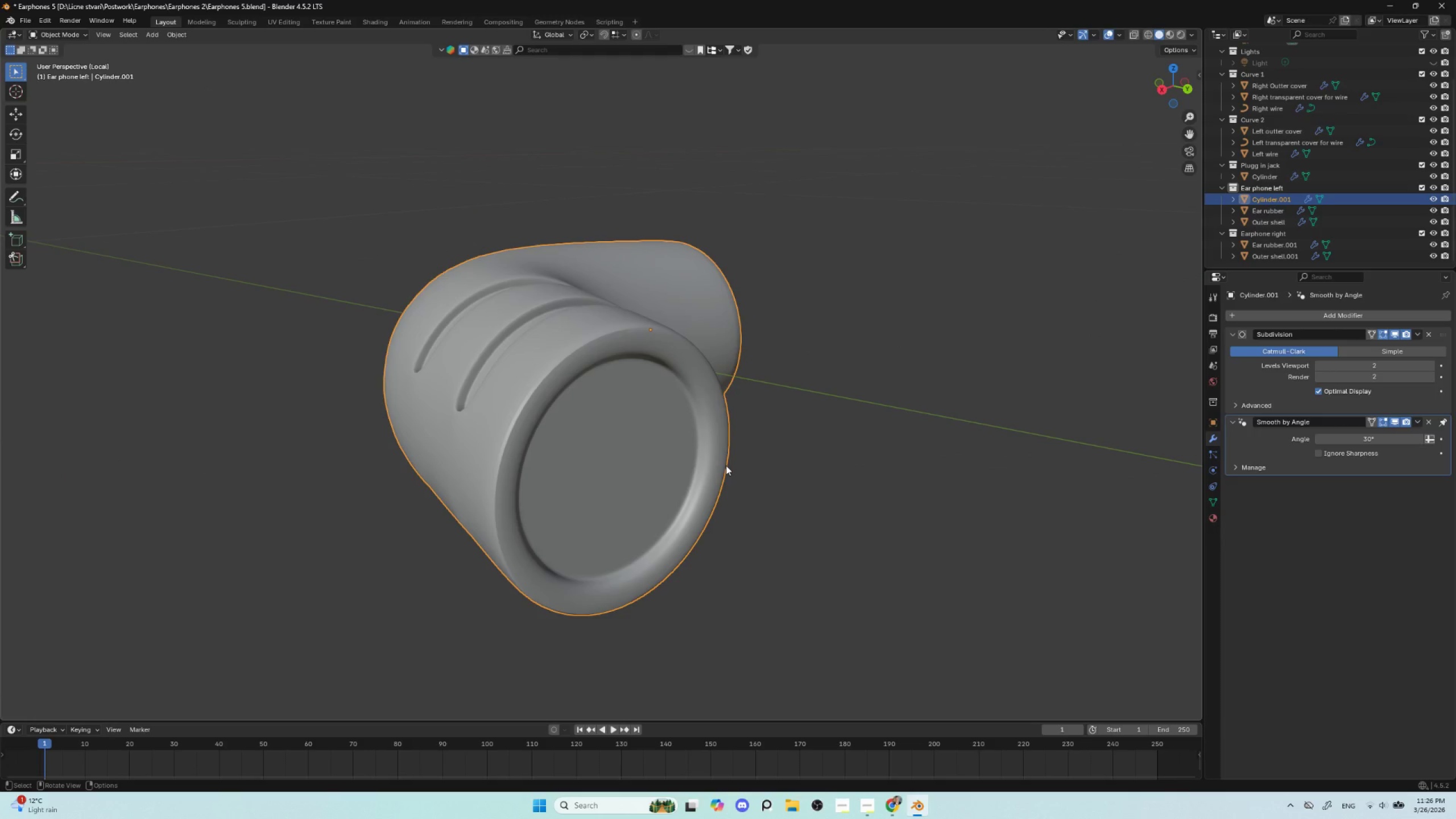 
key(NumpadDivide)
 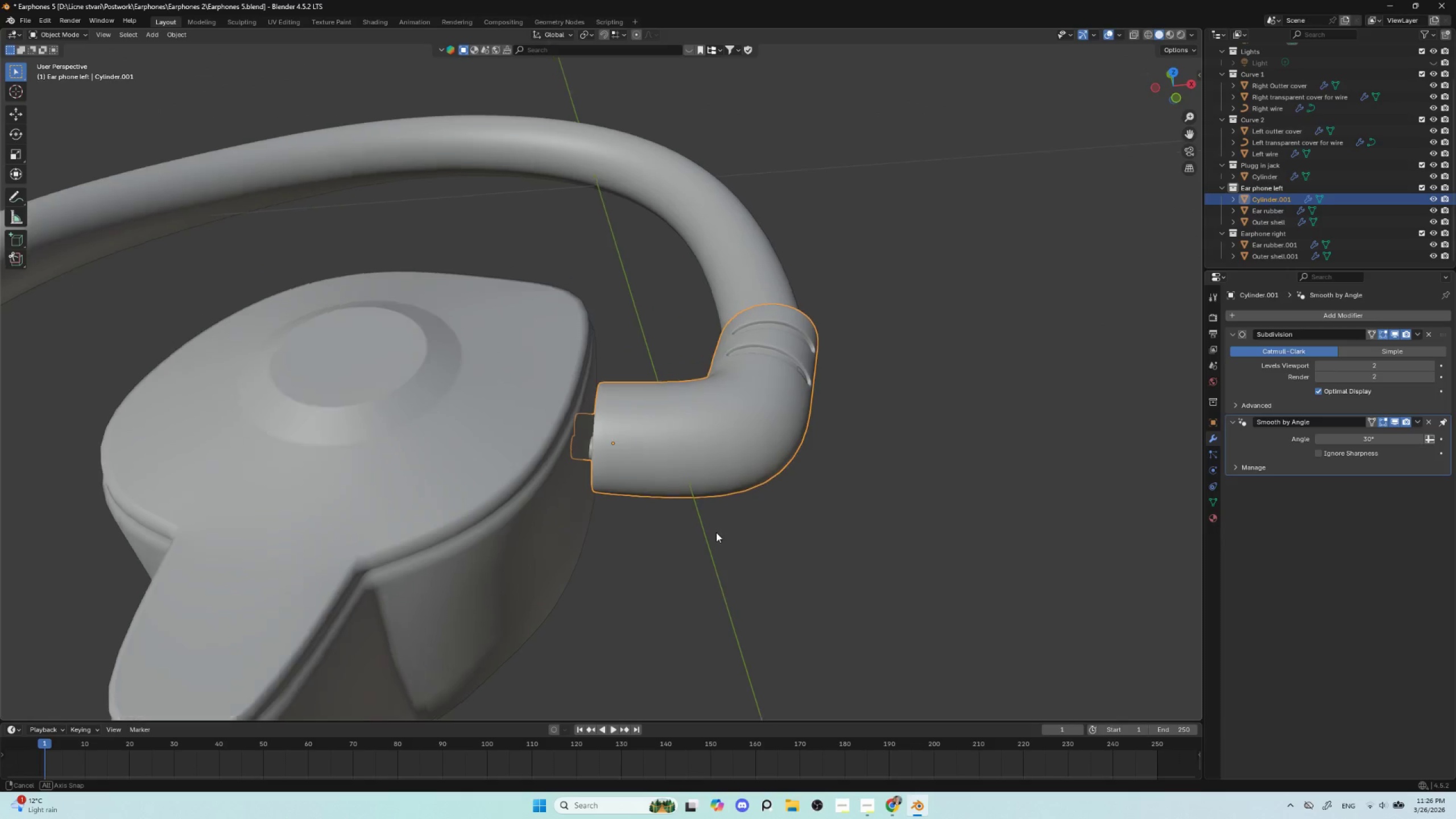 
scroll: coordinate [711, 527], scroll_direction: down, amount: 3.0
 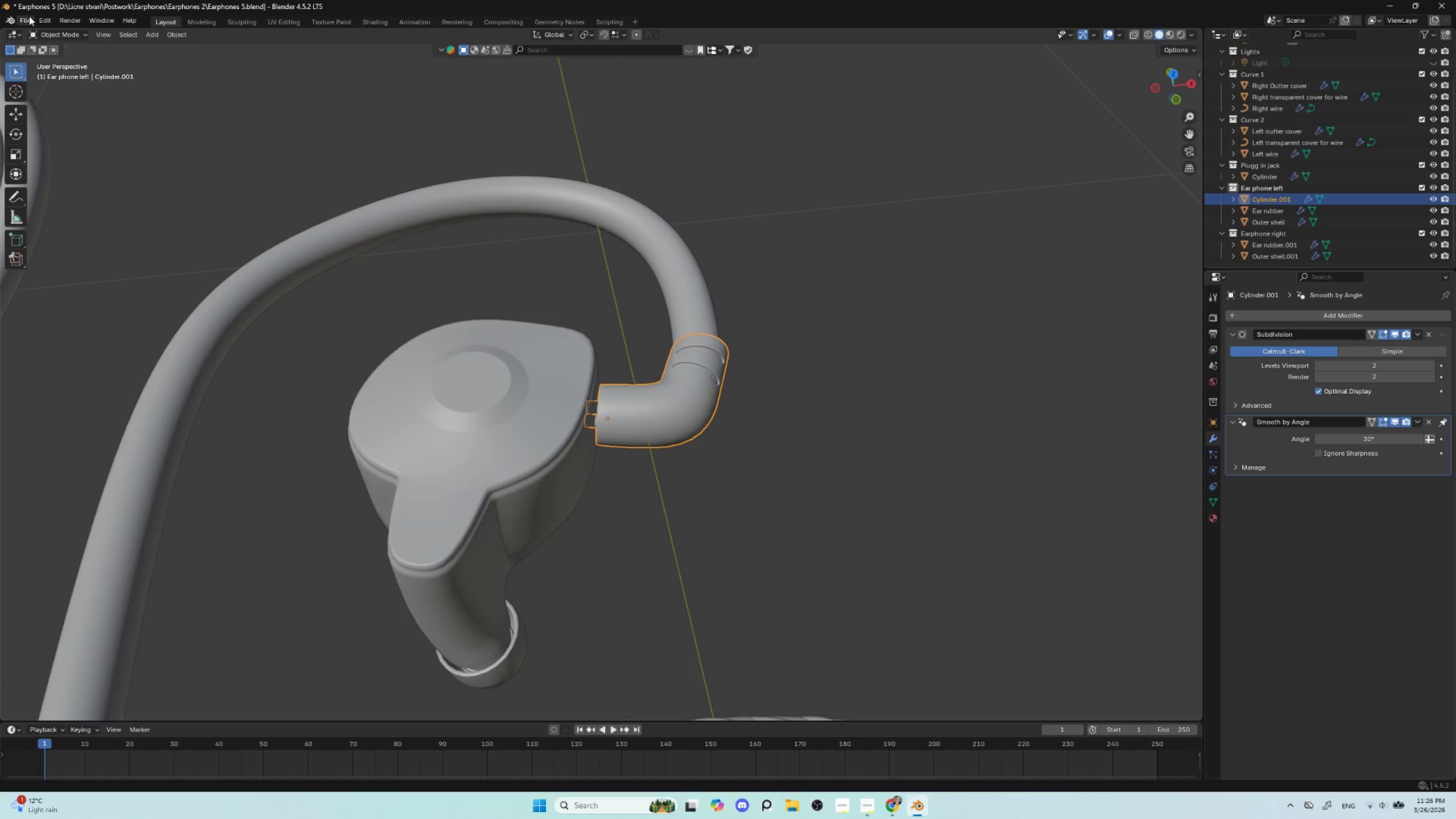 
left_click([24, 20])
 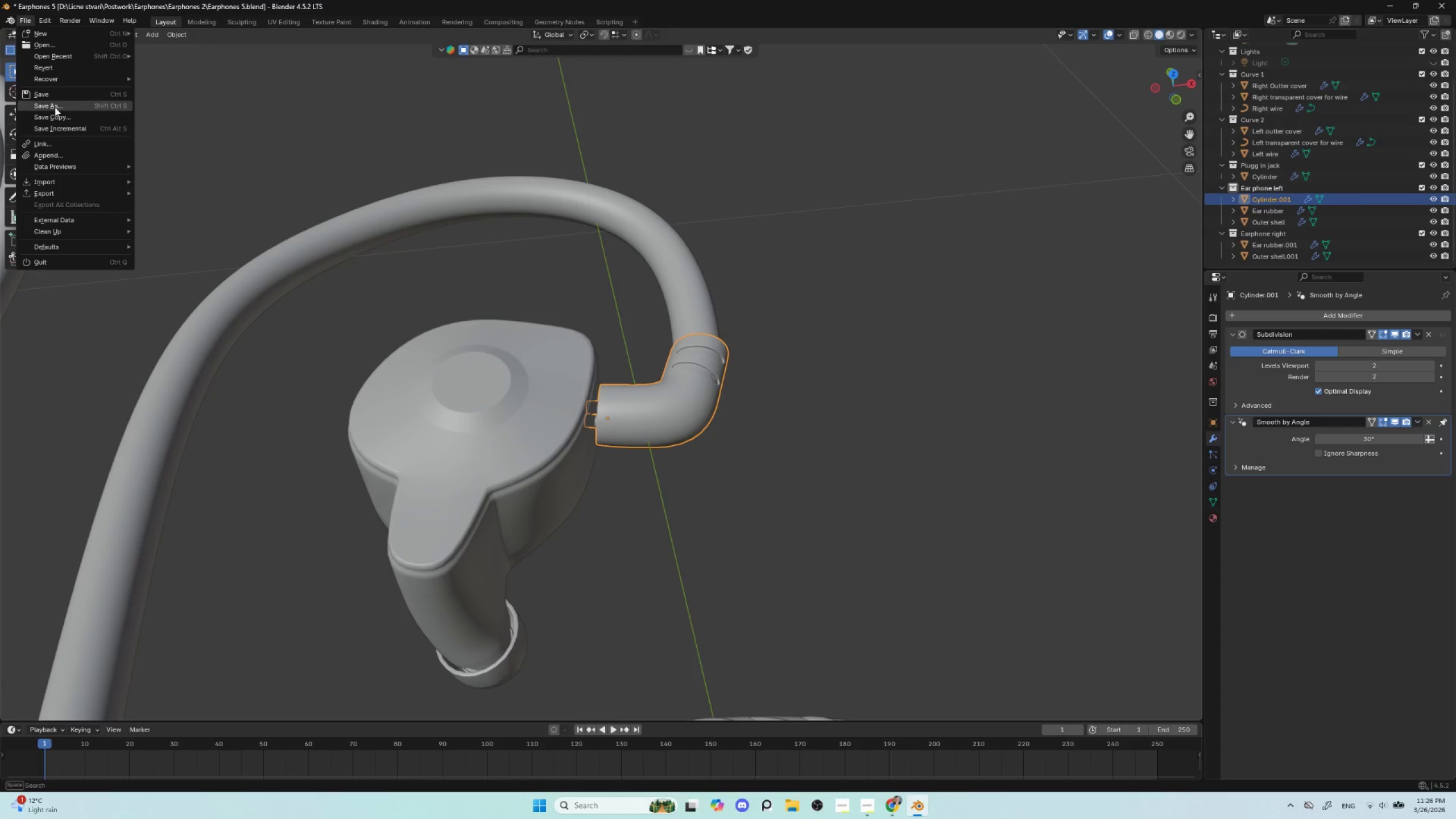 
left_click([55, 107])
 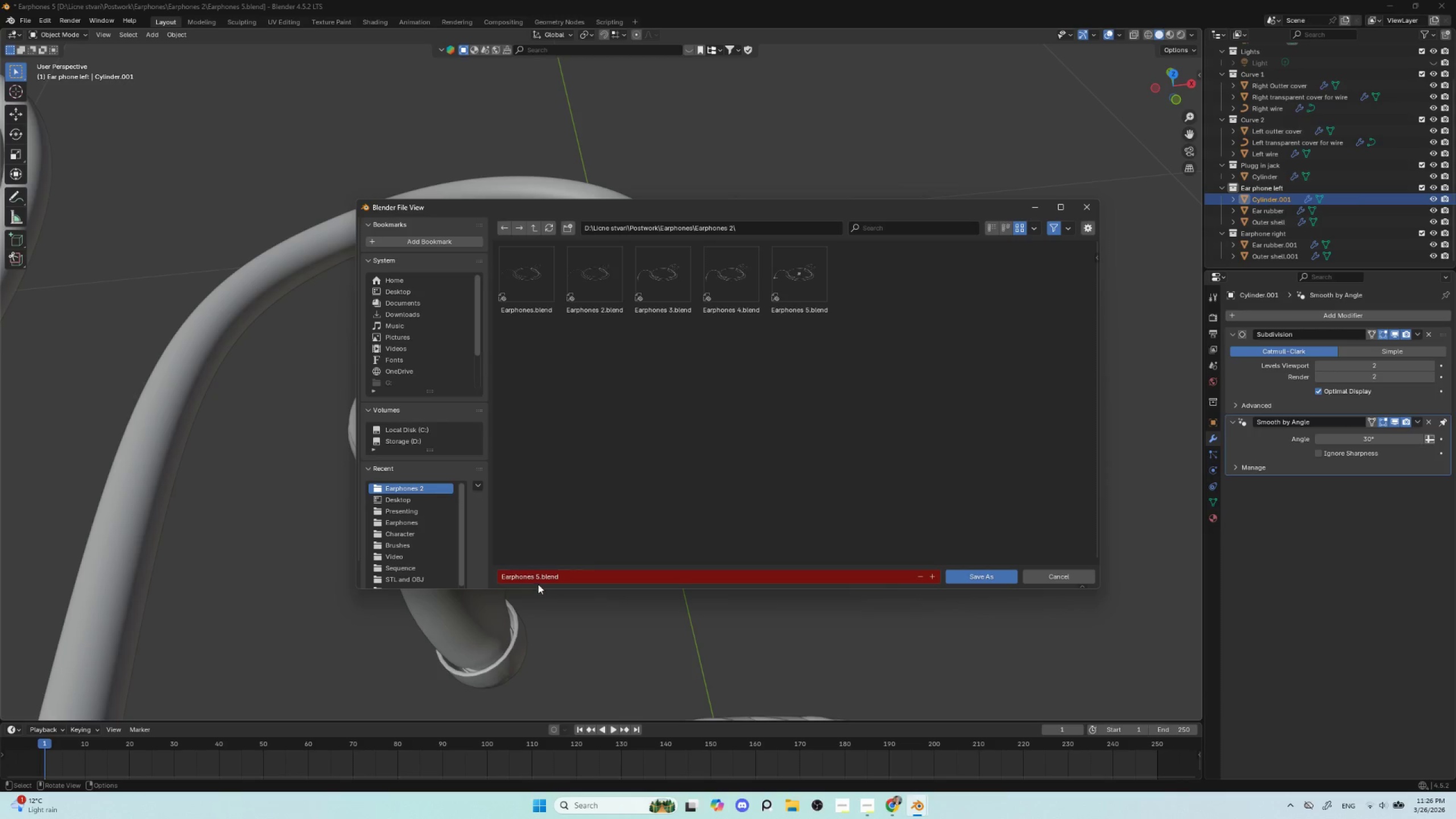 
left_click([535, 577])
 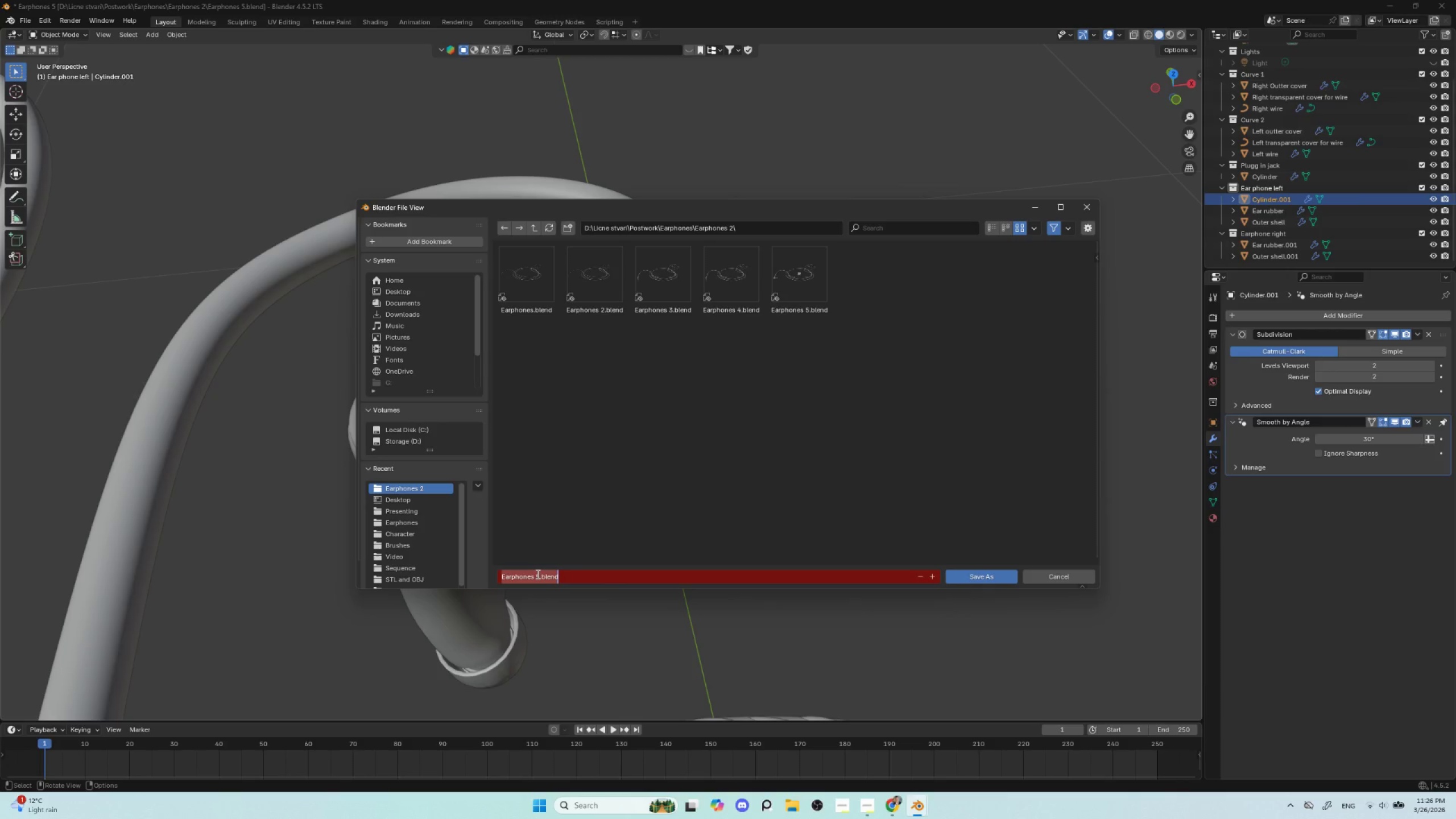 
left_click([537, 574])
 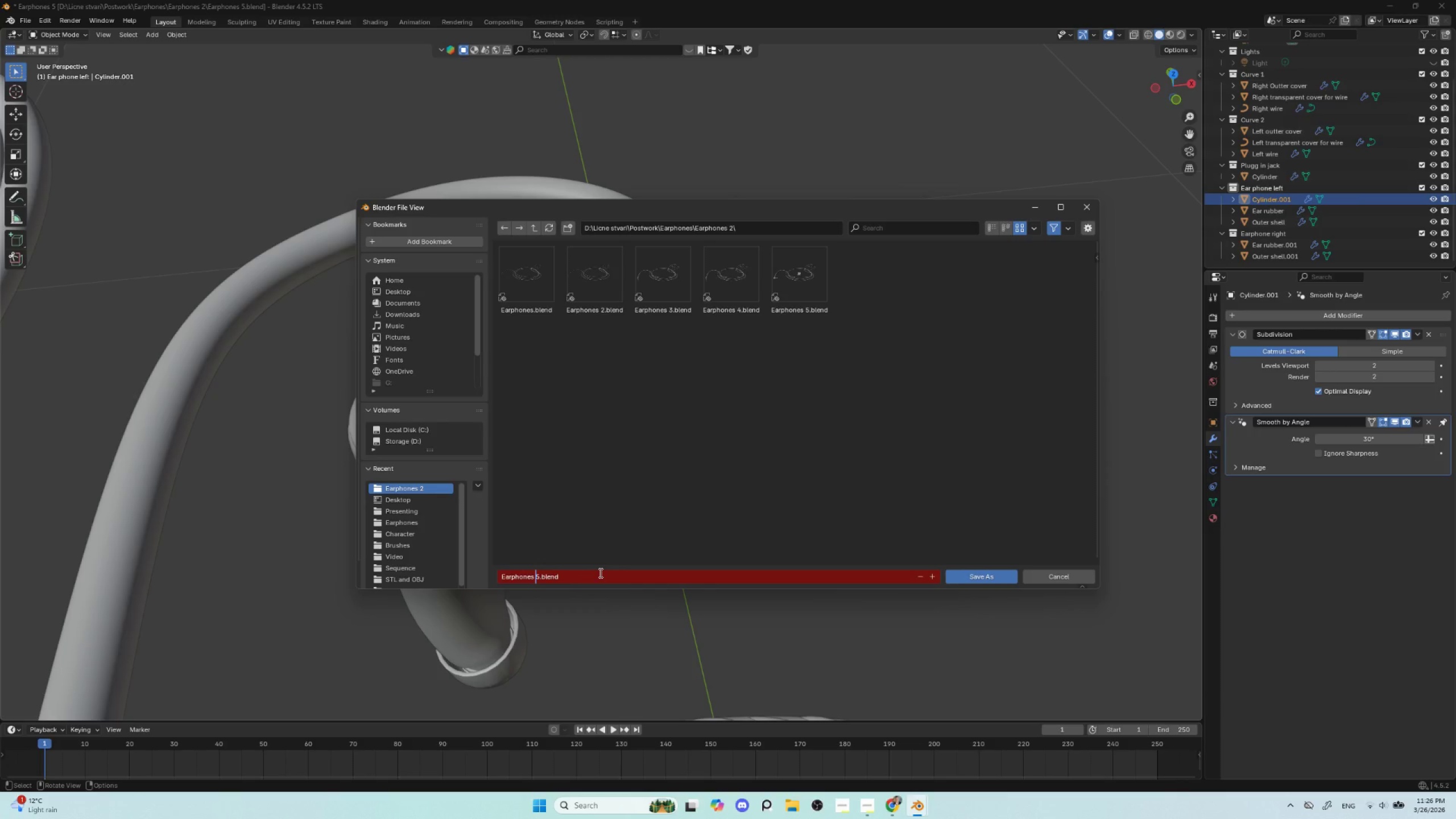 
key(ArrowRight)
 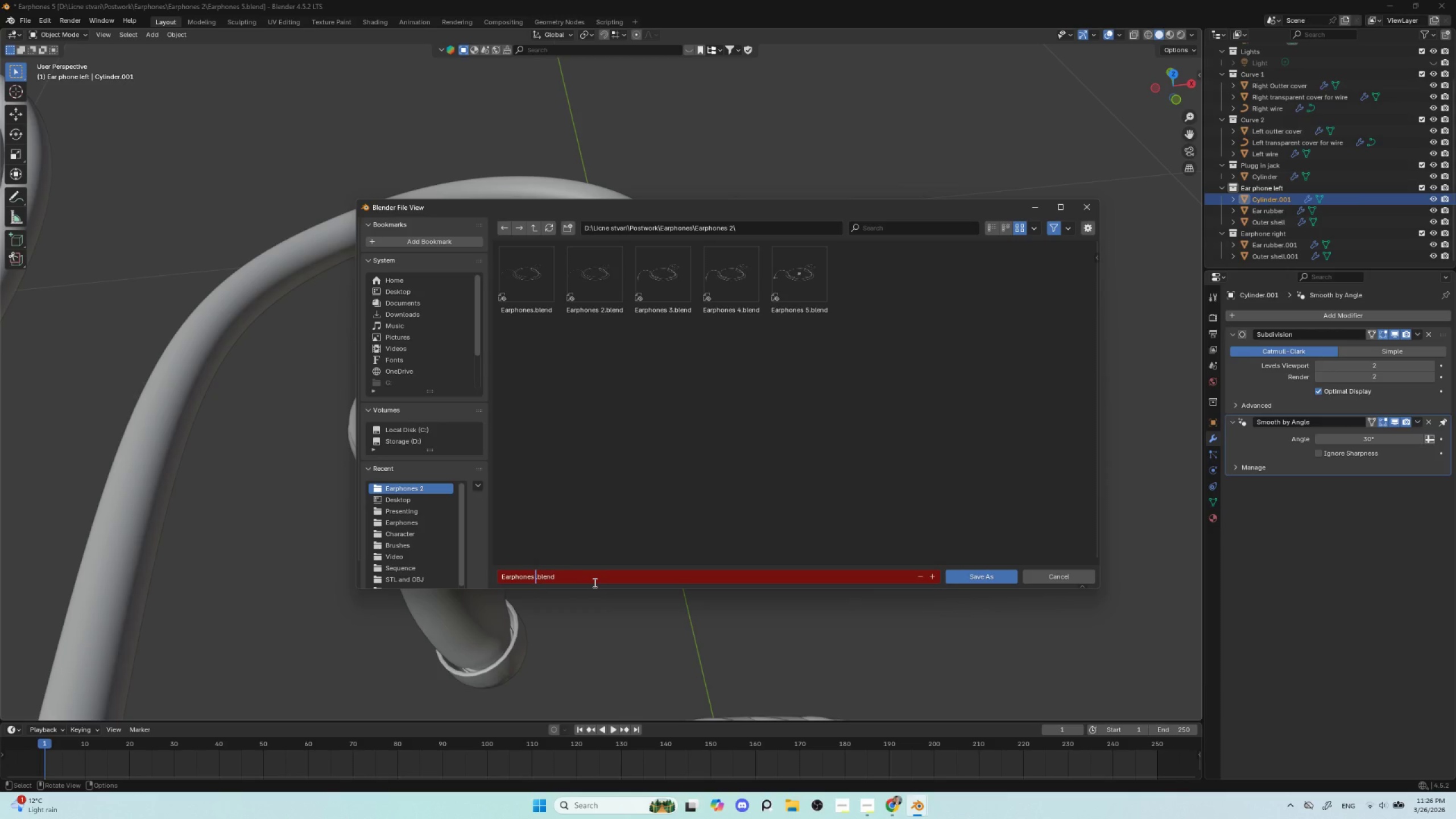 
key(Backspace)
 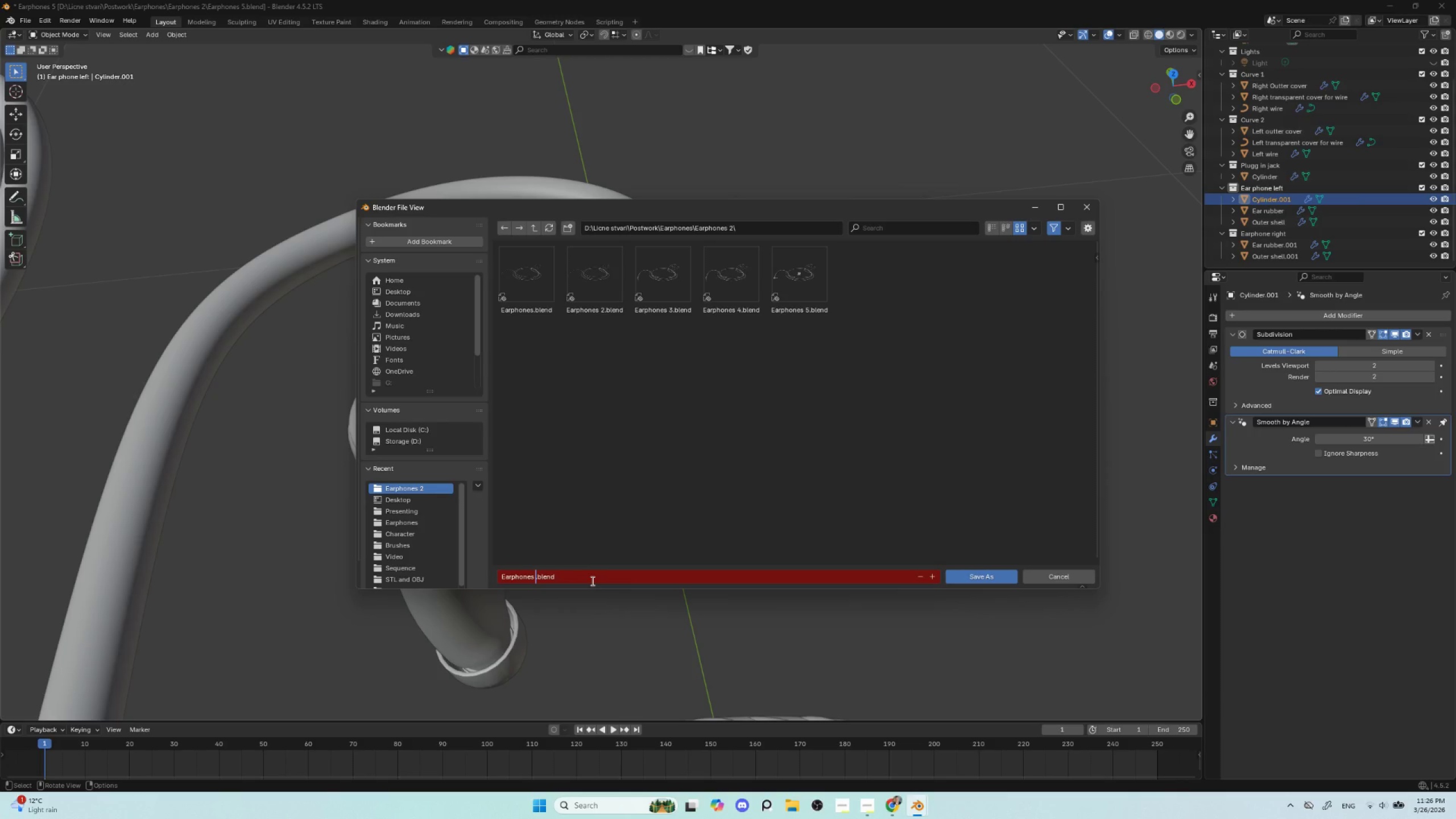 
key(6)
 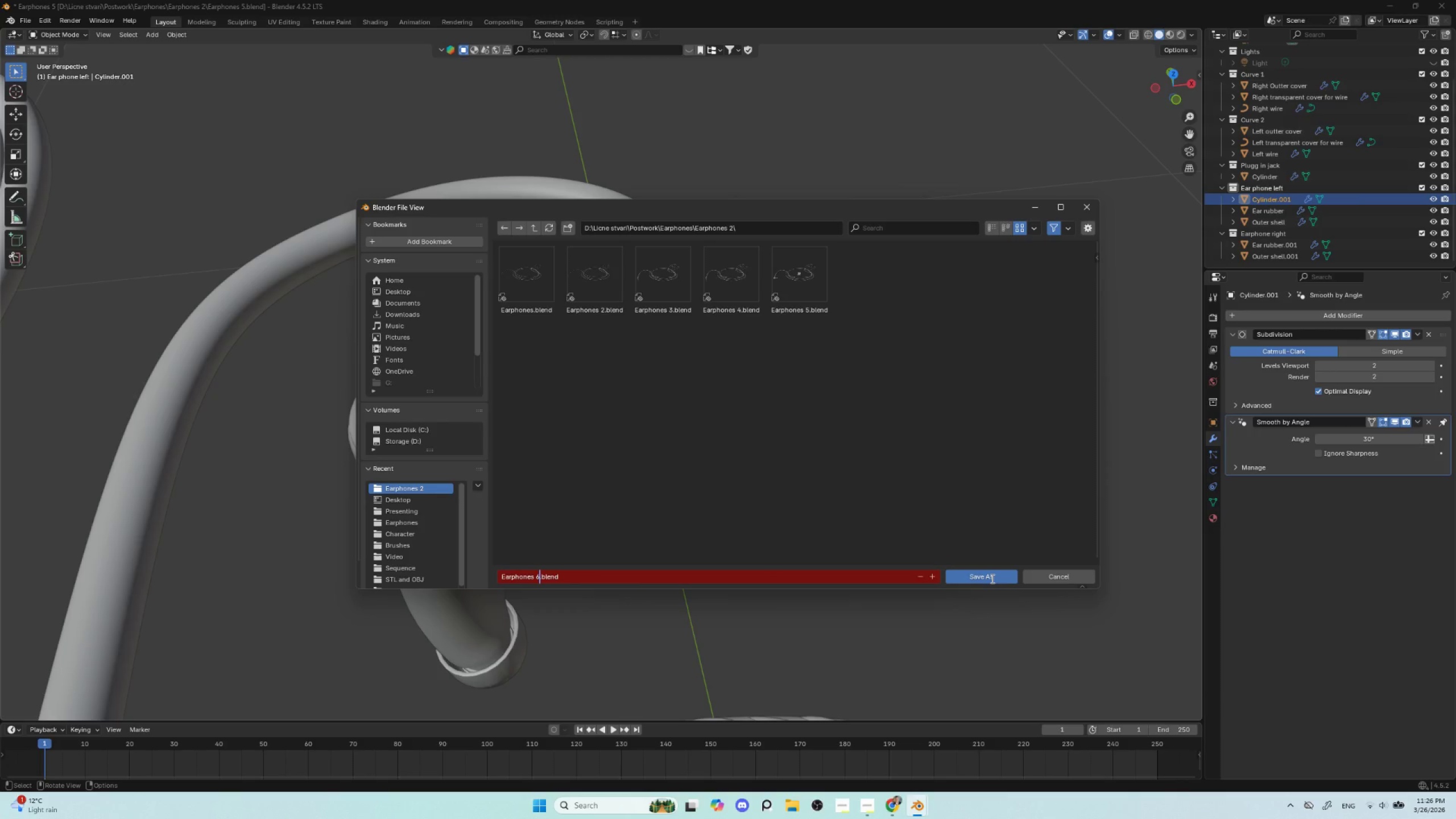 
left_click([991, 578])
 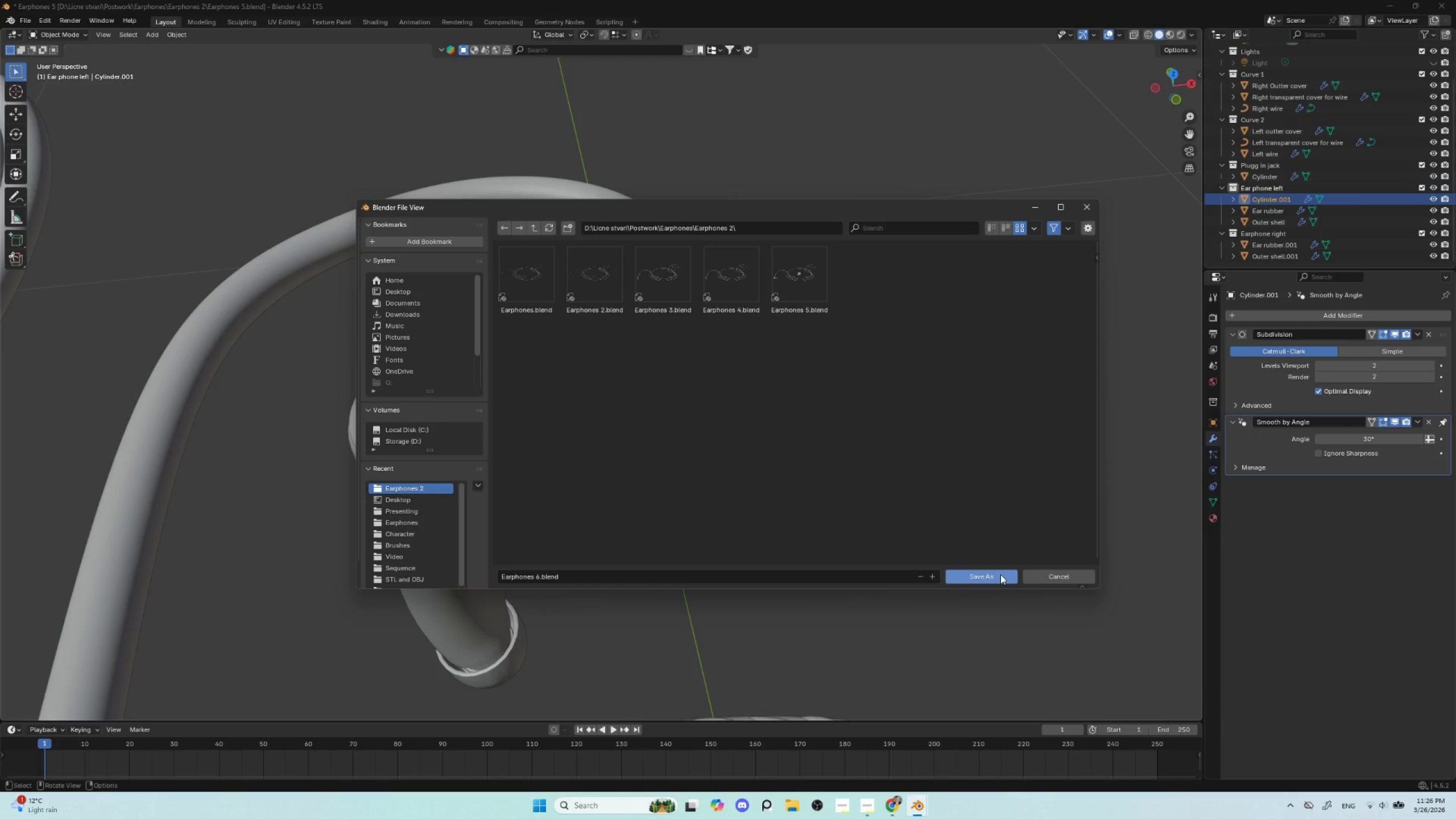 
left_click([1000, 574])
 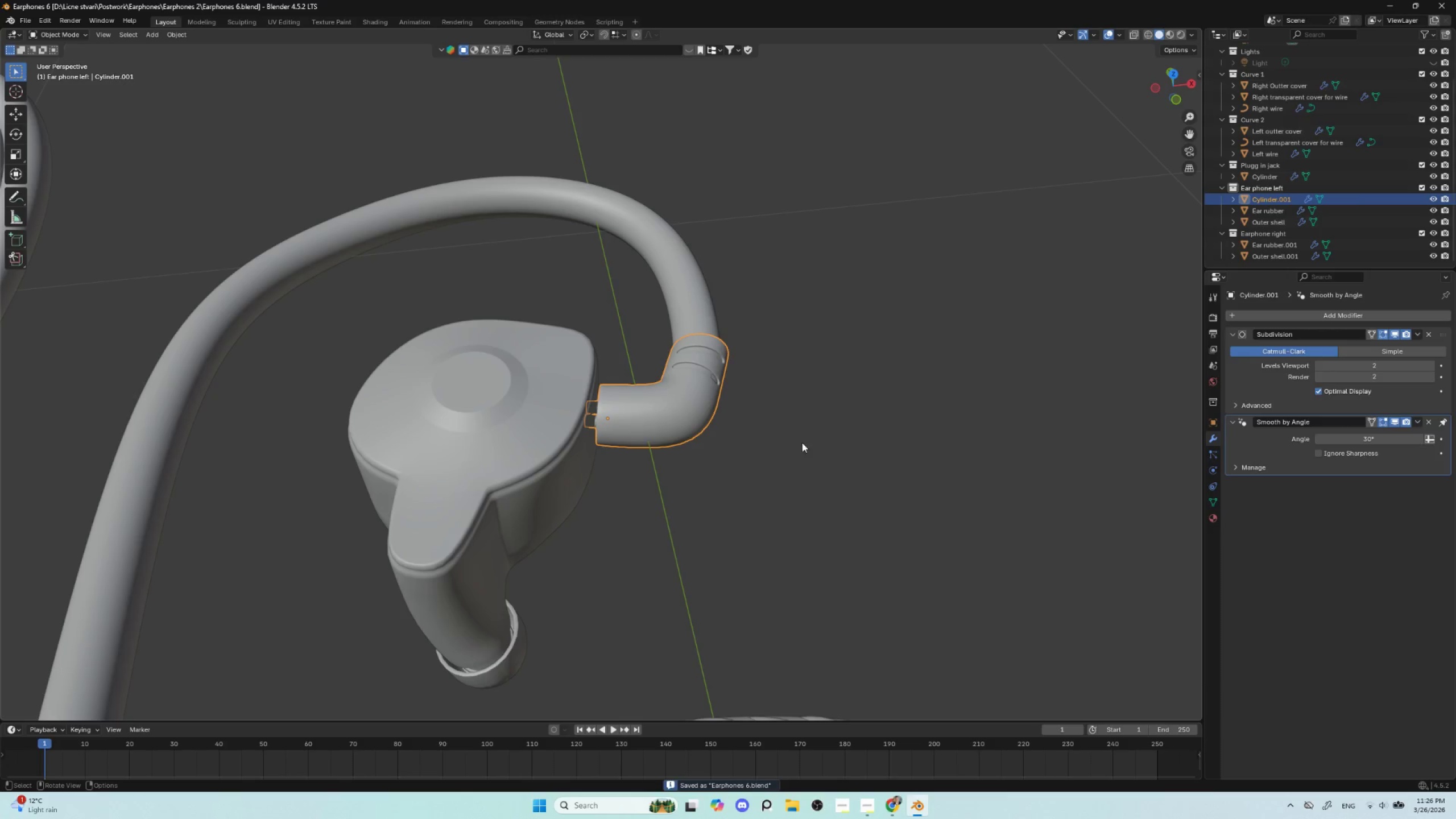 
hold_key(key=ShiftLeft, duration=0.67)
 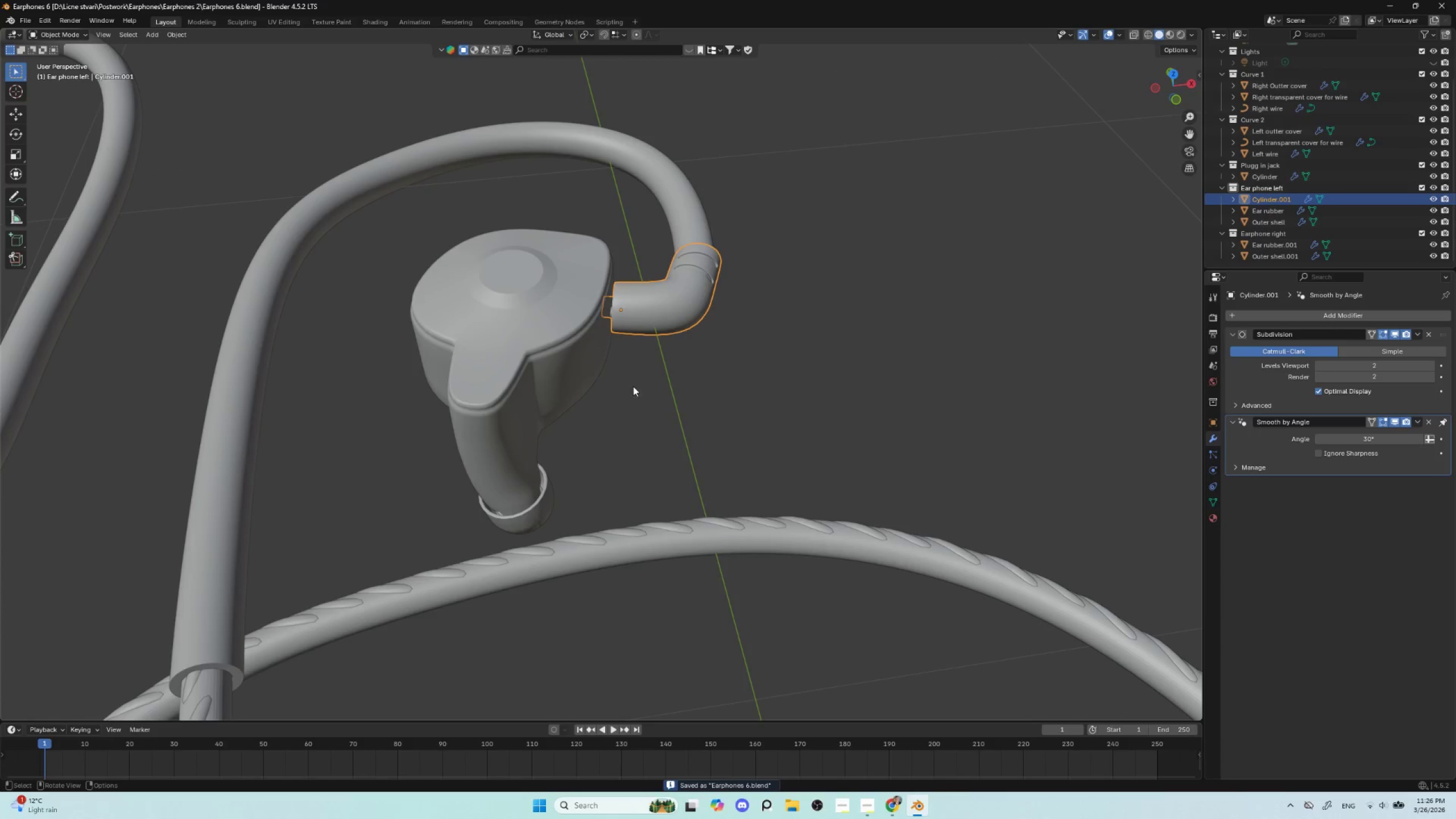 
scroll: coordinate [603, 499], scroll_direction: up, amount: 1.0
 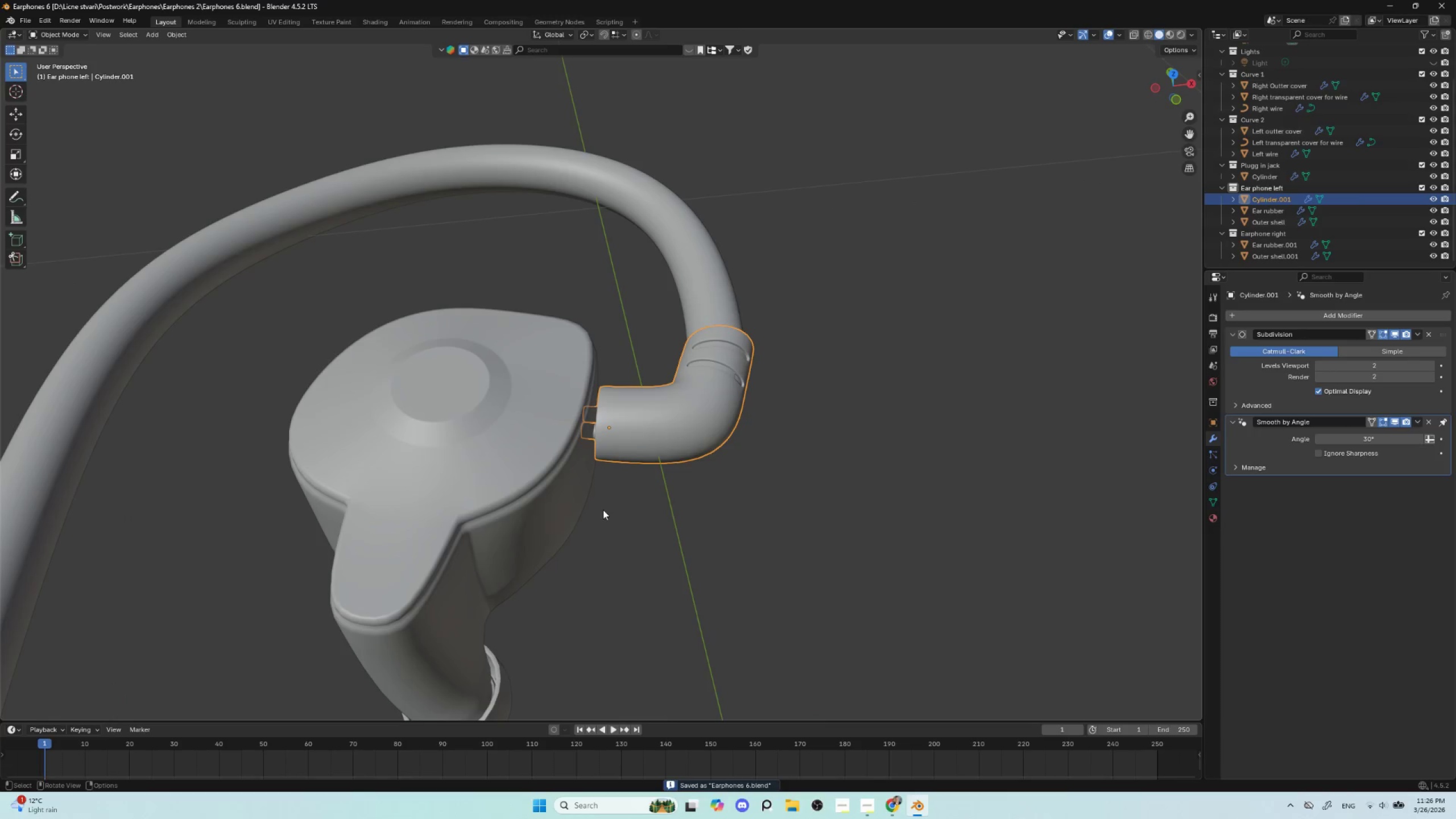 
hold_key(key=ShiftLeft, duration=2.09)
scroll: coordinate [642, 354], scroll_direction: down, amount: 2.0
 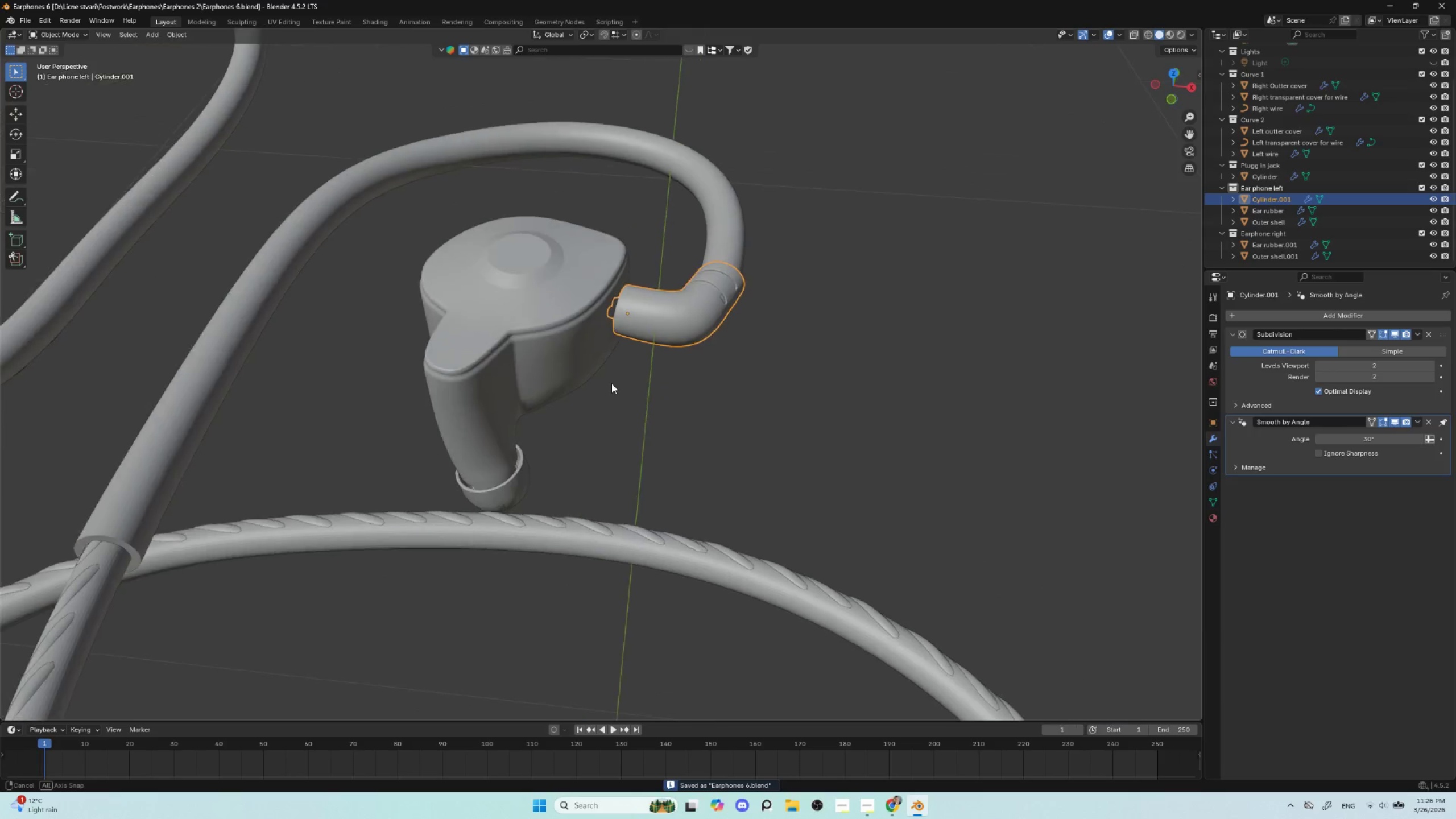 
hold_key(key=ShiftLeft, duration=1.53)
 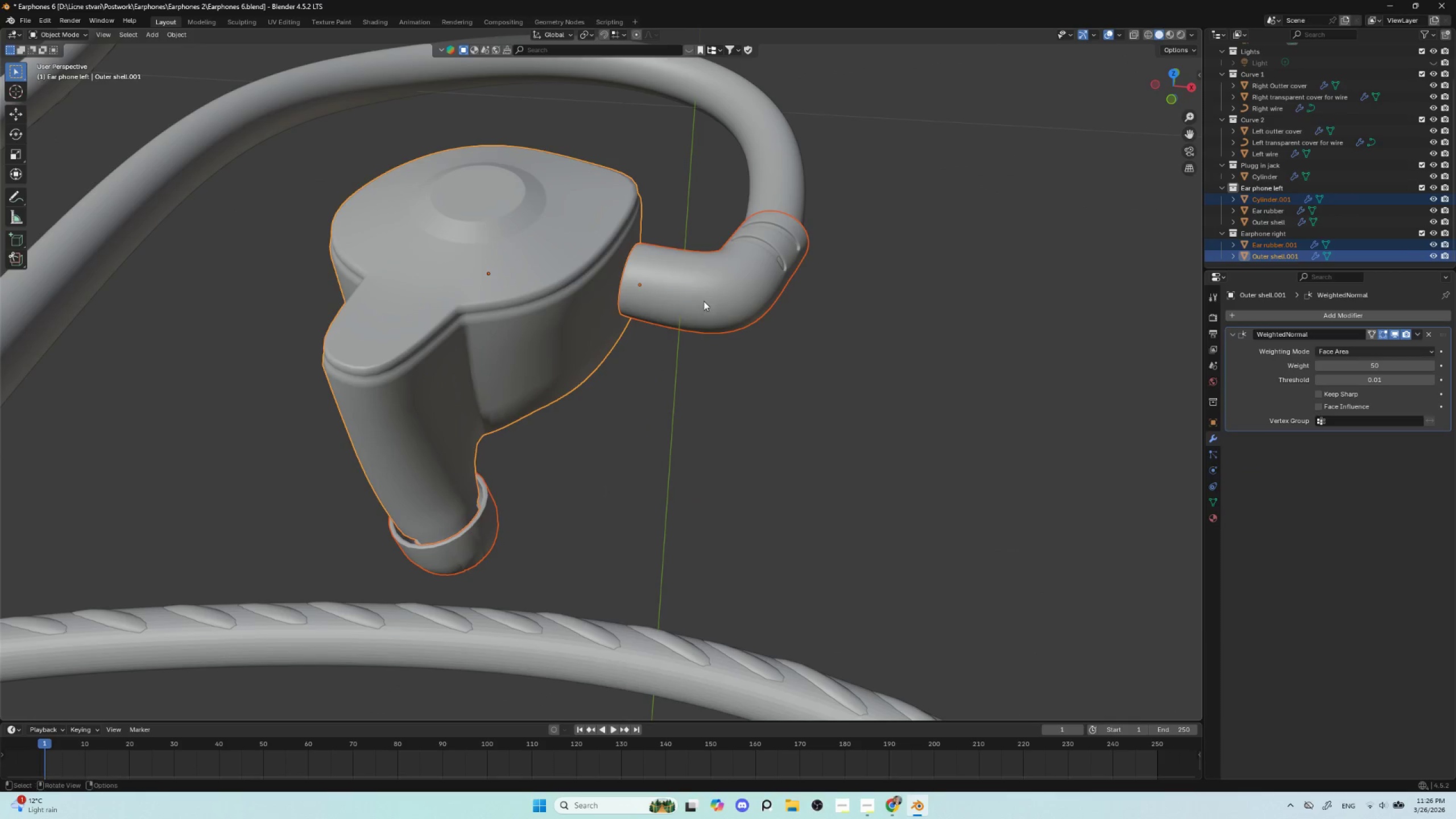 
scroll: coordinate [615, 458], scroll_direction: up, amount: 2.0
 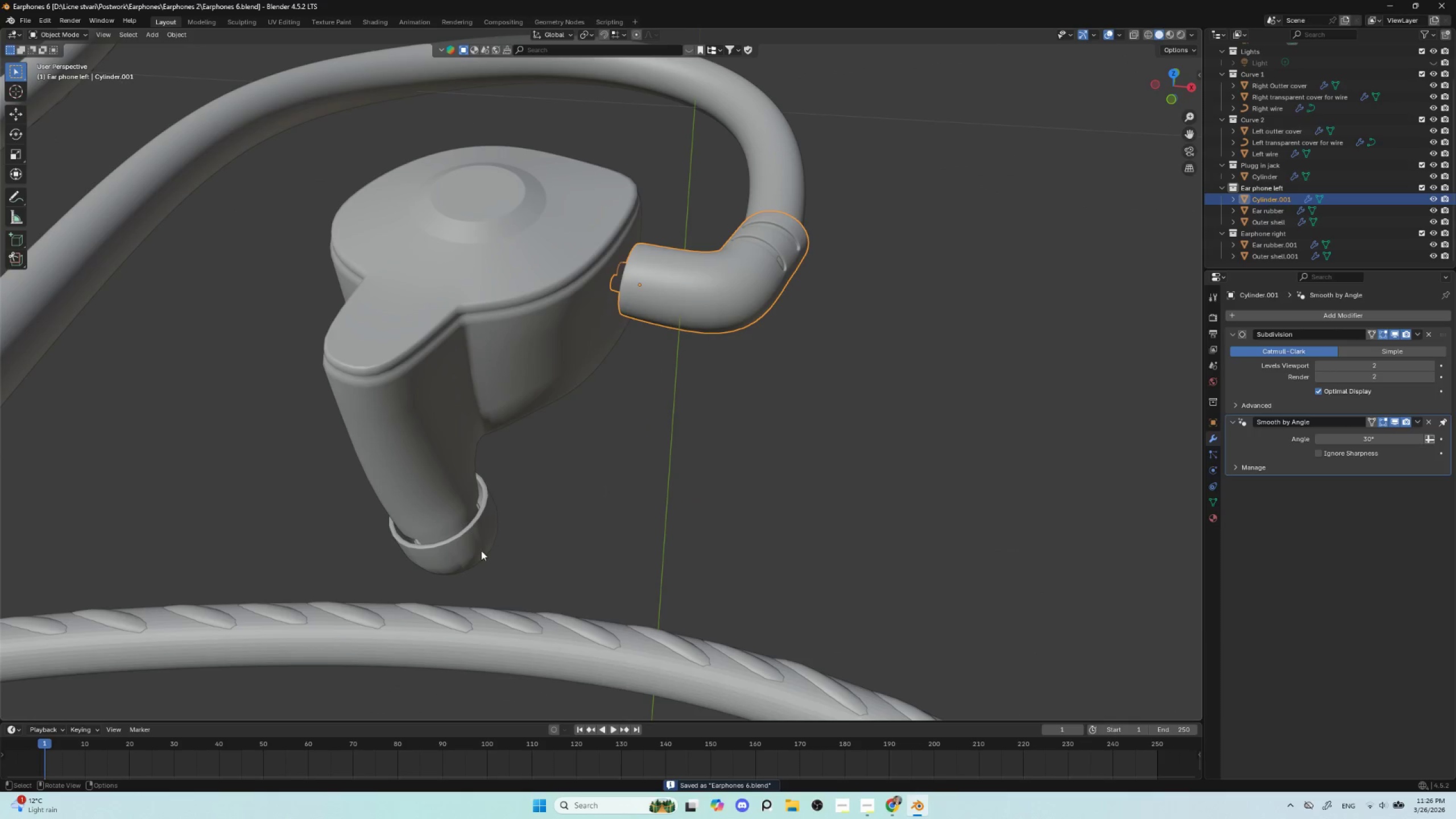 
left_click([473, 549])
 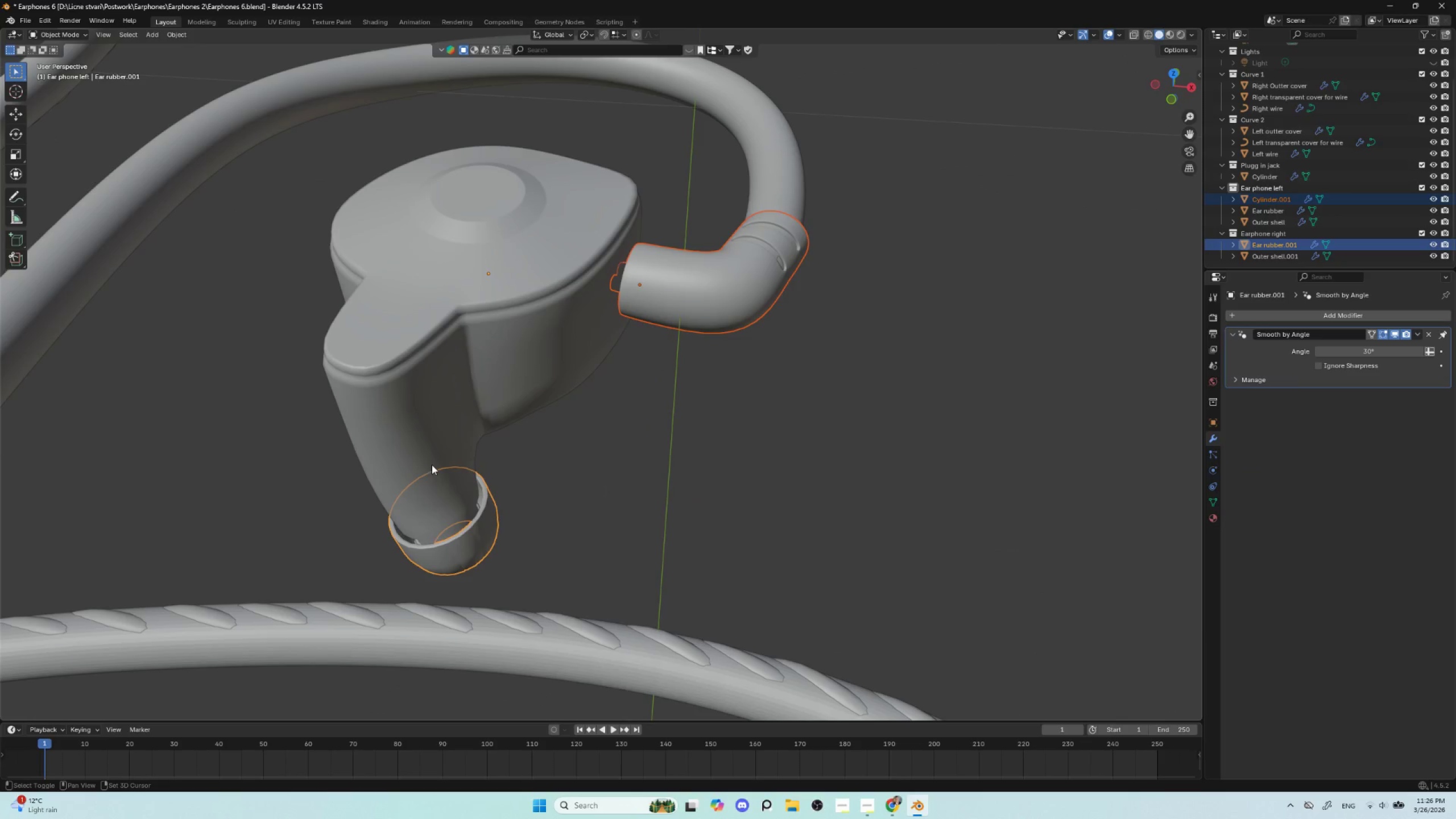 
left_click([428, 455])
 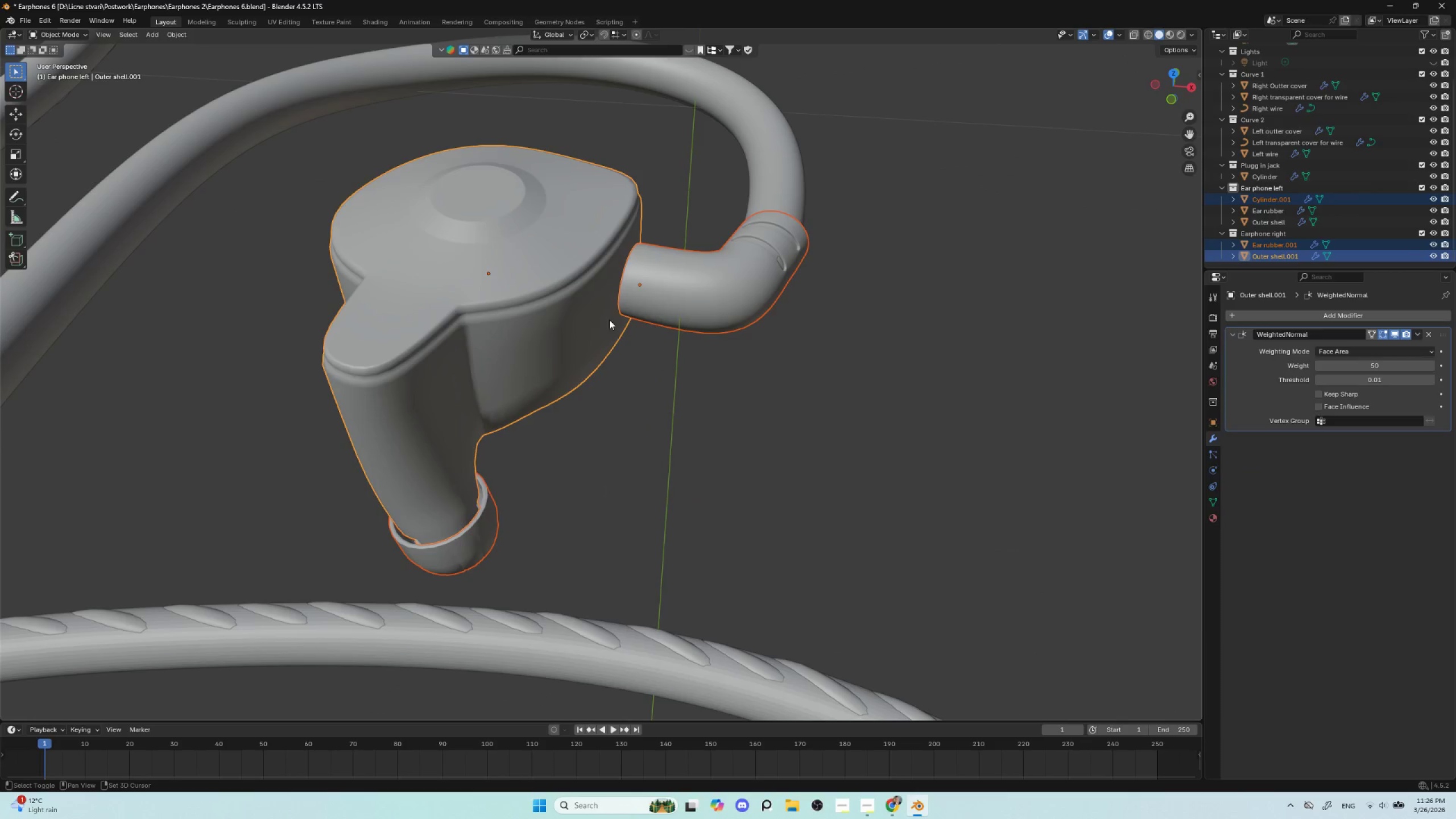 
hold_key(key=ShiftLeft, duration=0.52)
 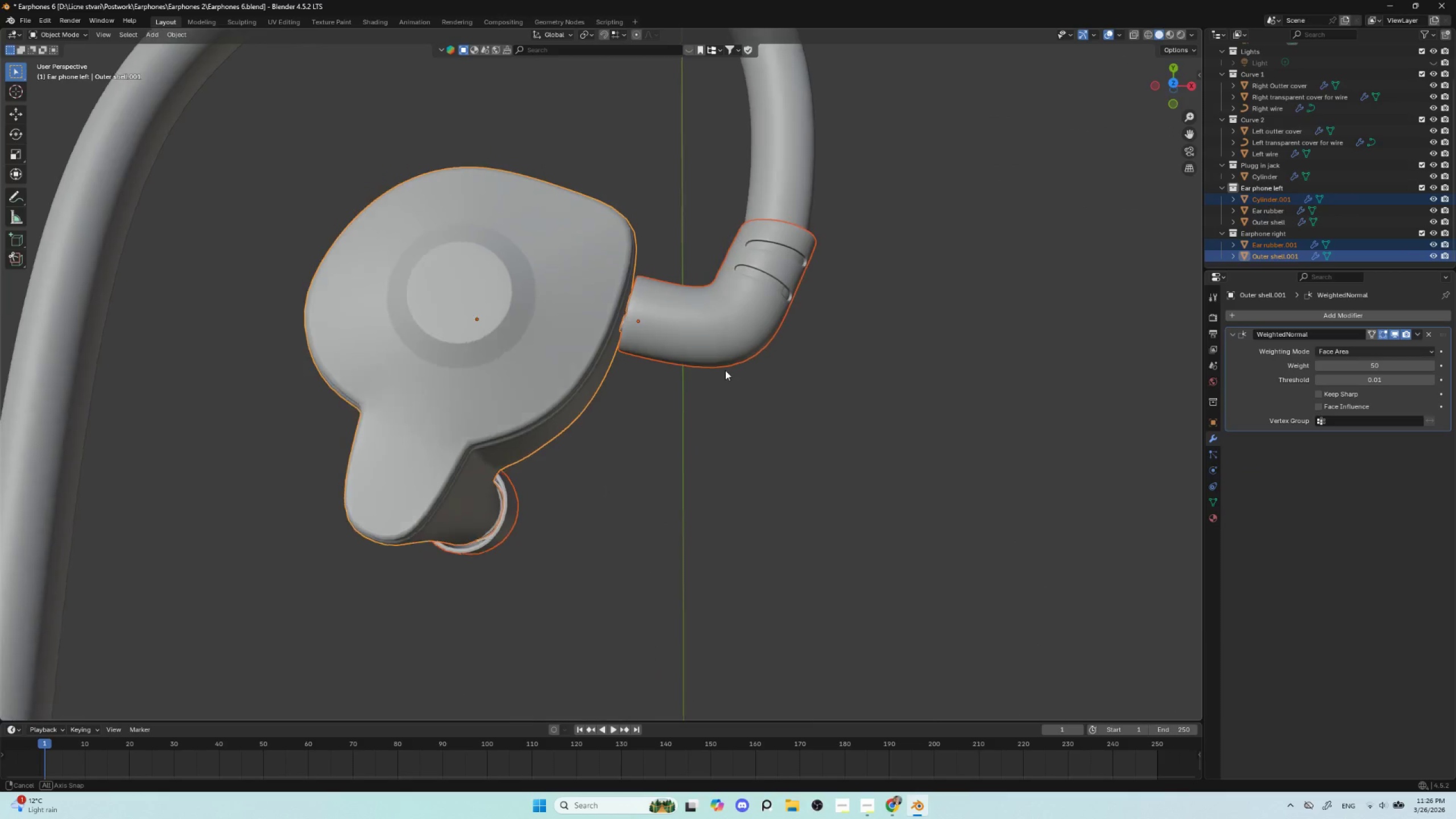 
hold_key(key=AltLeft, duration=0.45)
 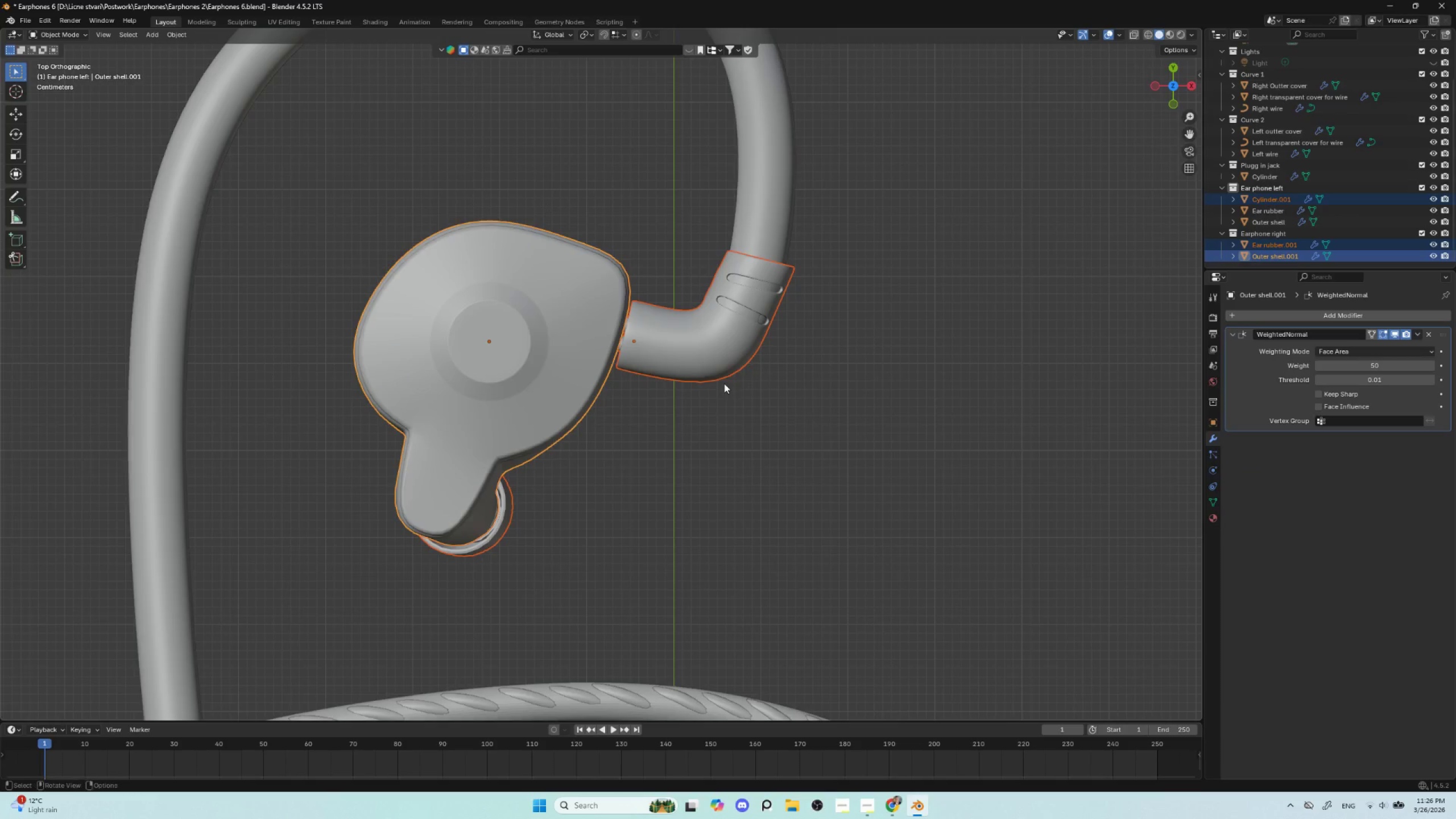 
hold_key(key=ShiftLeft, duration=0.58)
 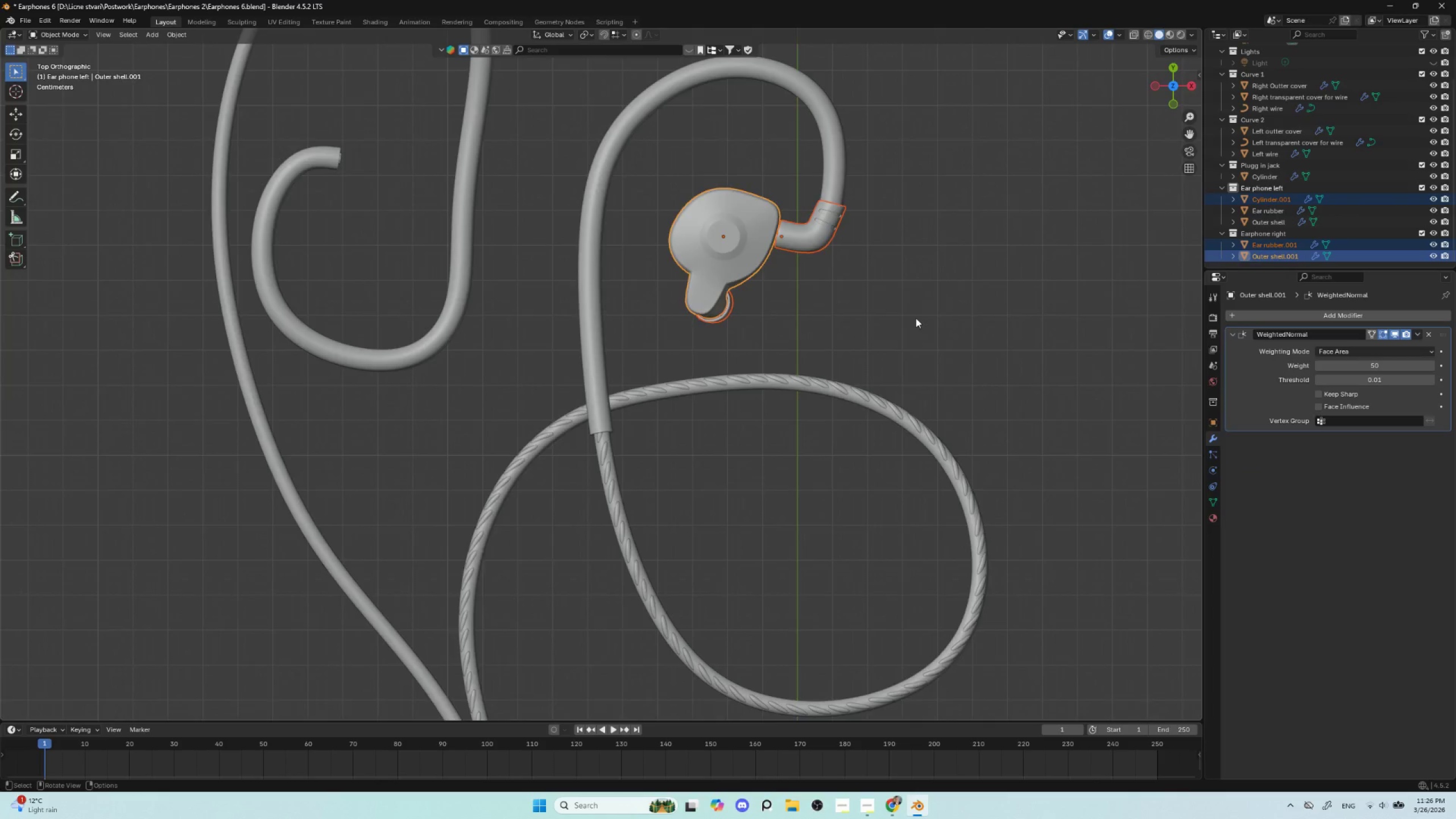 
scroll: coordinate [899, 345], scroll_direction: down, amount: 9.0
 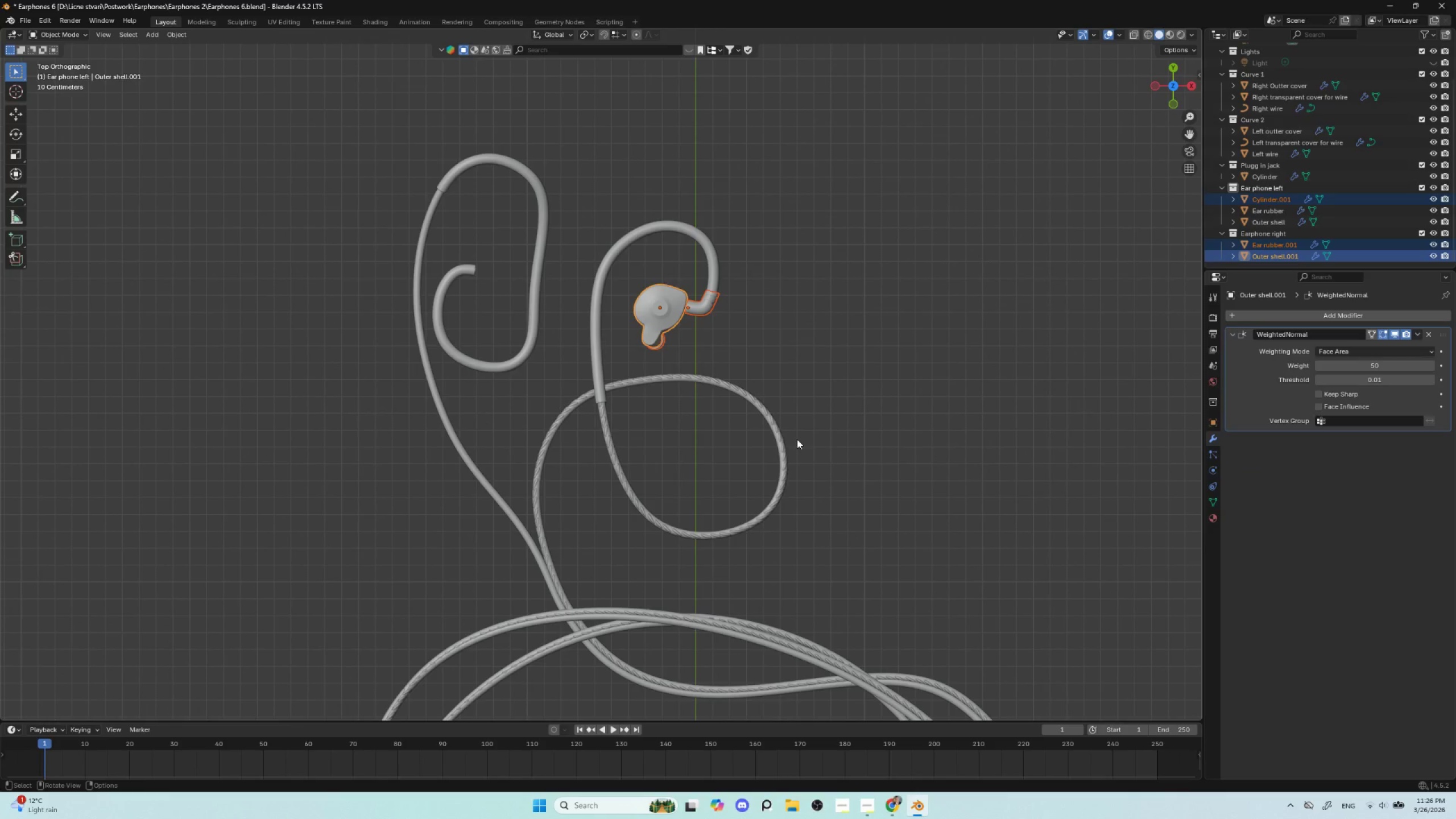 
hold_key(key=ShiftLeft, duration=0.62)
 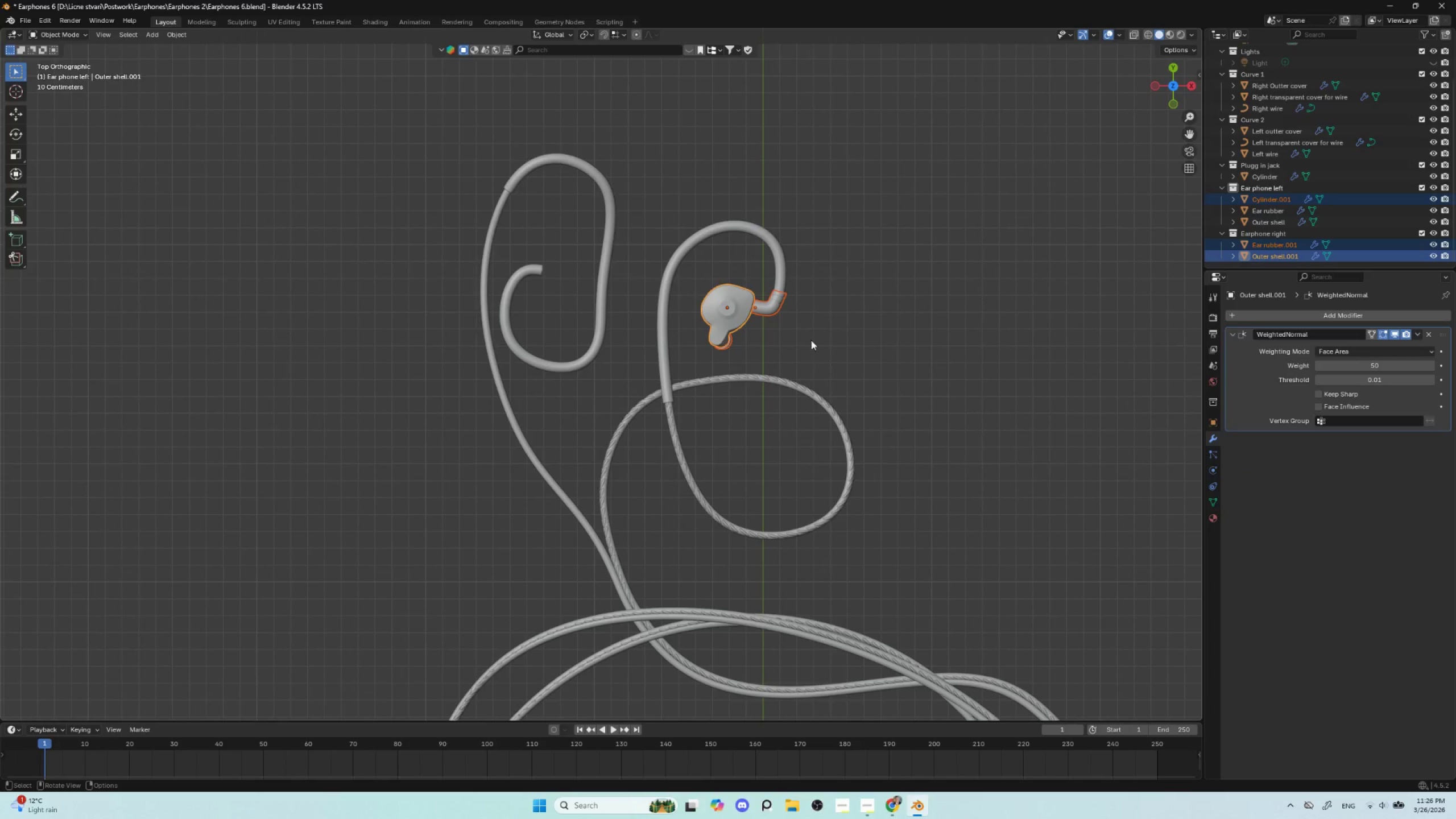 
key(Shift+D)
 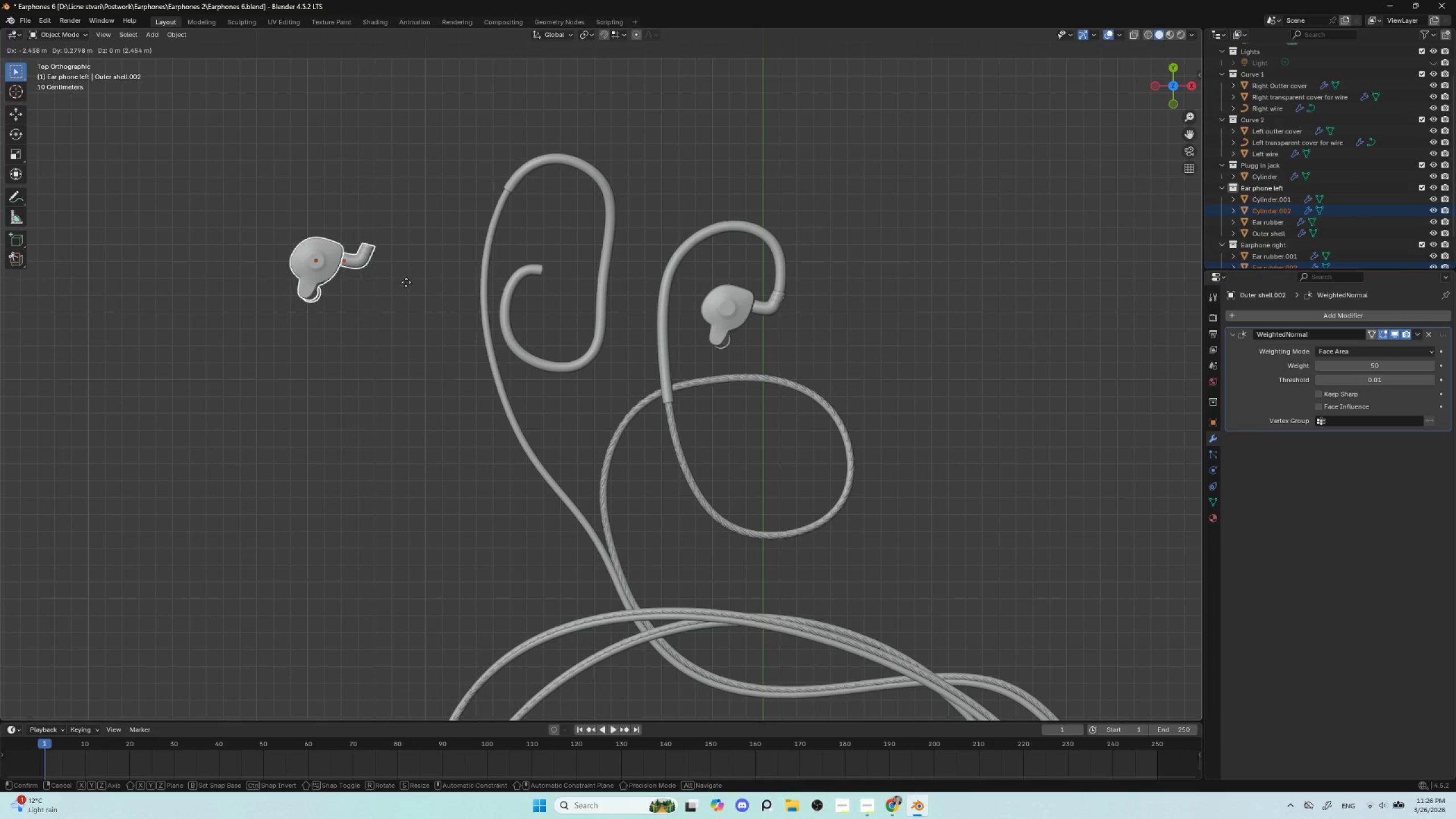 
left_click([408, 283])
 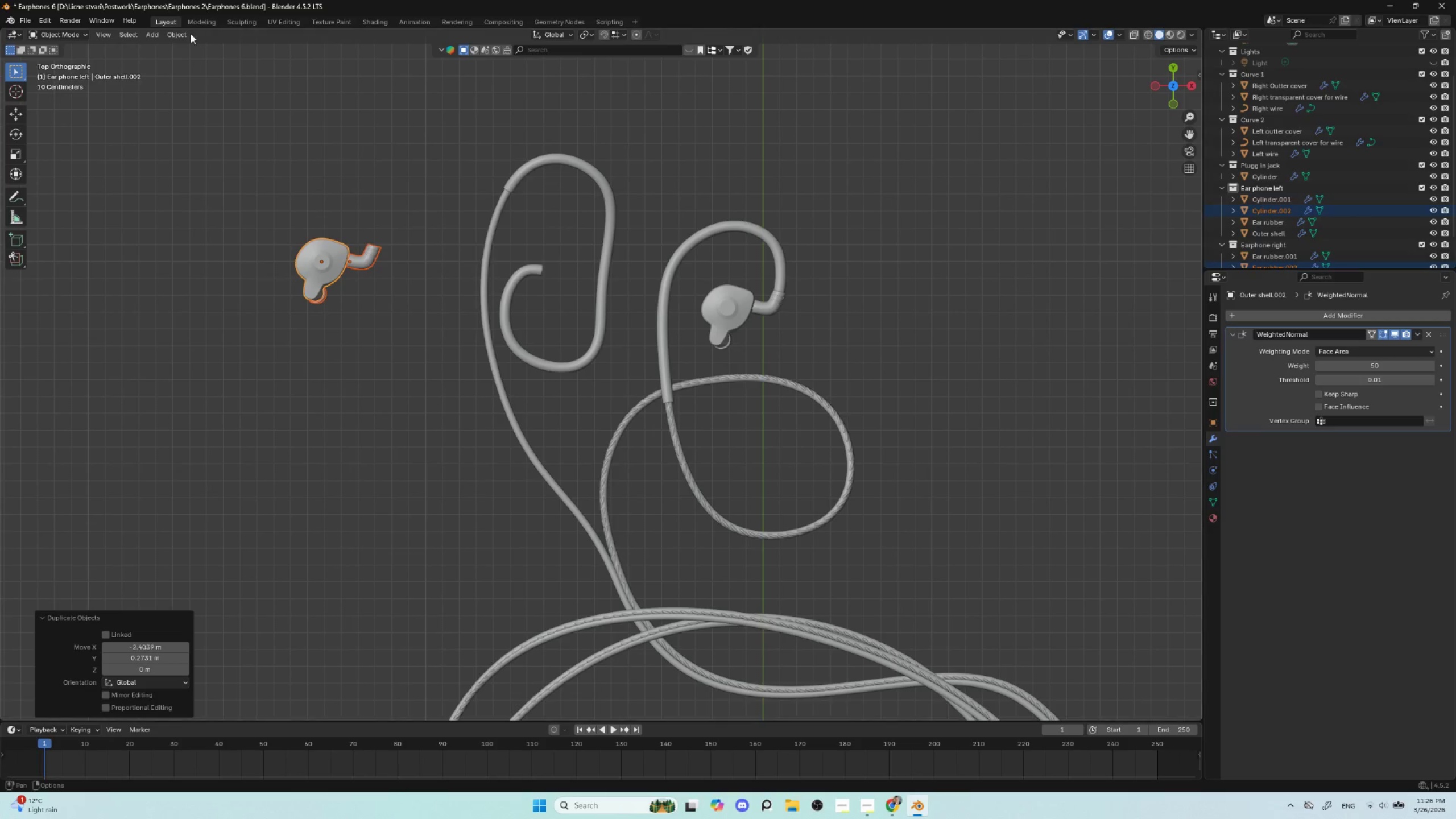 
left_click([182, 34])
 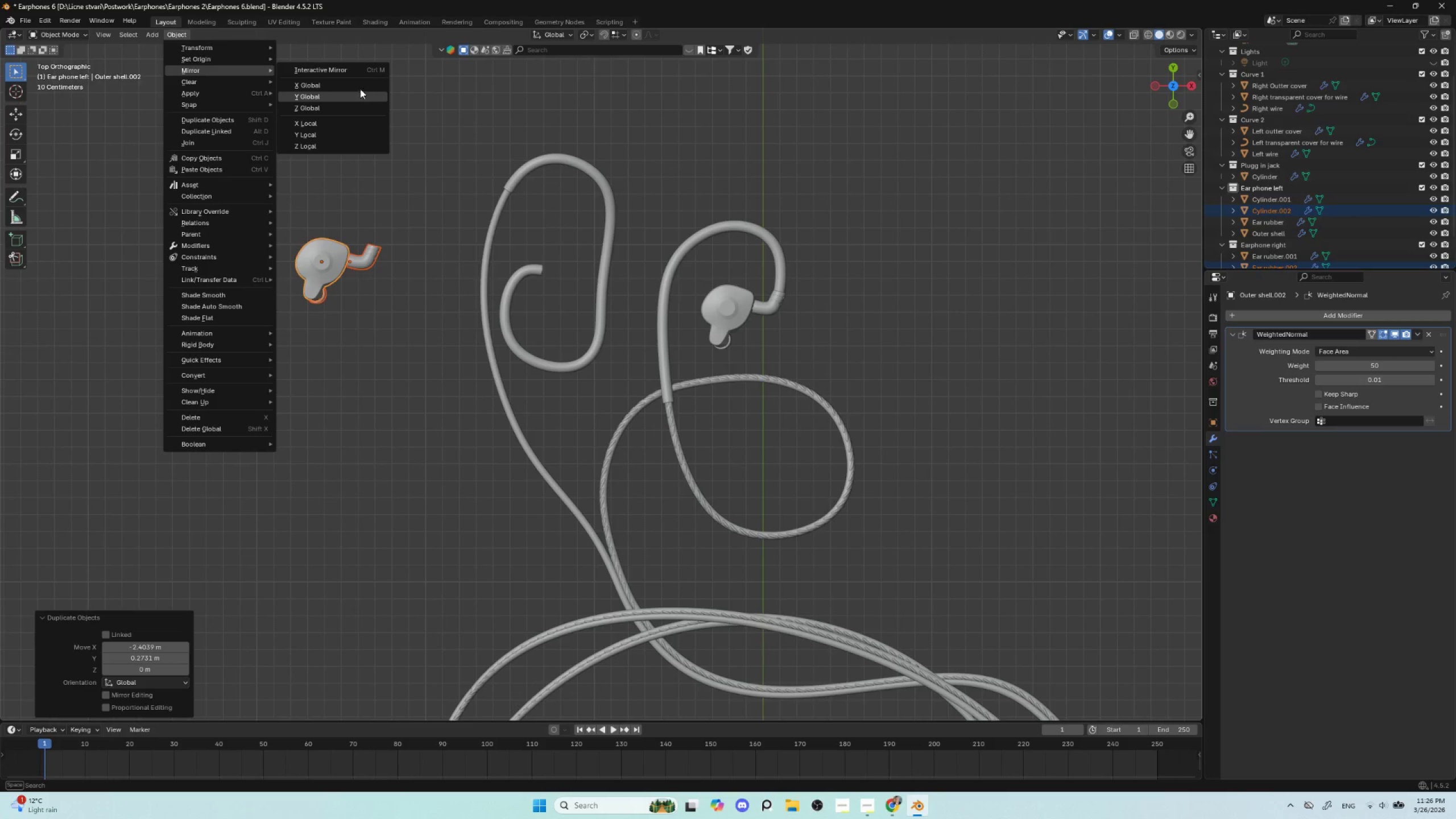 
left_click([359, 85])
 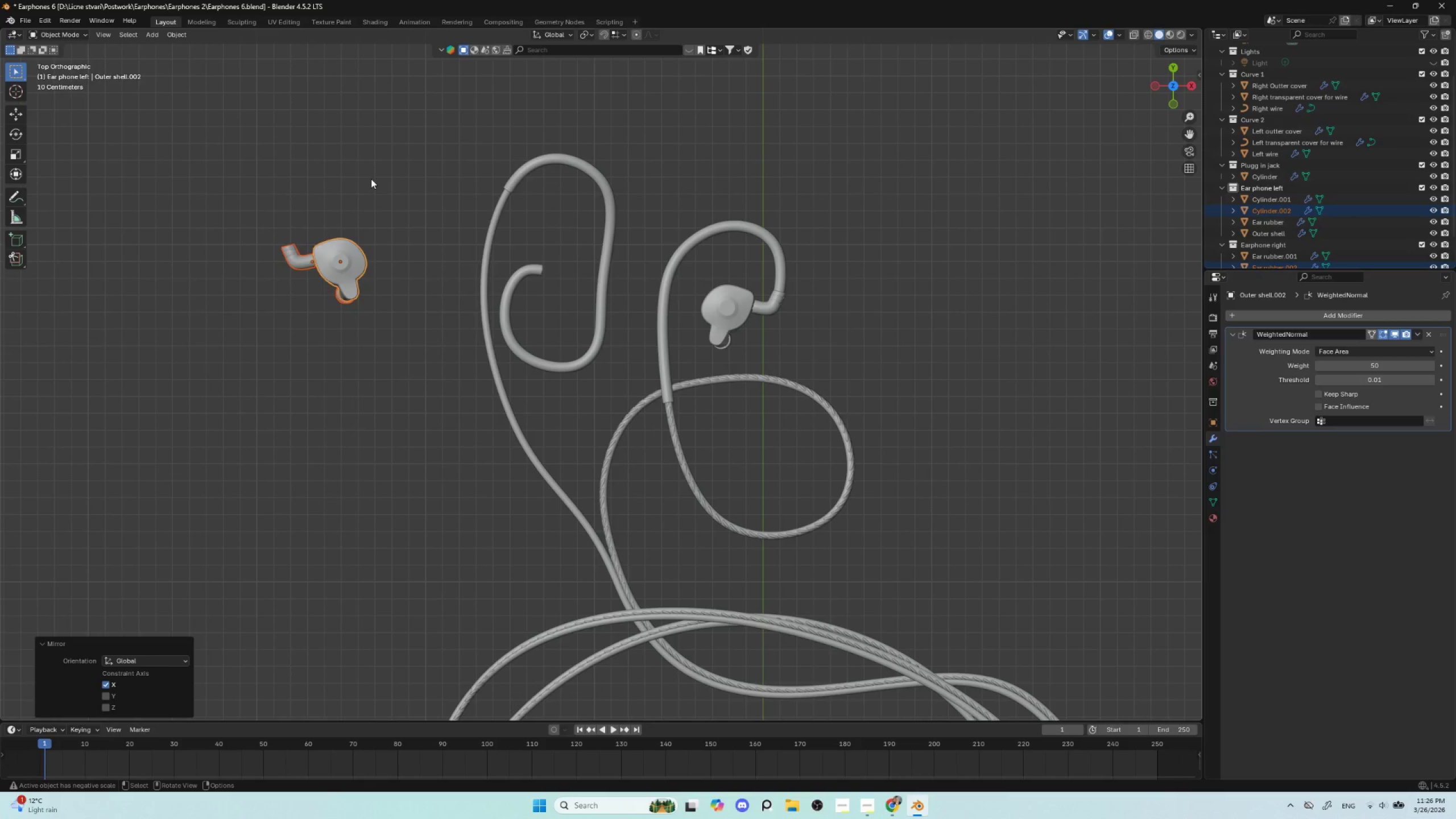 
key(Control+ControlLeft)
 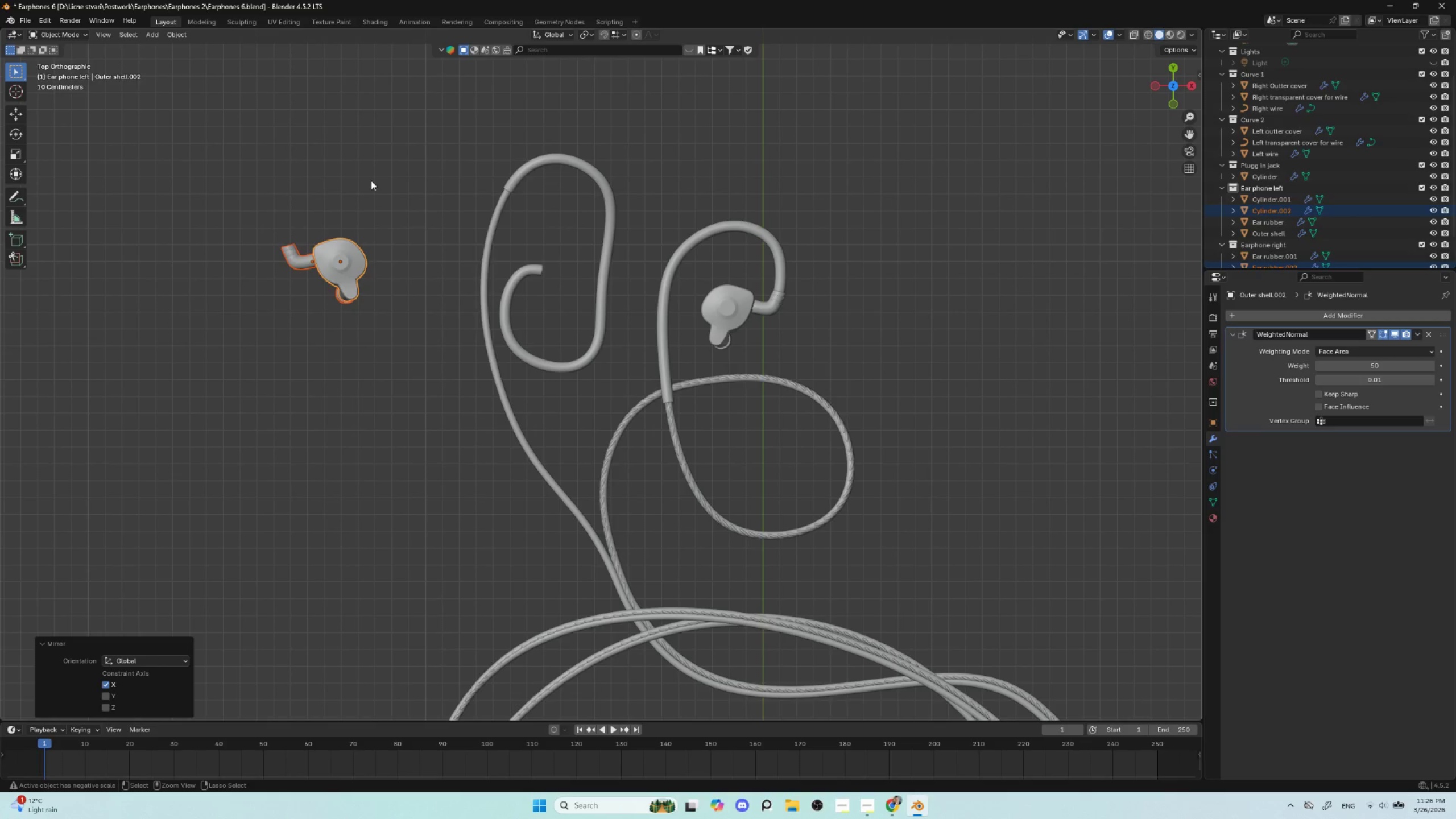 
key(Control+Z)
 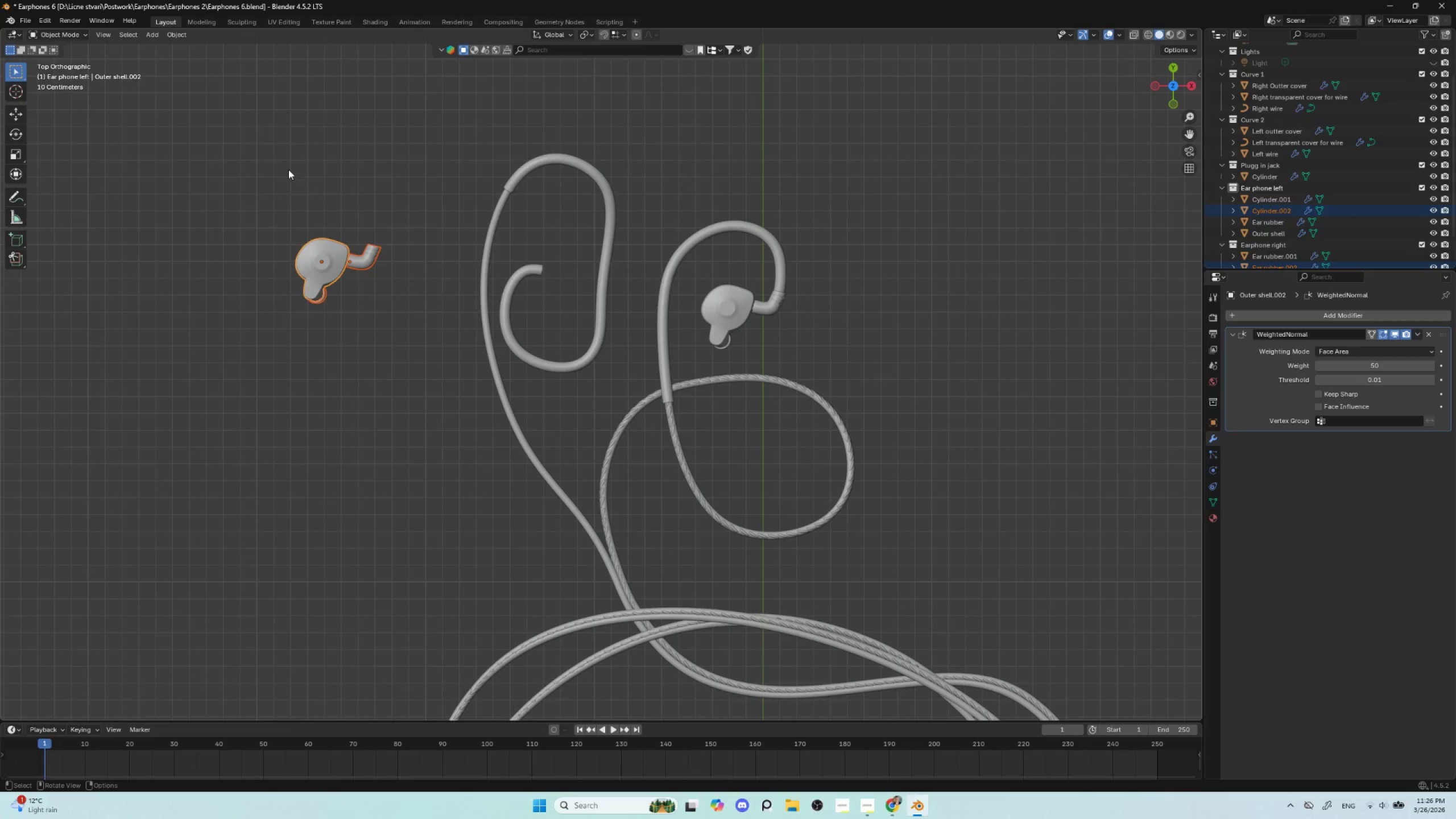 
wait(5.2)
 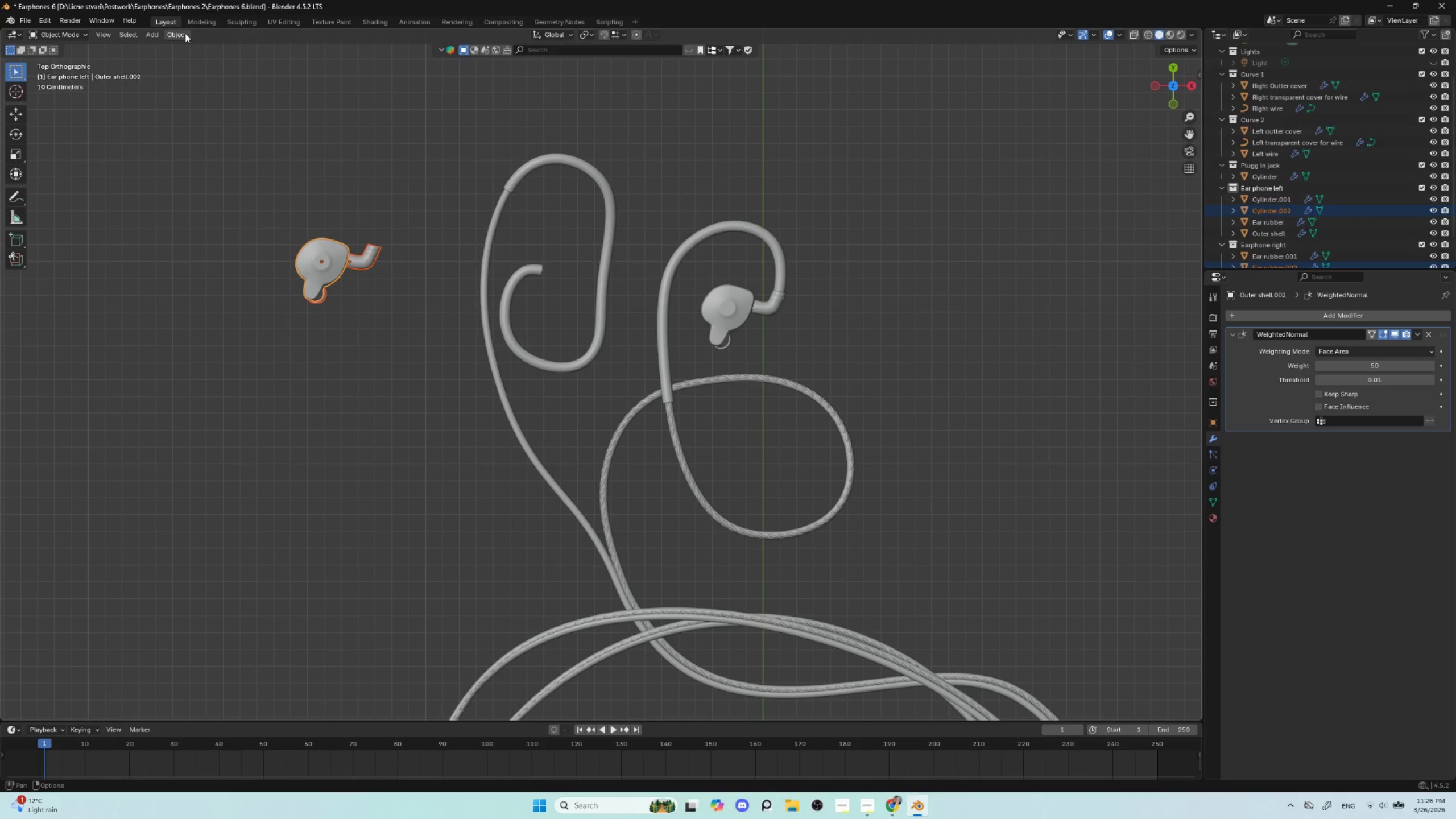 
key(R)
 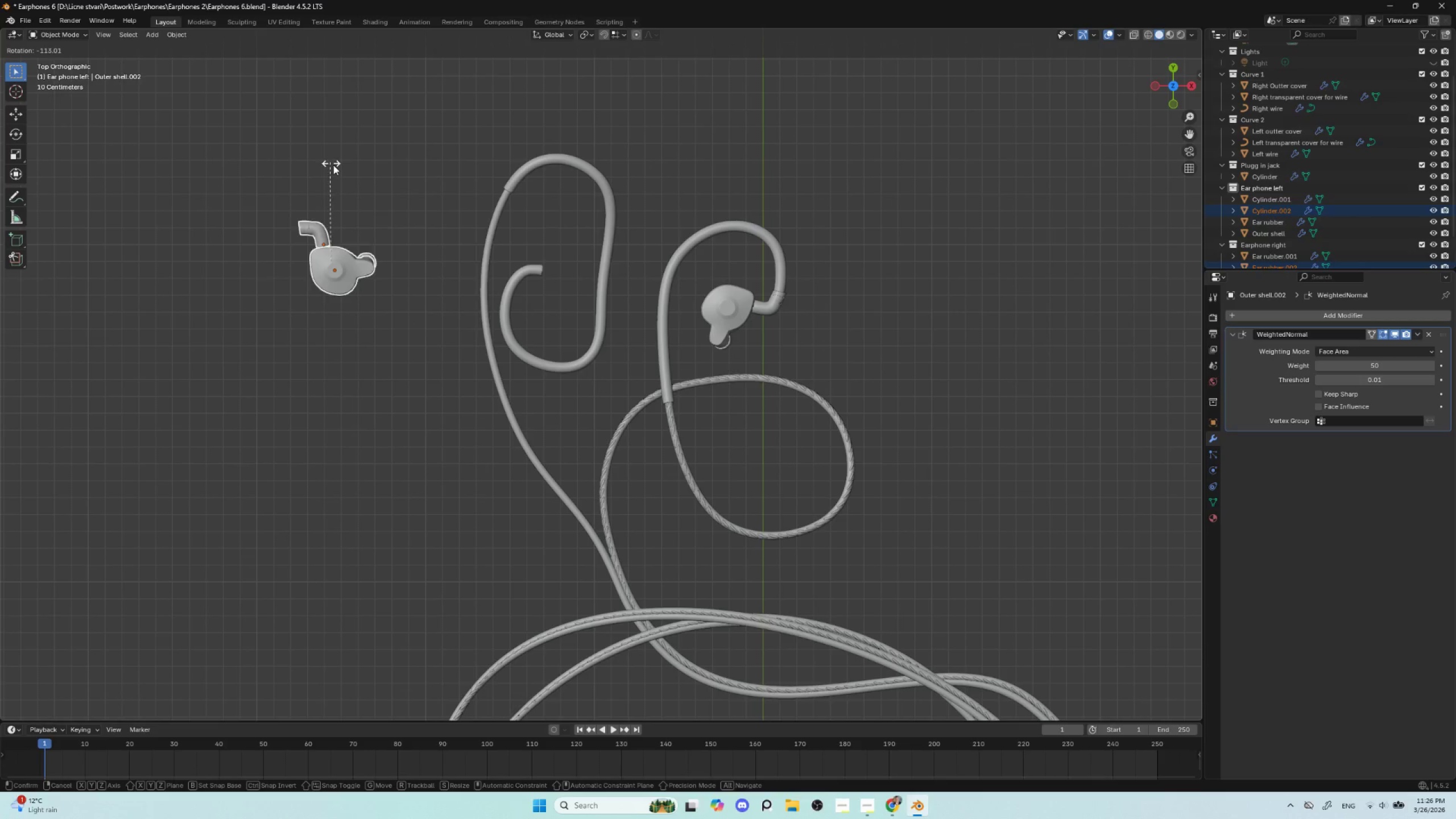 
key(Escape)
 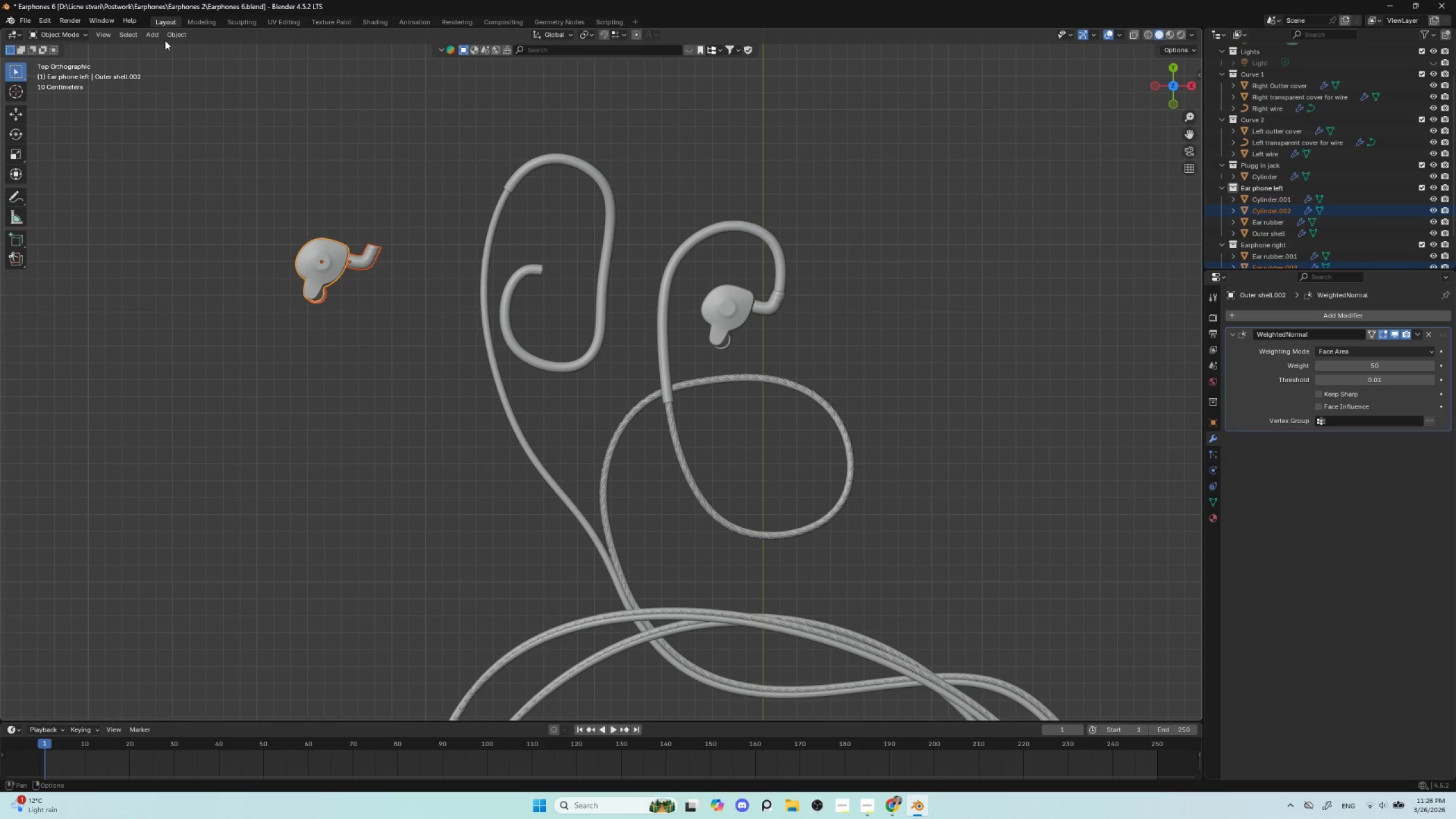 
left_click([179, 38])
 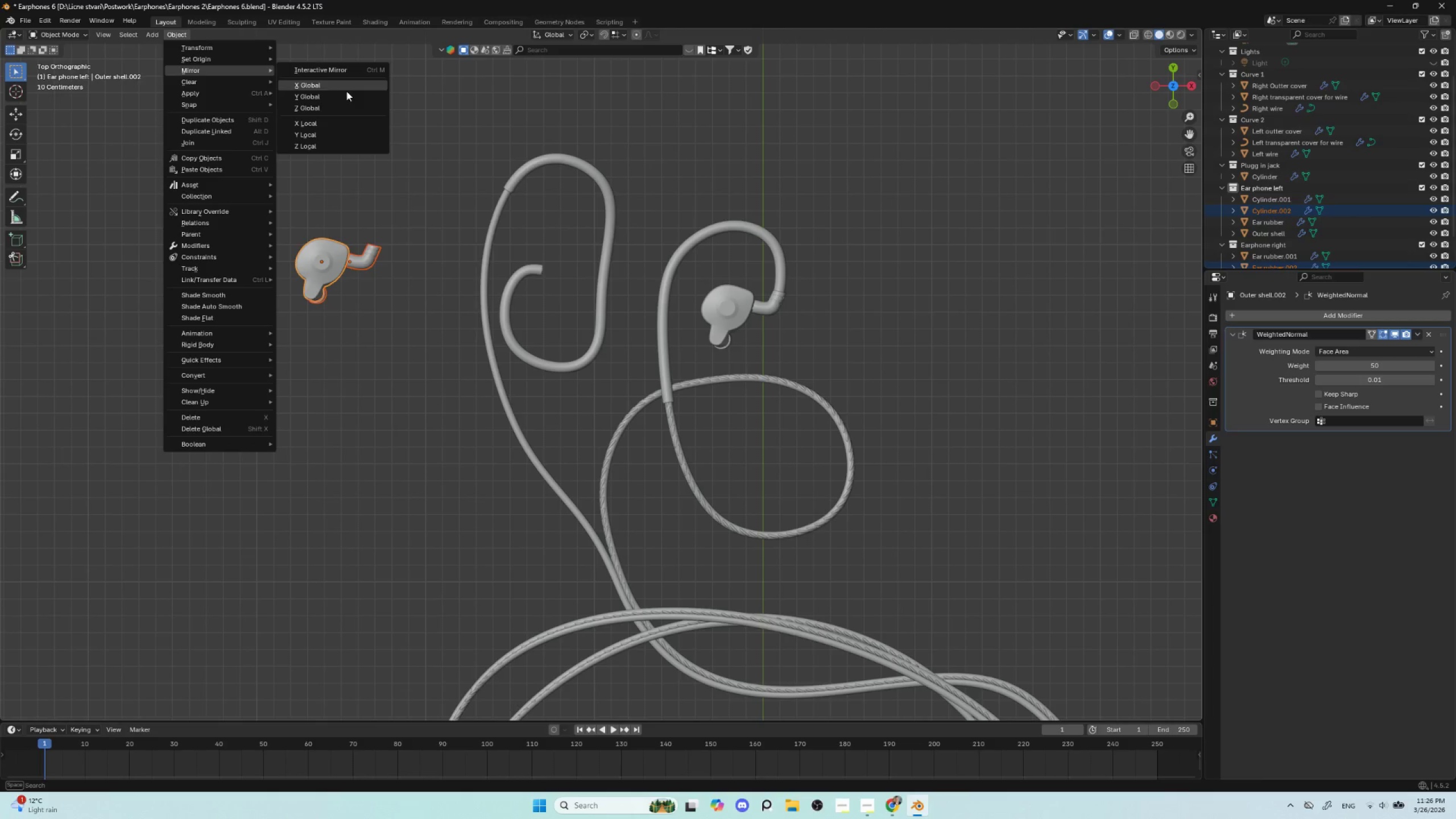 
left_click([344, 96])
 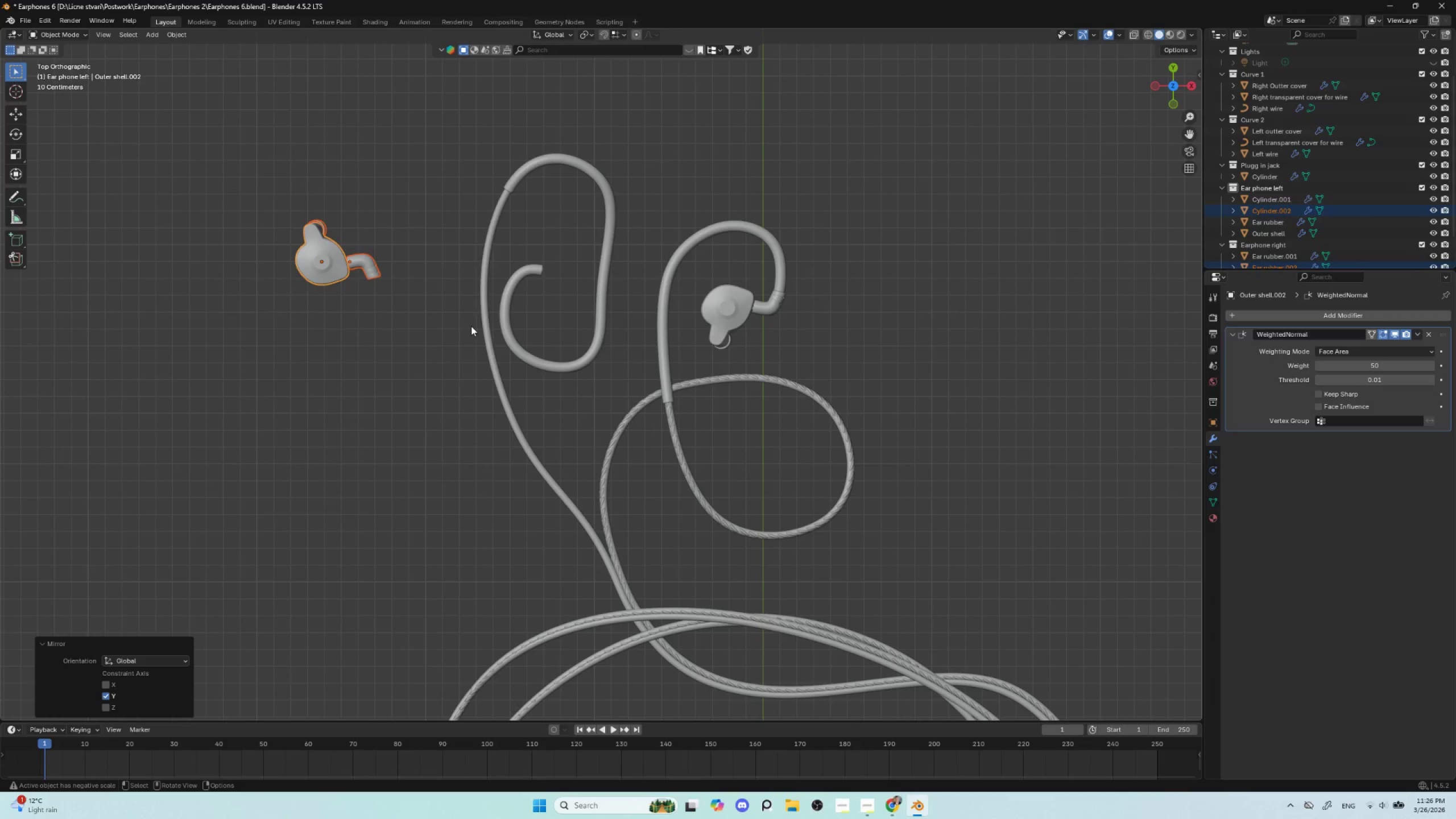 
key(R)
 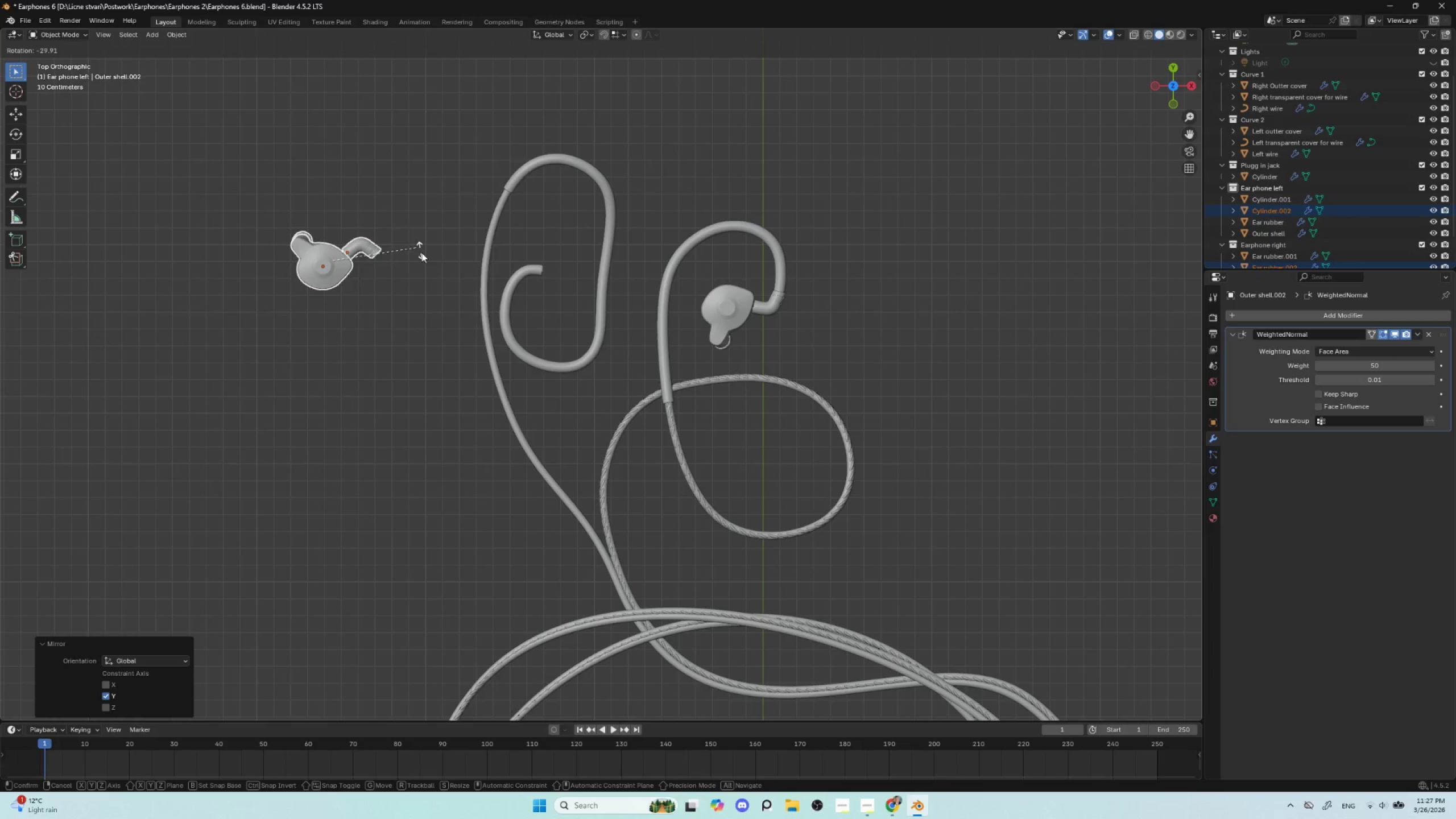 
key(Escape)
 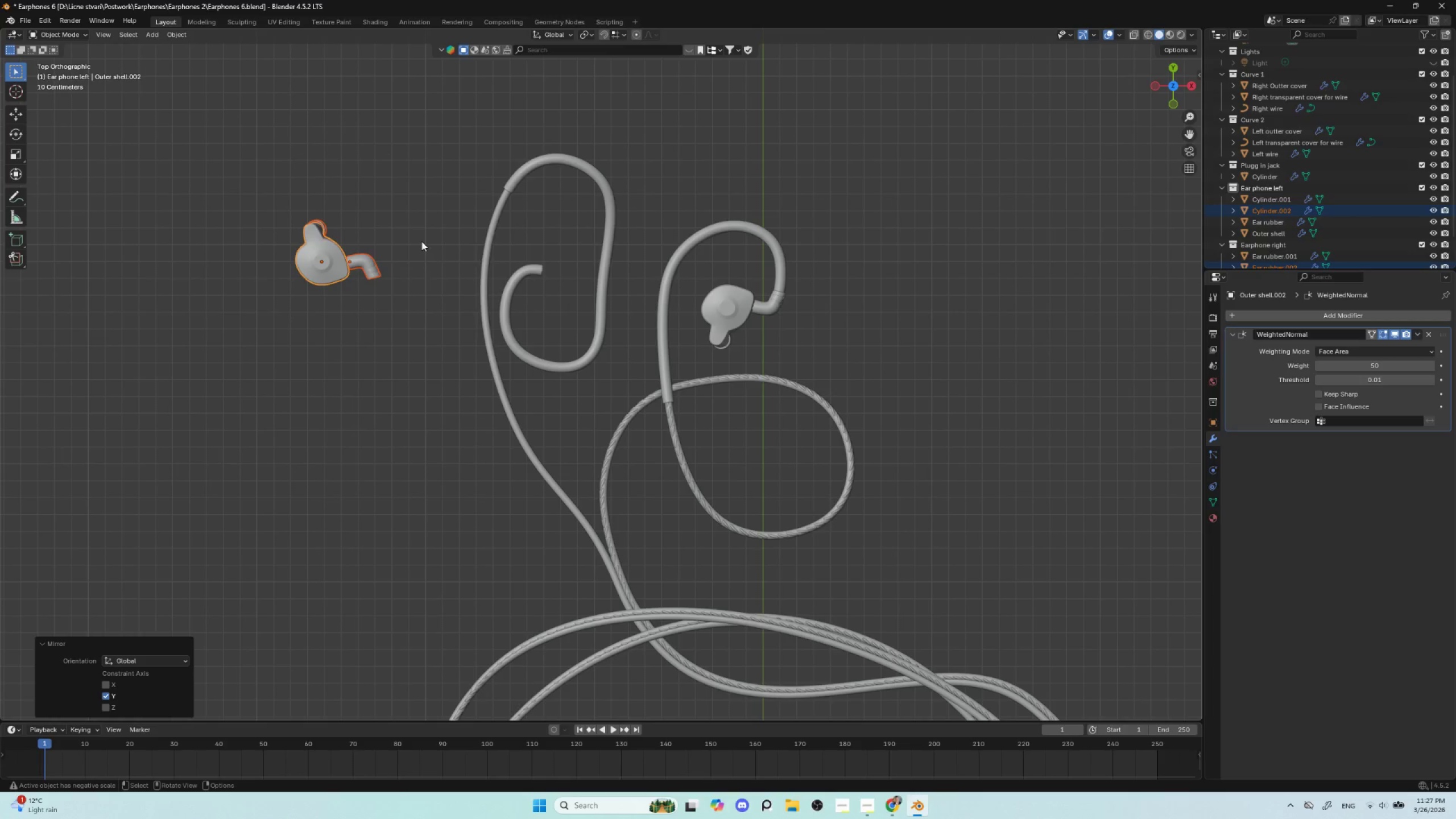 
key(Control+Z)
 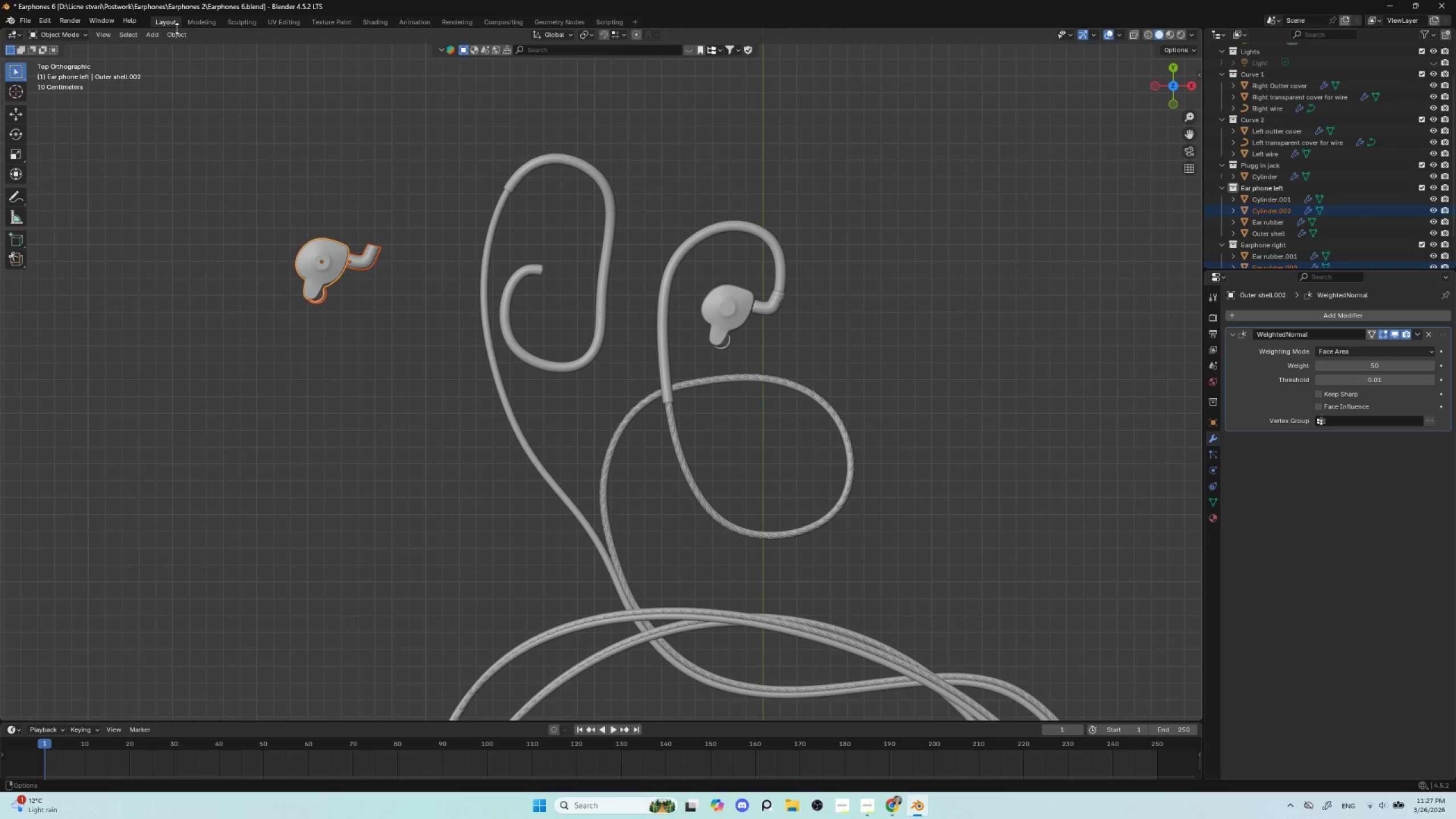 
left_click([177, 29])
 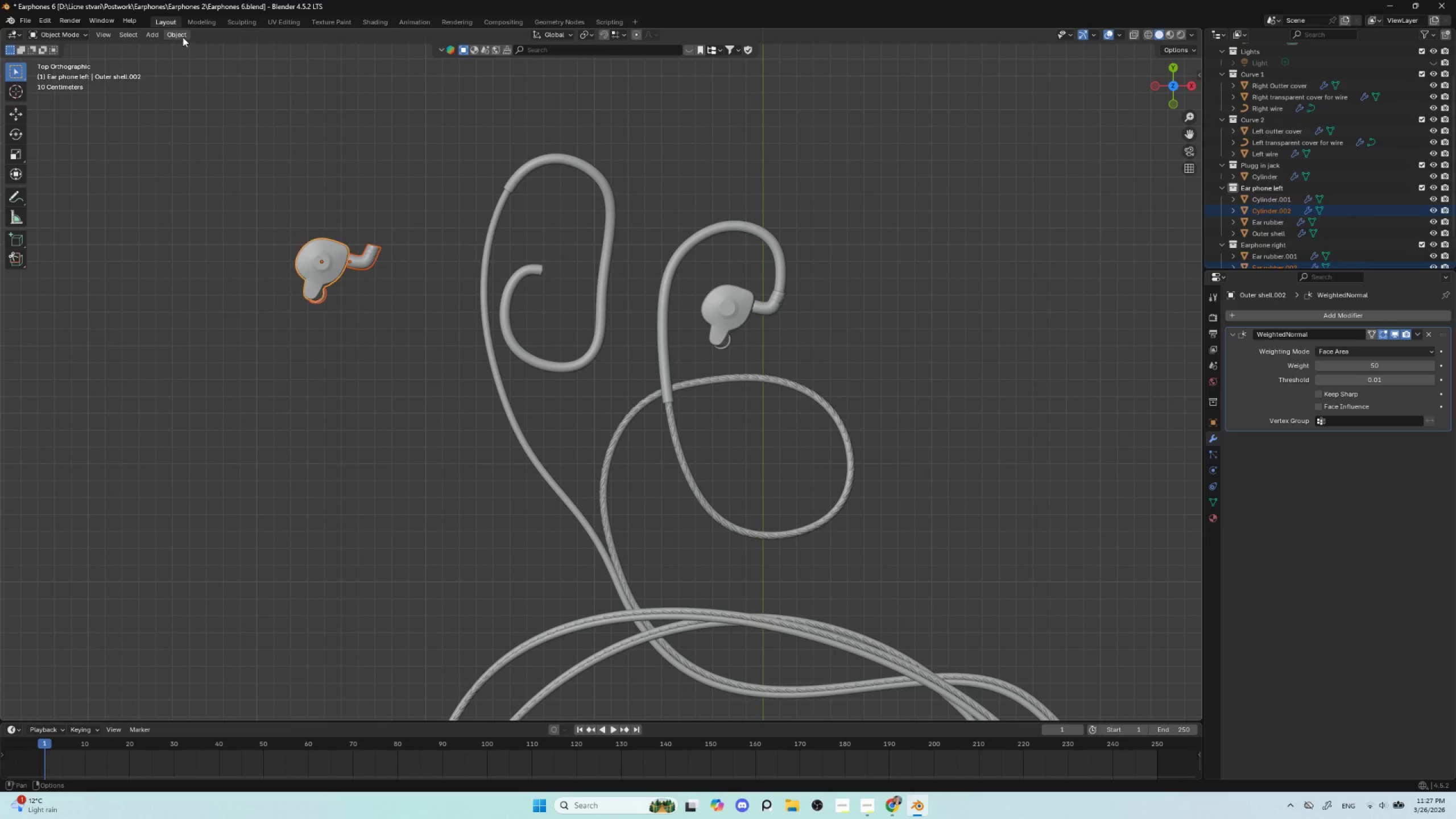 
double_click([183, 37])
 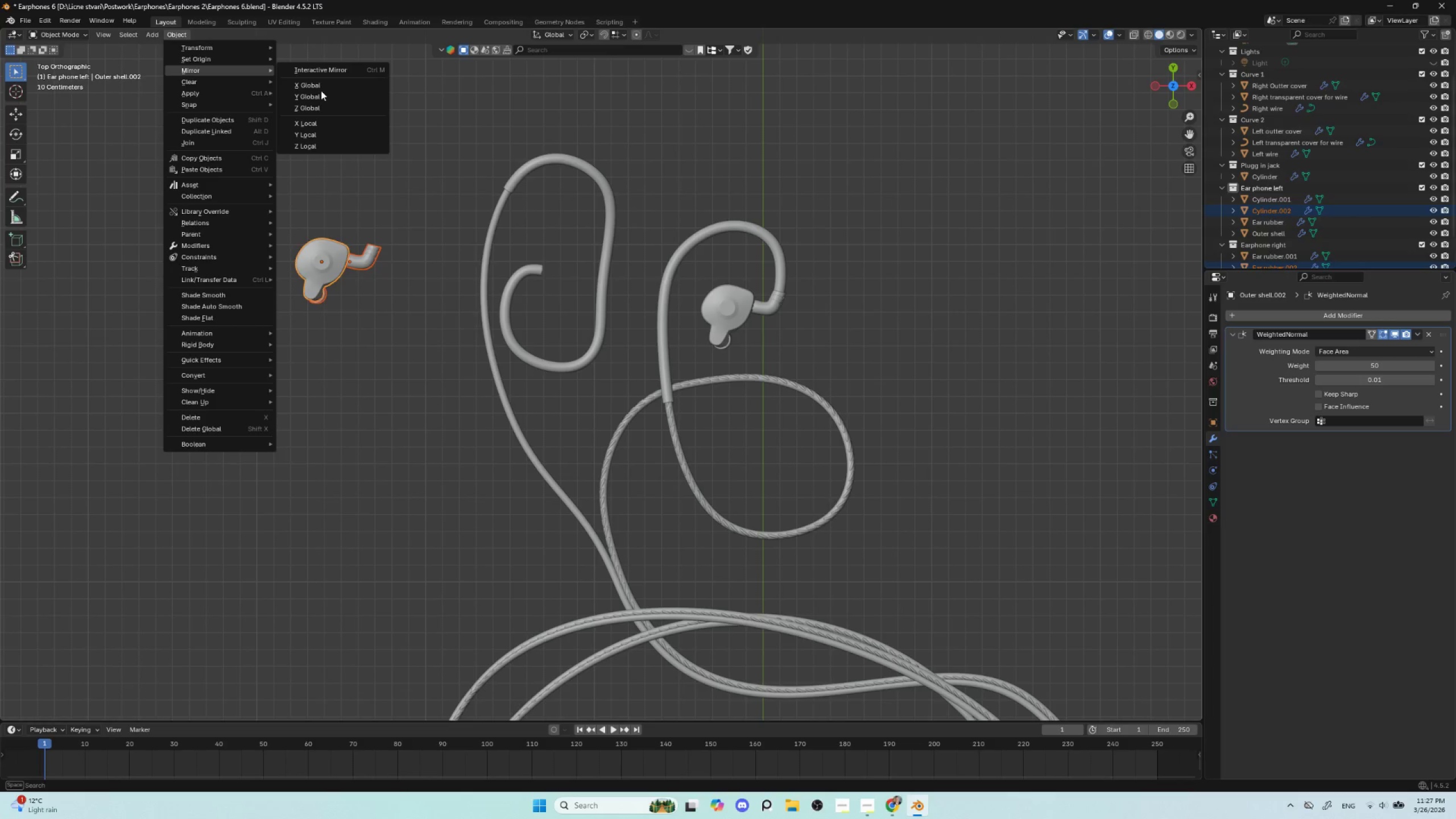 
left_click([321, 86])
 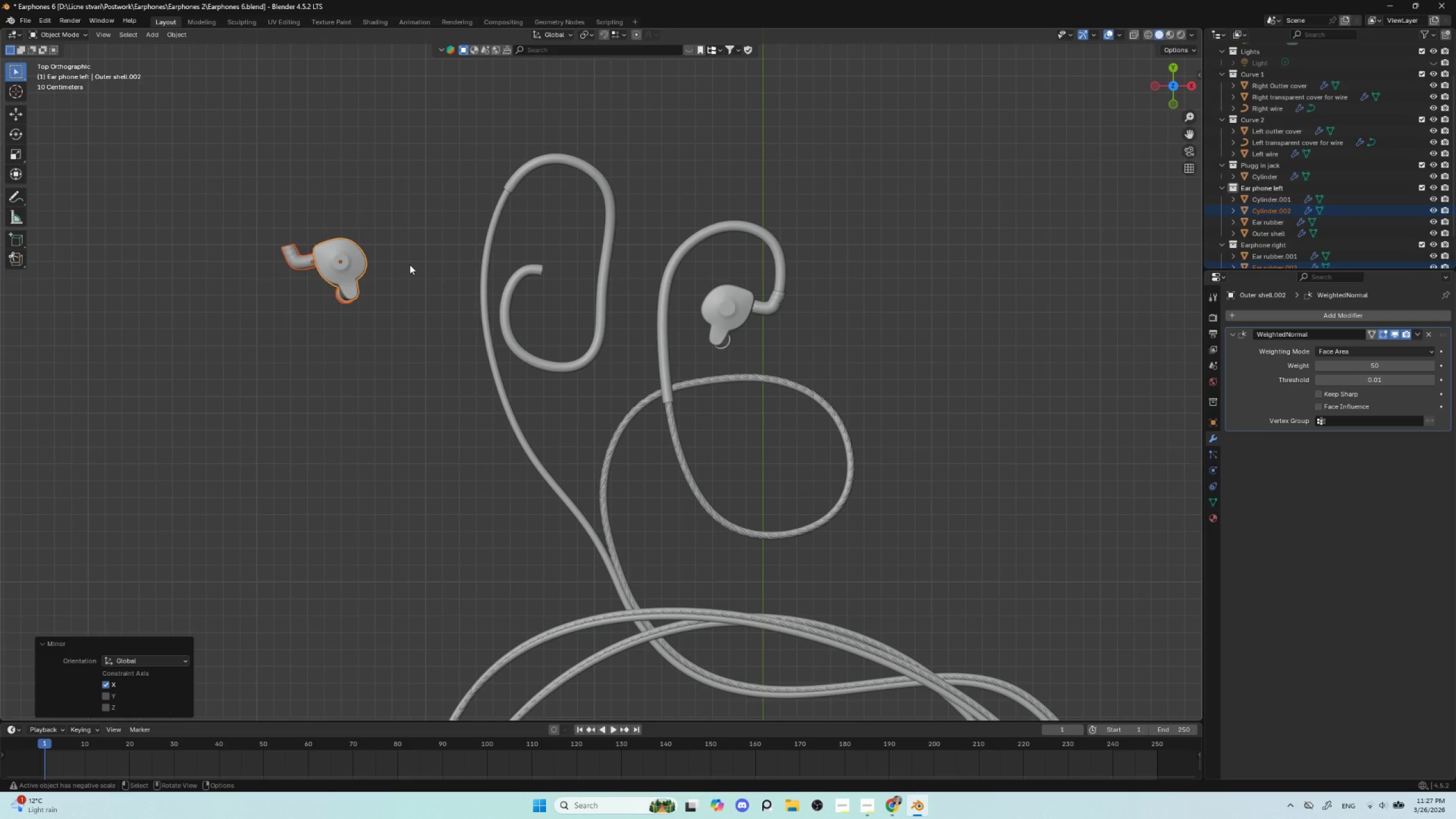 
wait(6.45)
 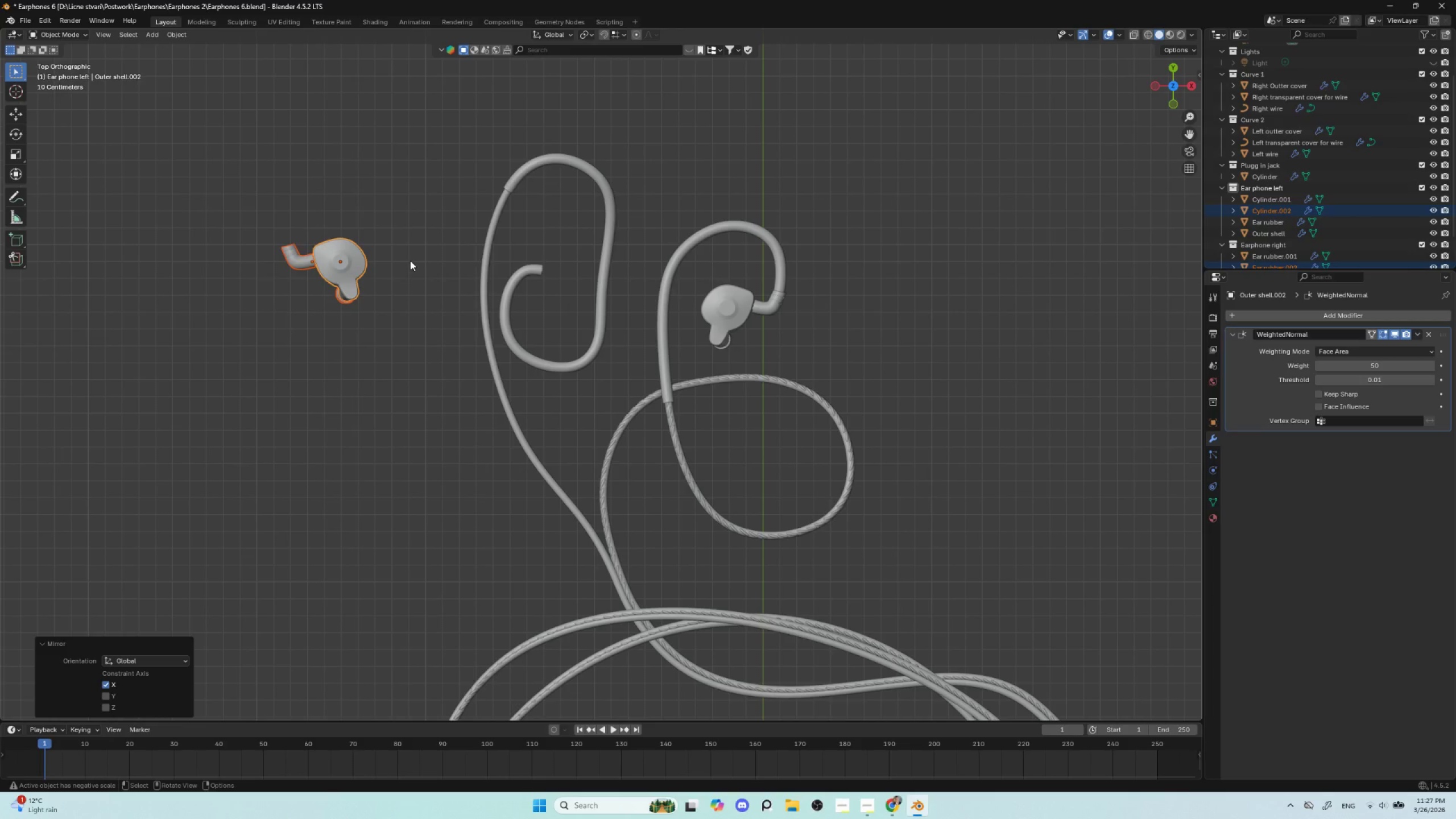 
key(G)
 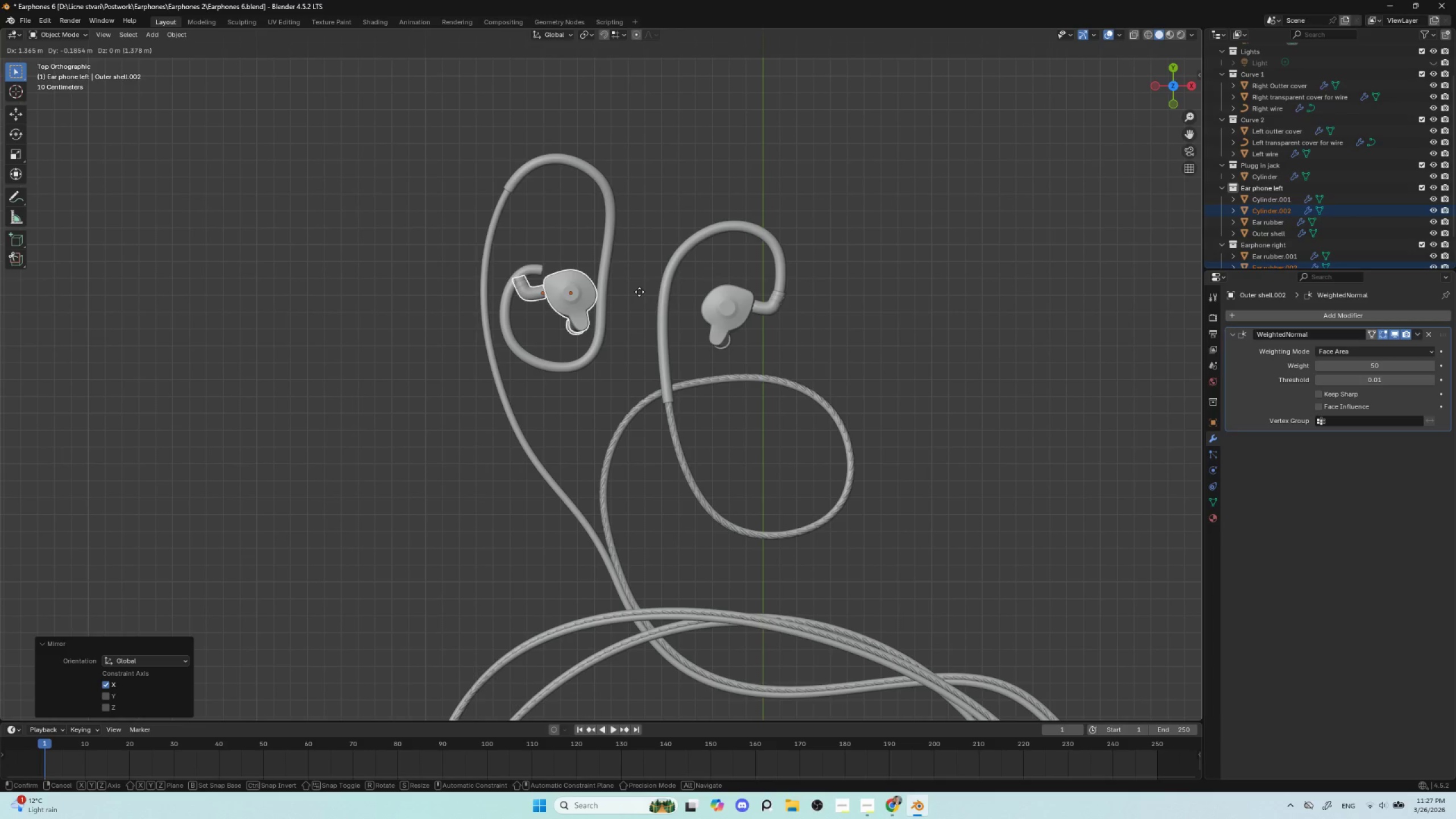 
wait(12.97)
 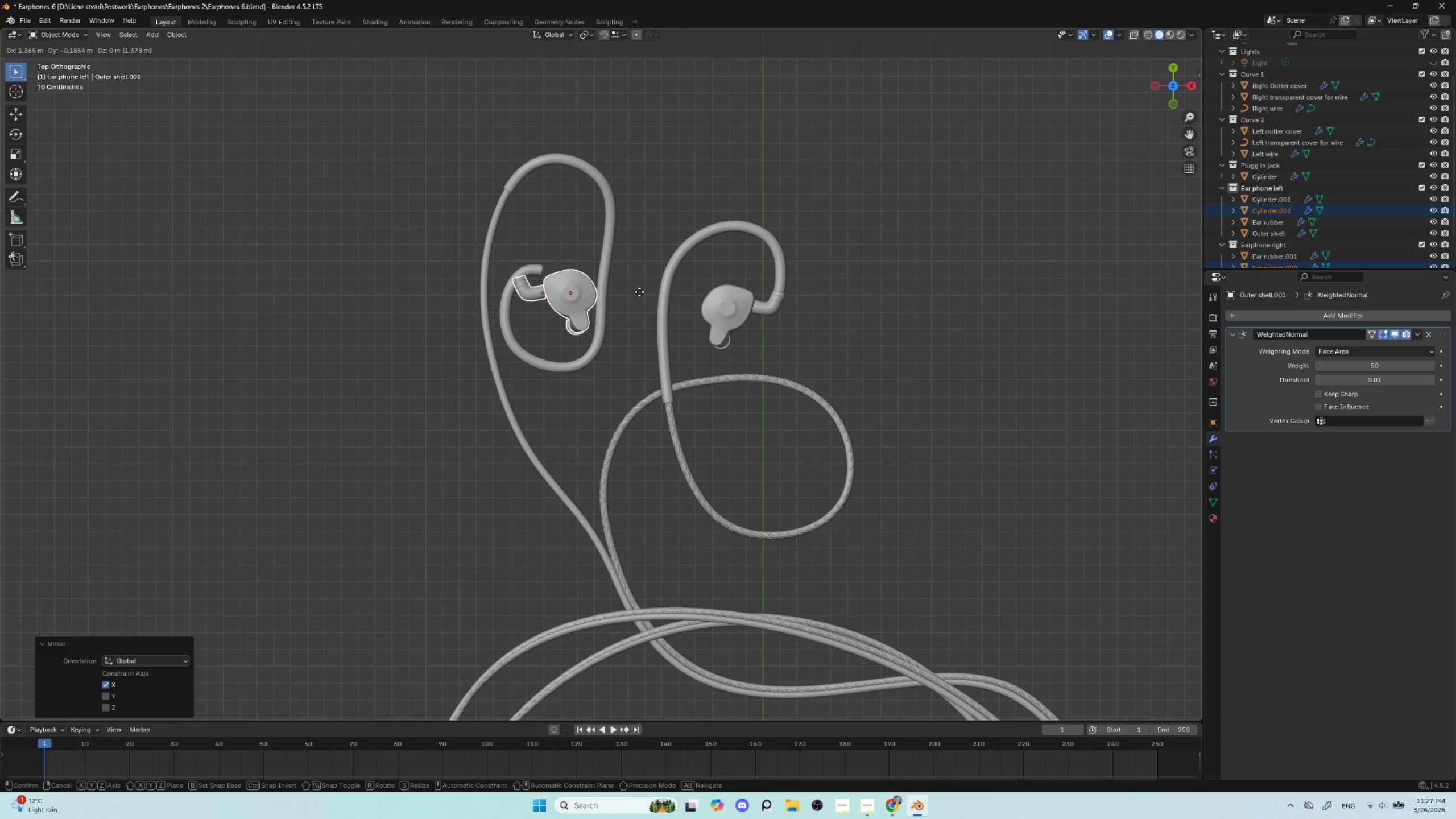 
left_click([632, 298])
 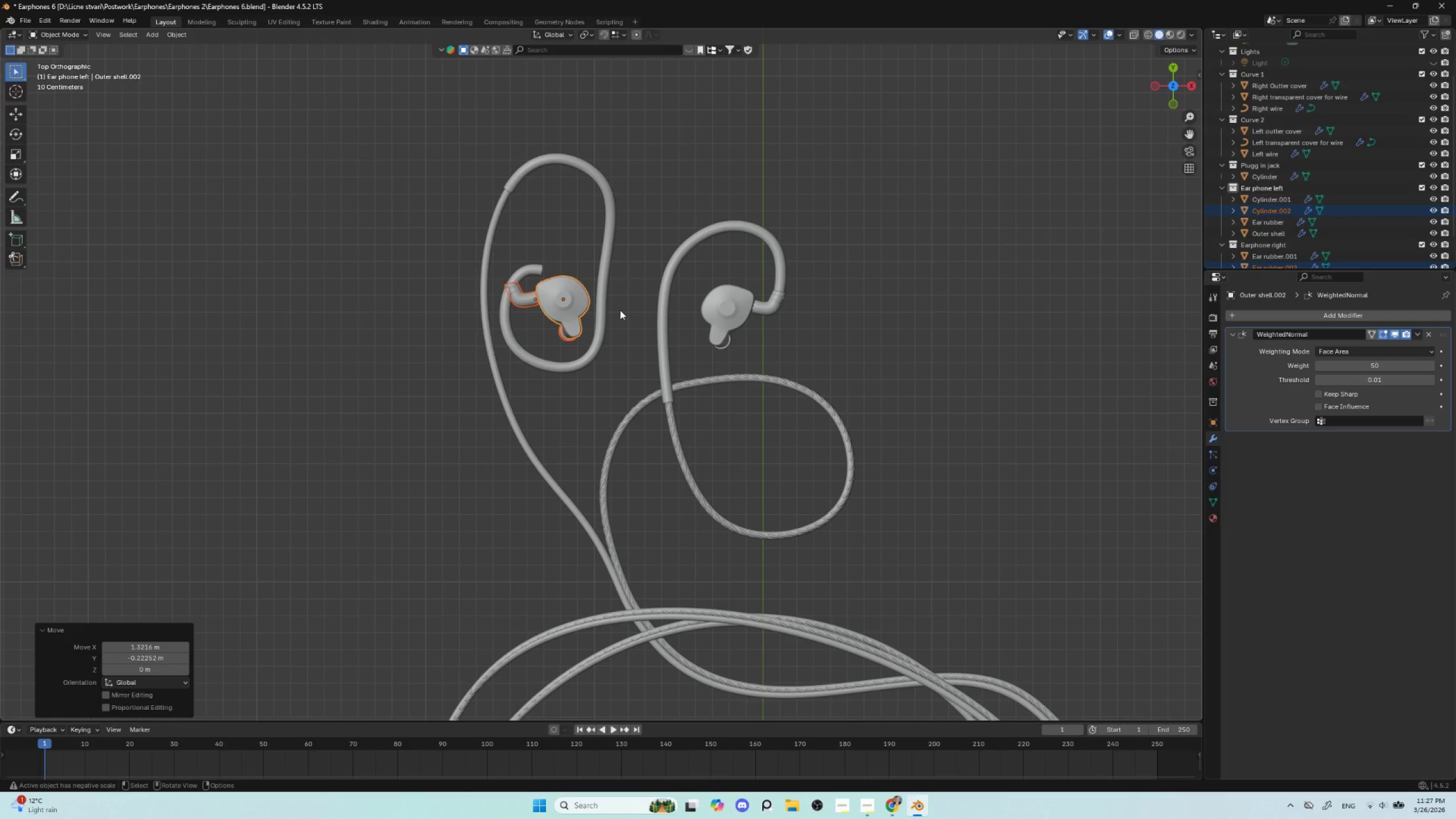 
type(rz)
 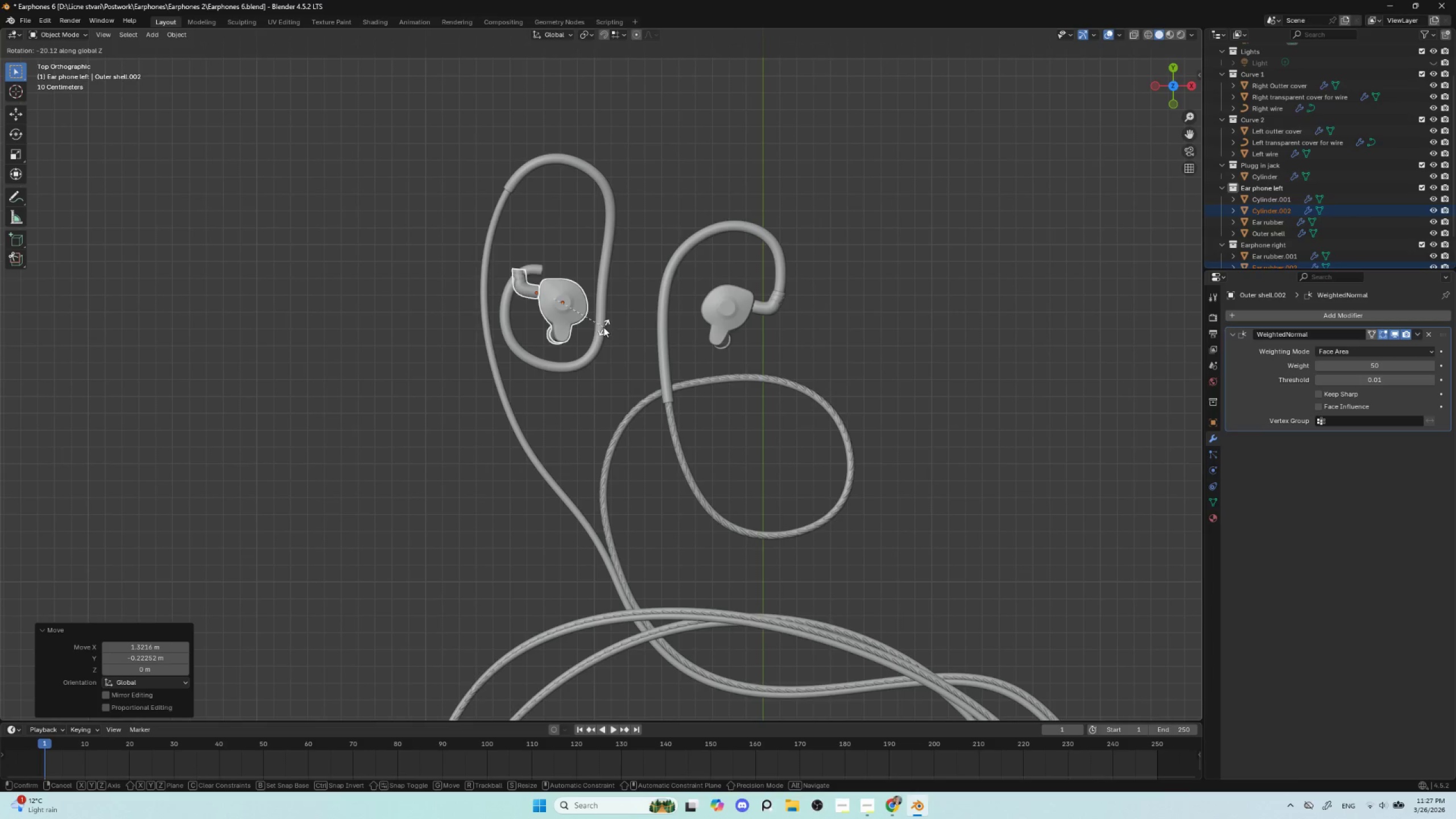 
key(Y)
 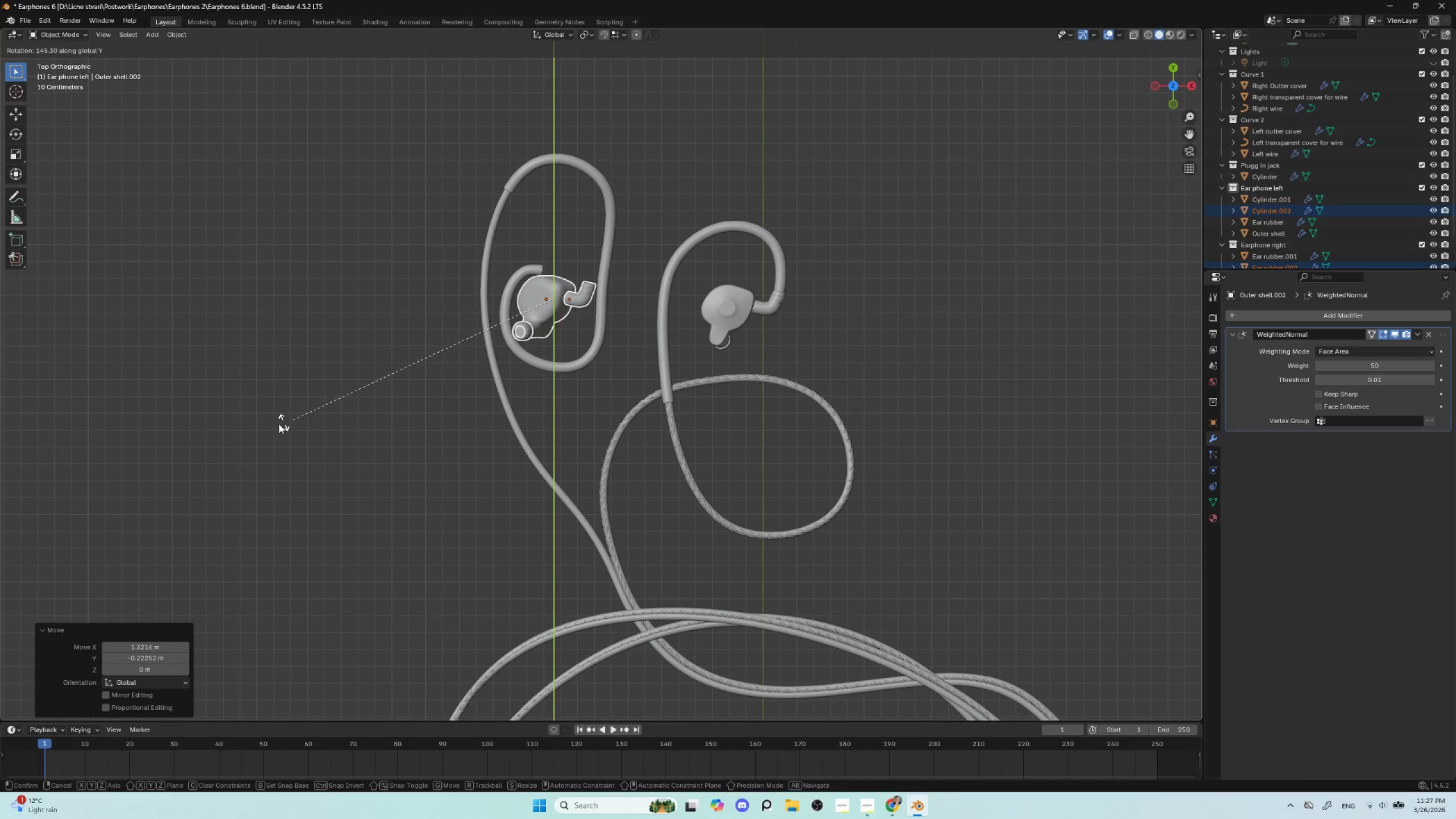 
left_click([194, 425])
 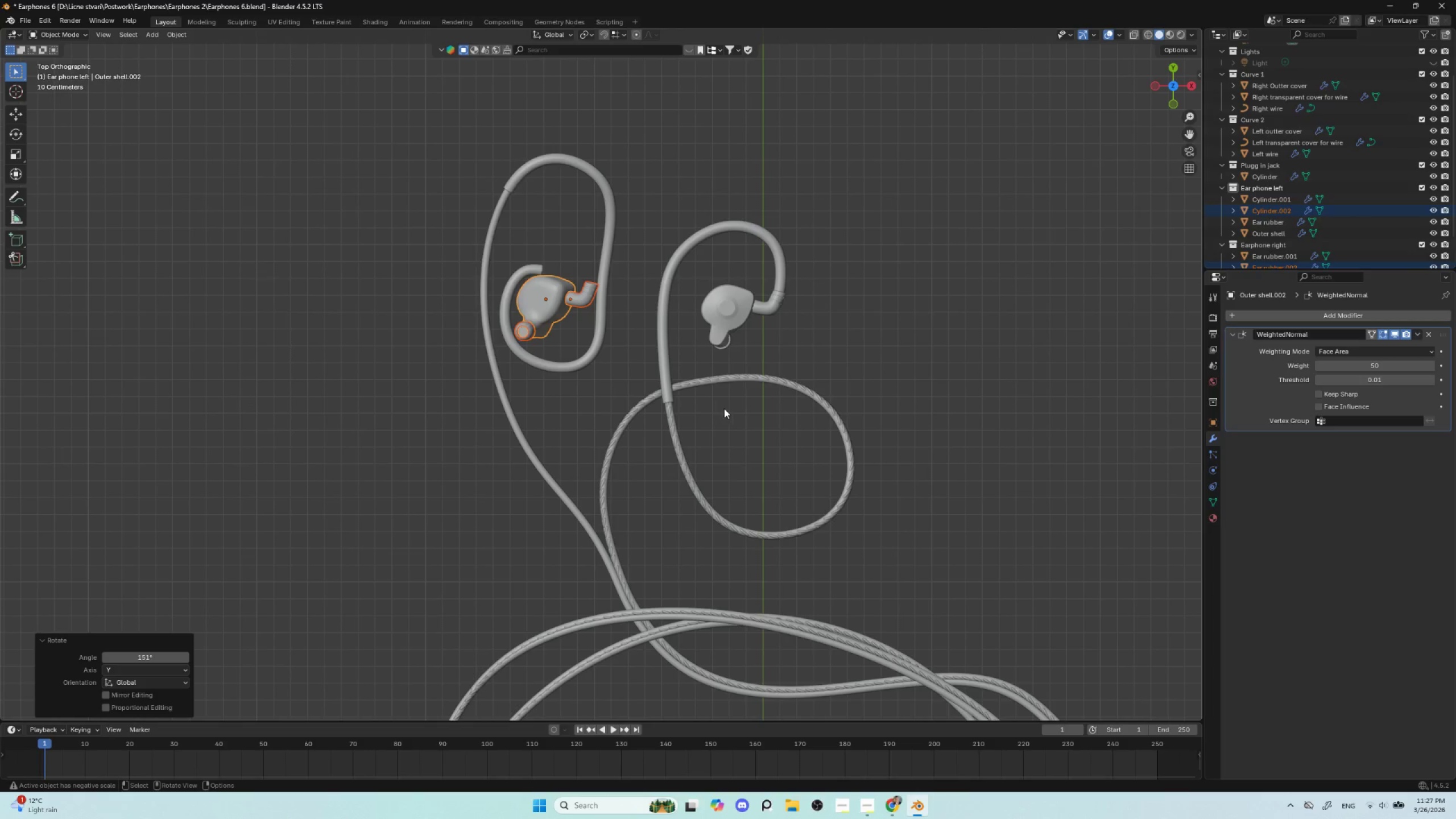 
key(R)
 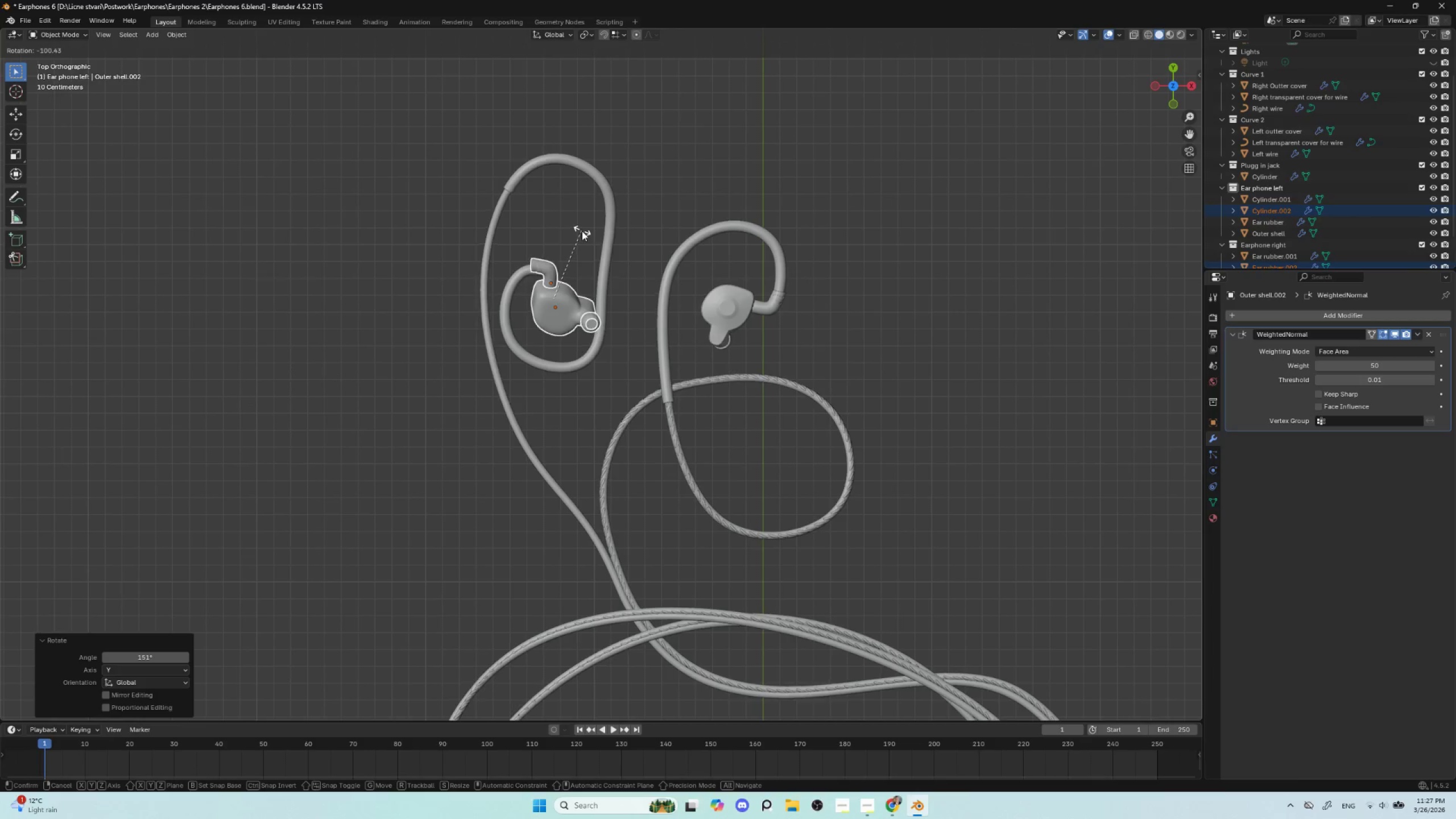 
left_click([577, 221])
 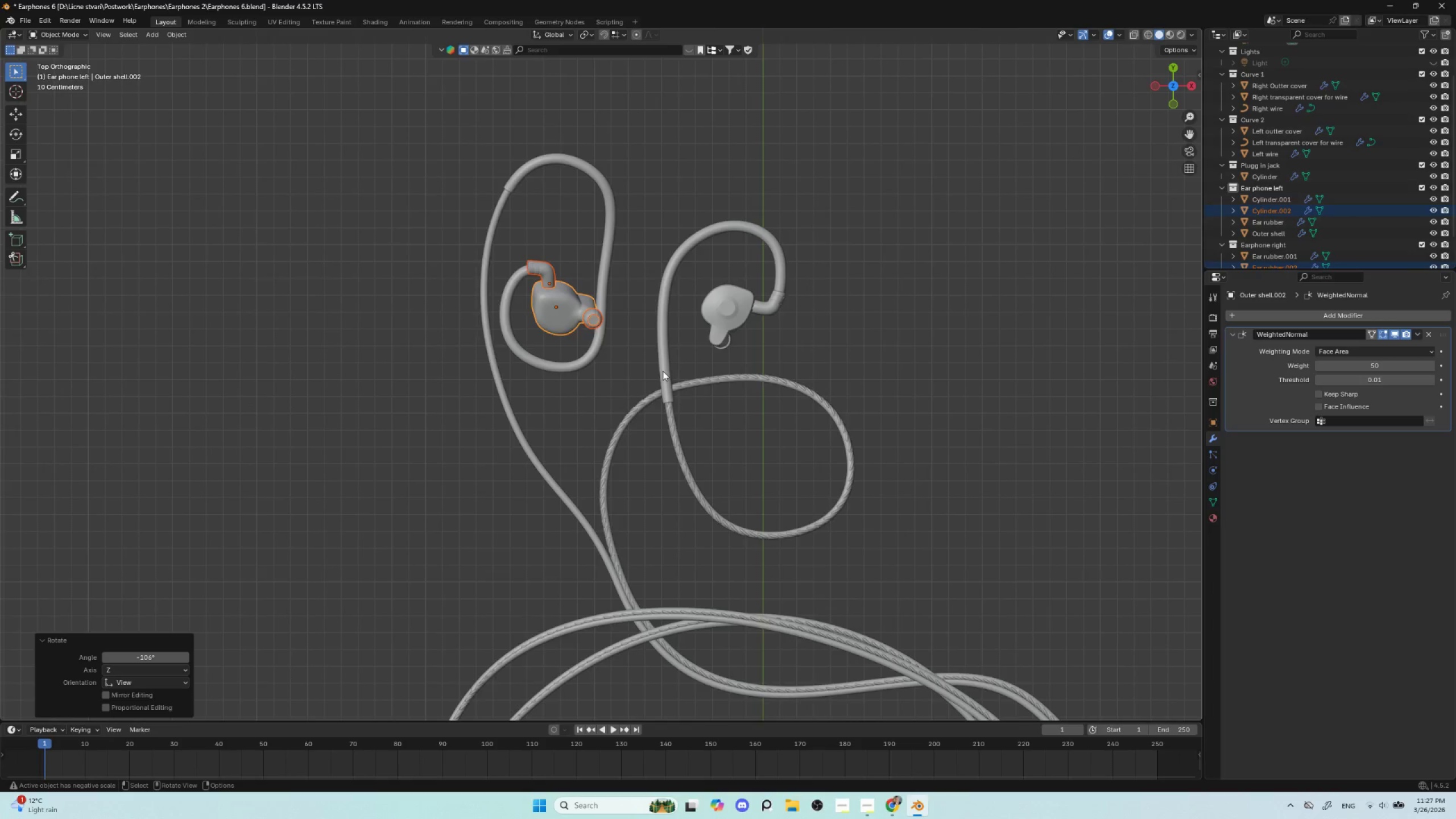 
hold_key(key=ShiftLeft, duration=0.45)
 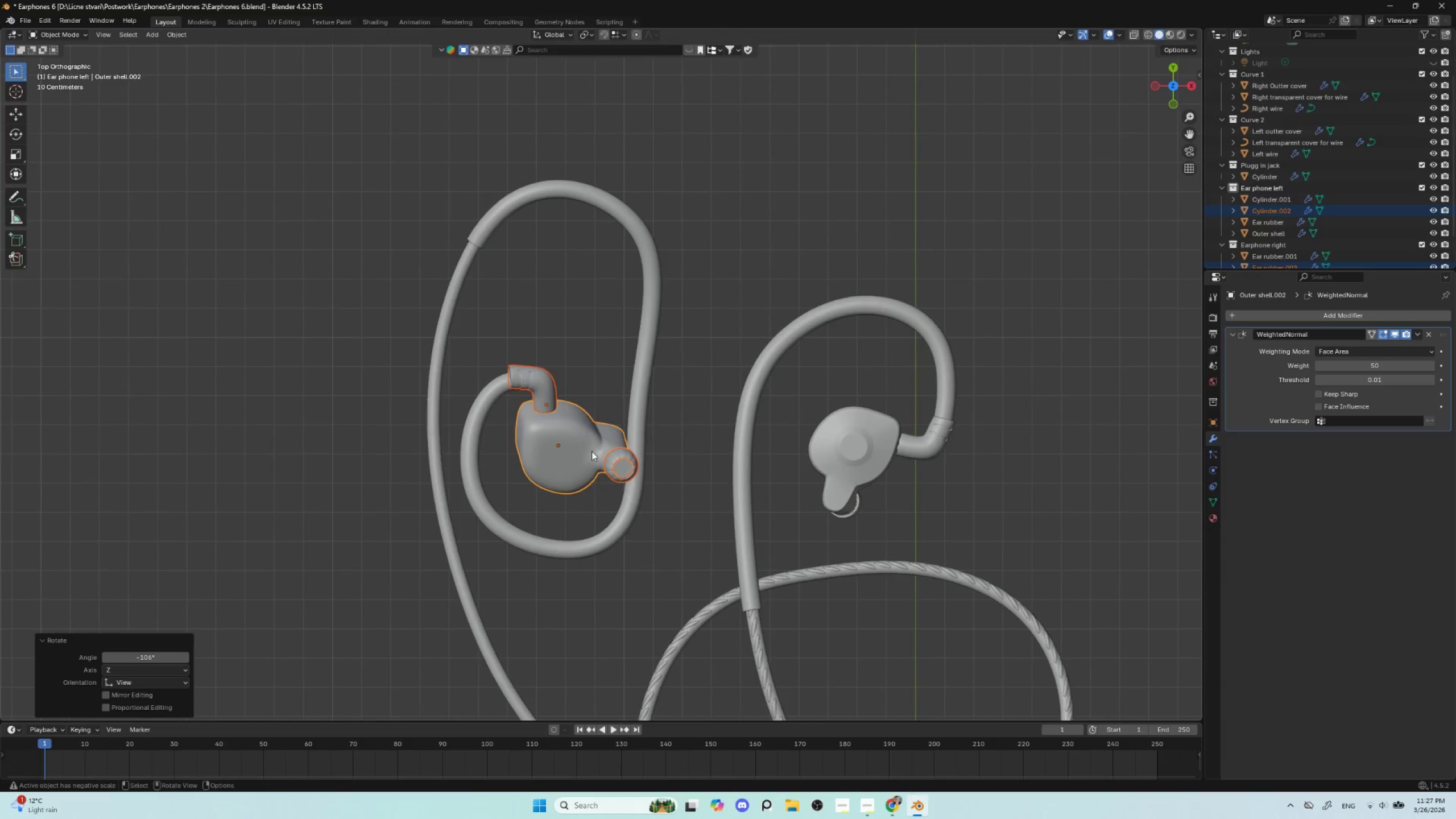 
scroll: coordinate [590, 445], scroll_direction: up, amount: 6.0
 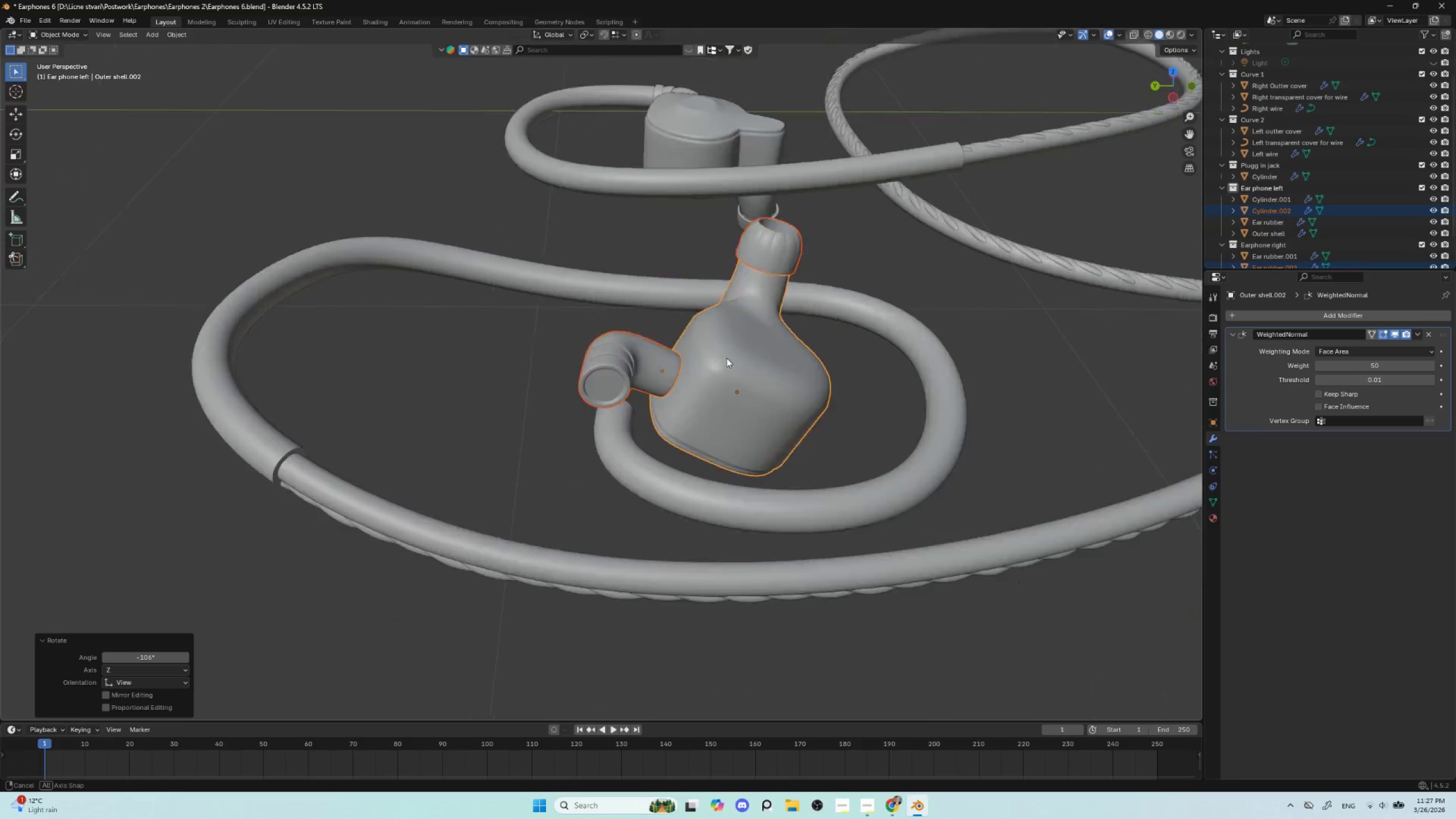 
hold_key(key=AltLeft, duration=0.52)
 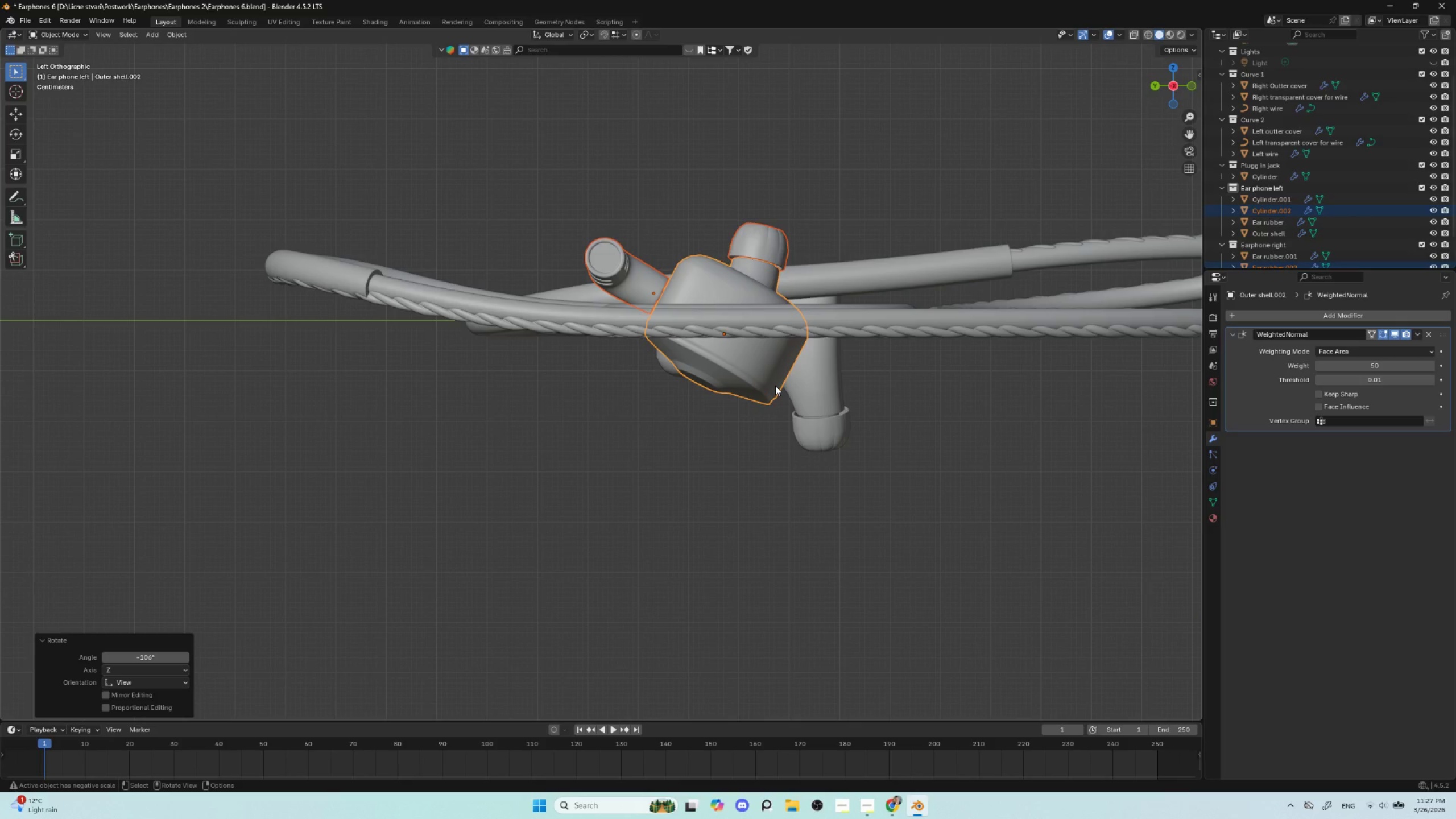 
key(G)
 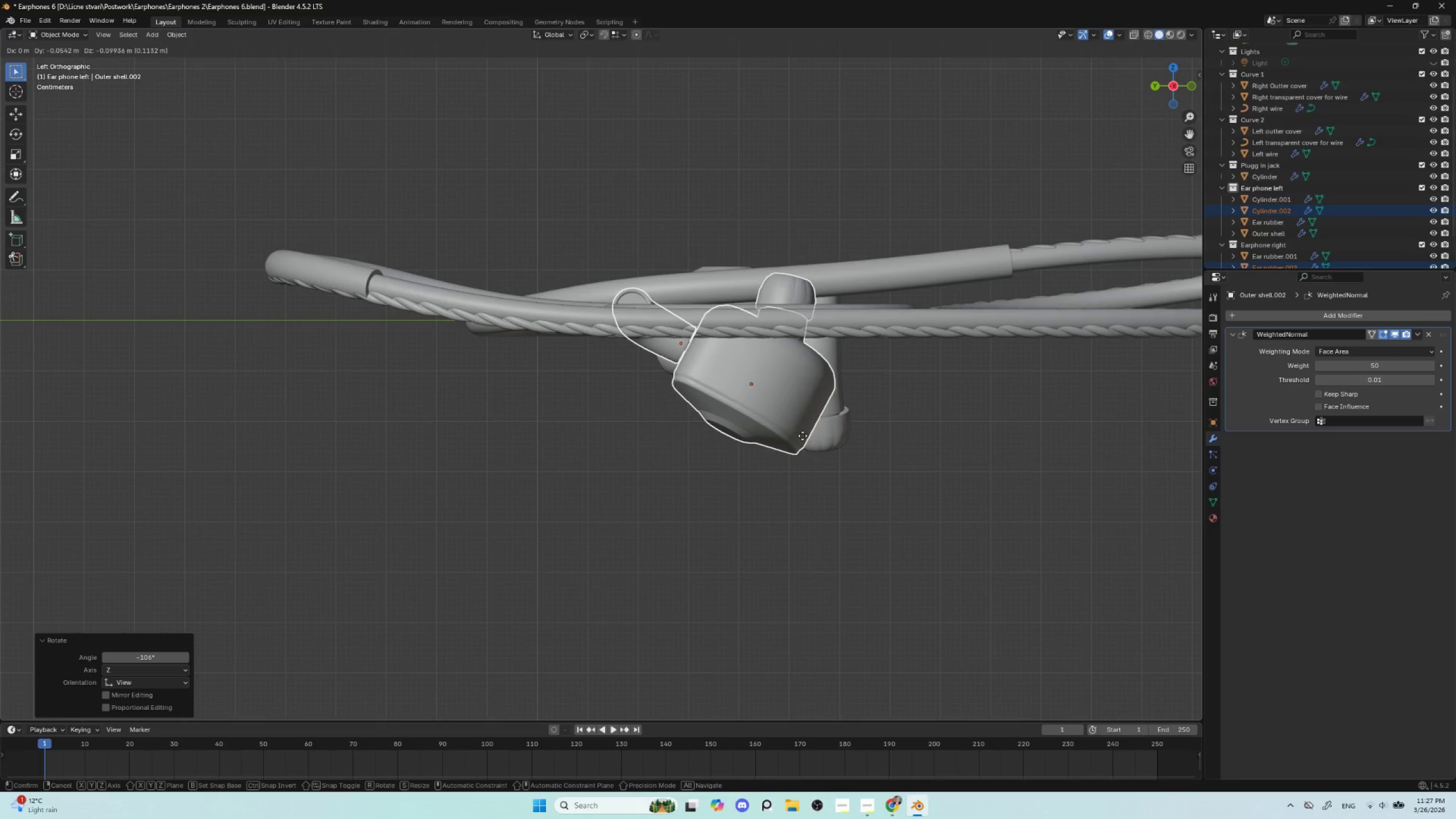 
left_click([803, 436])
 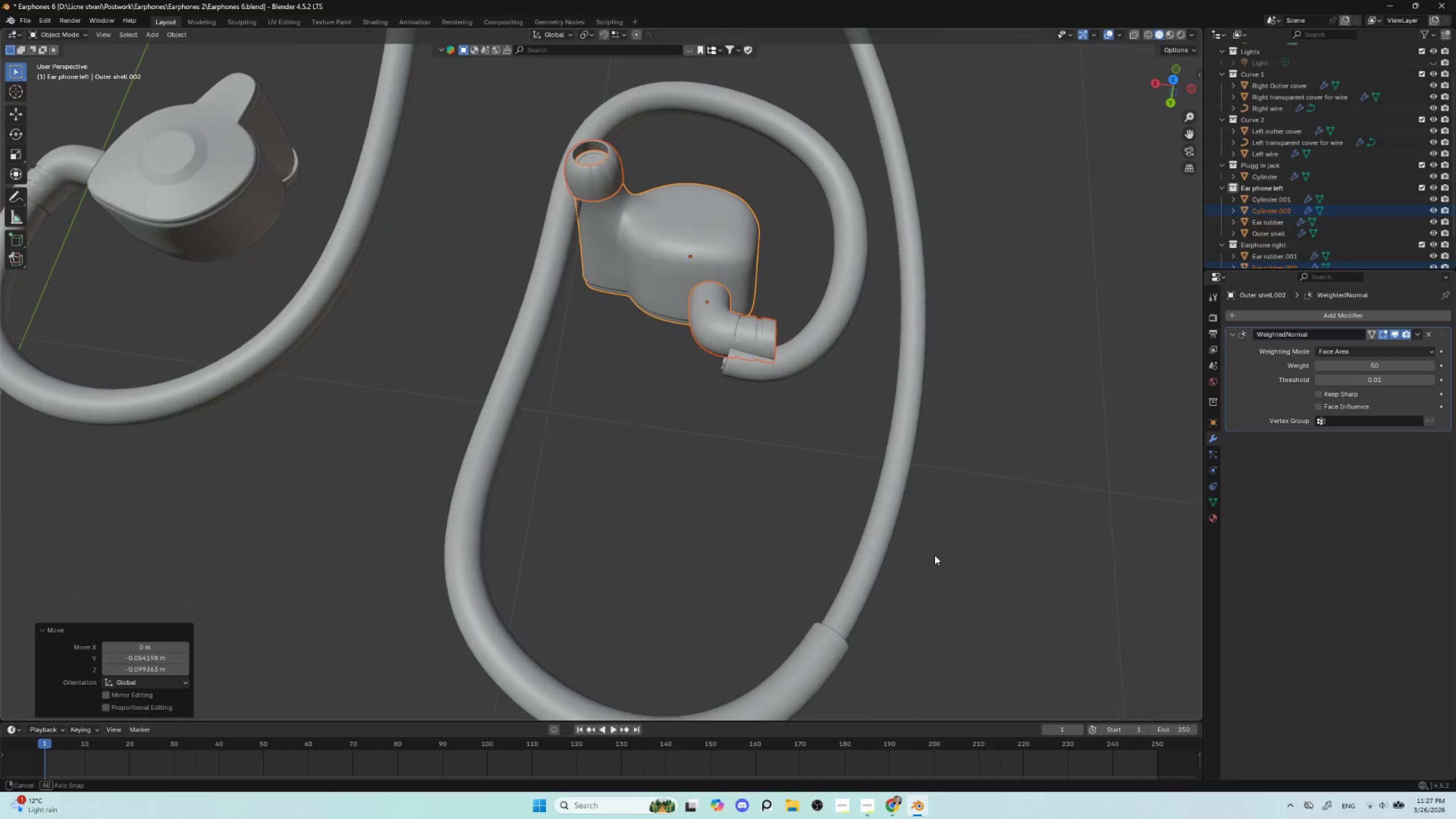 
hold_key(key=AltLeft, duration=0.41)
 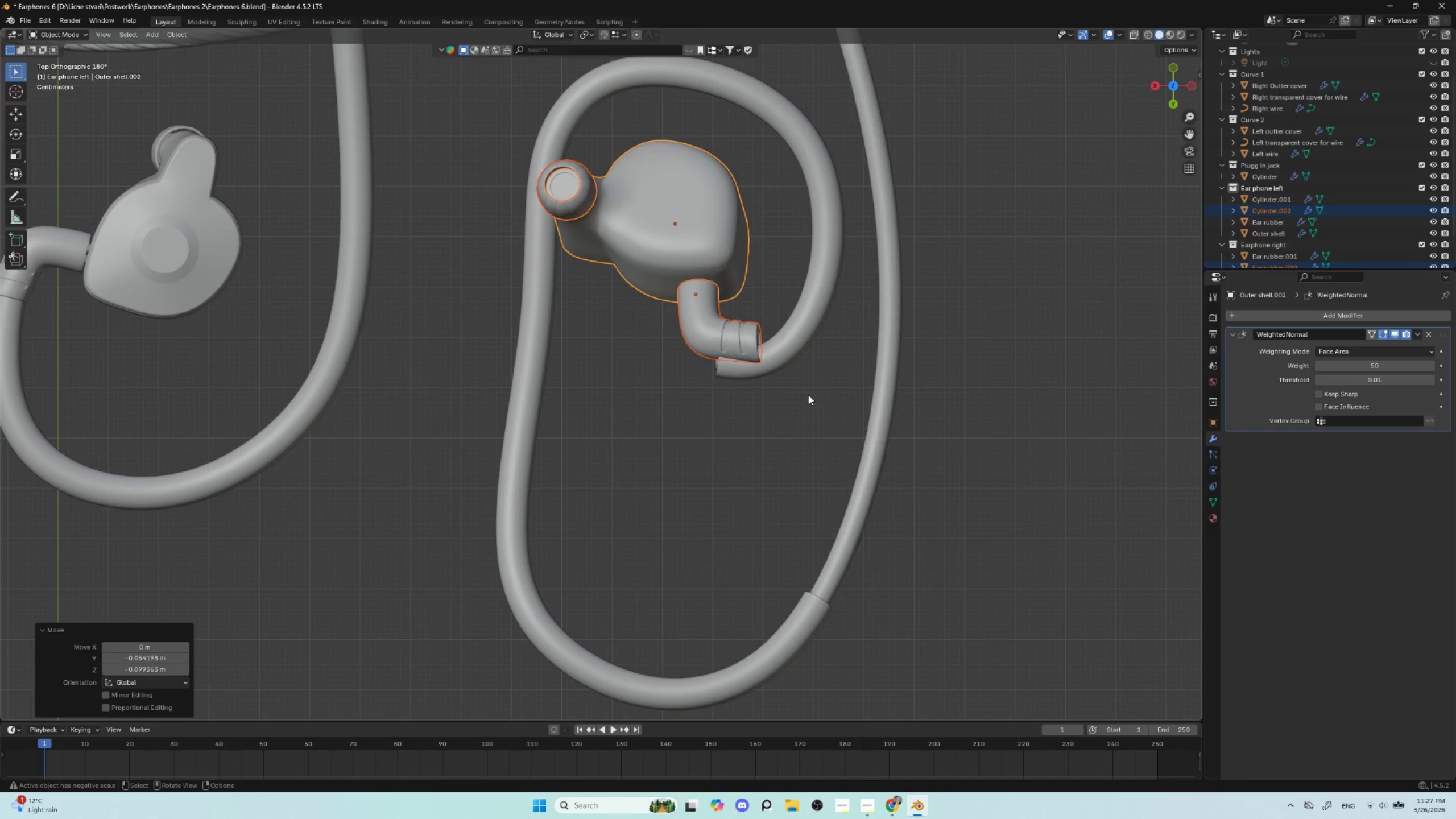 
key(G)
 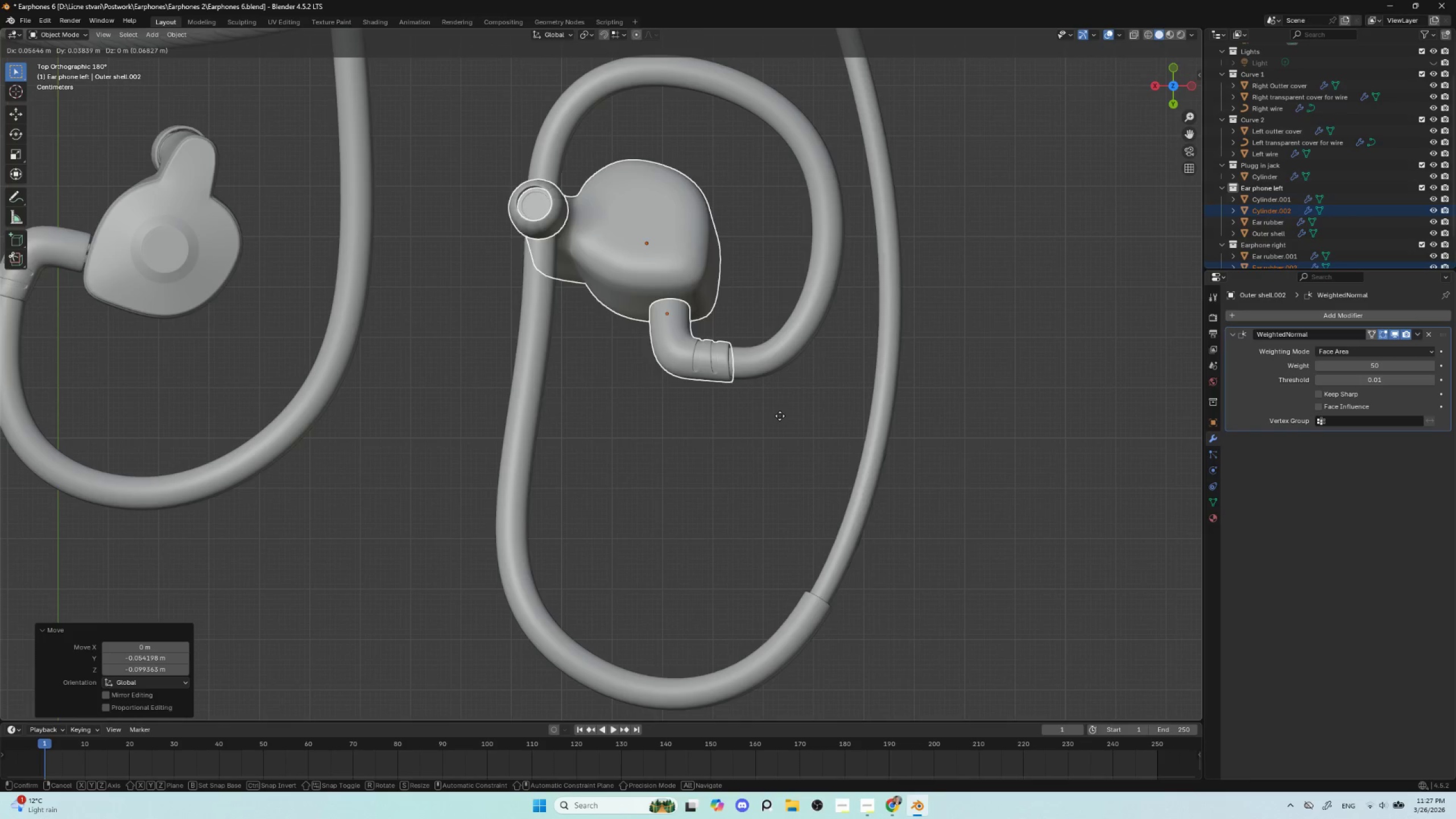 
left_click([780, 416])
 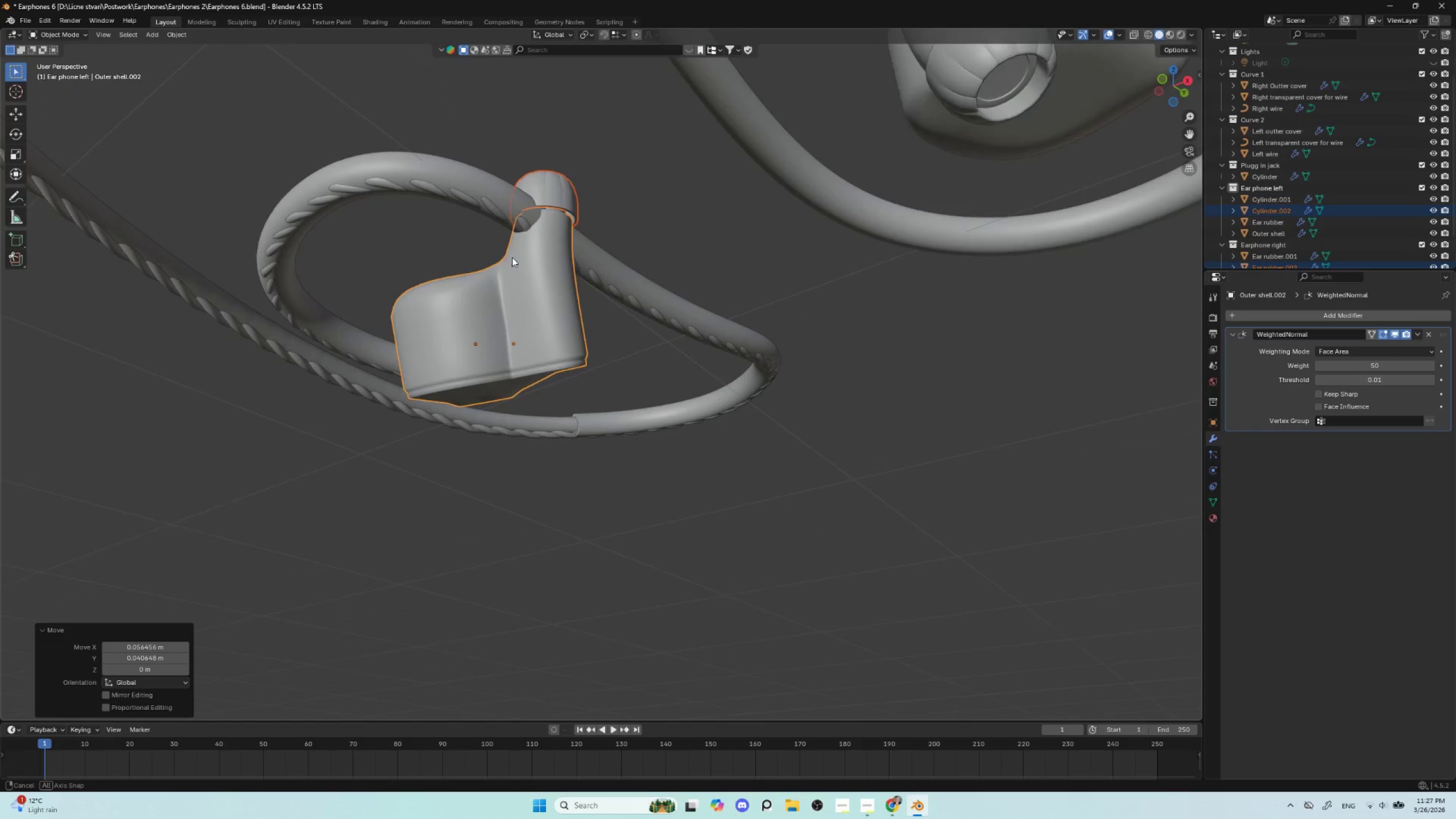 
wait(5.28)
 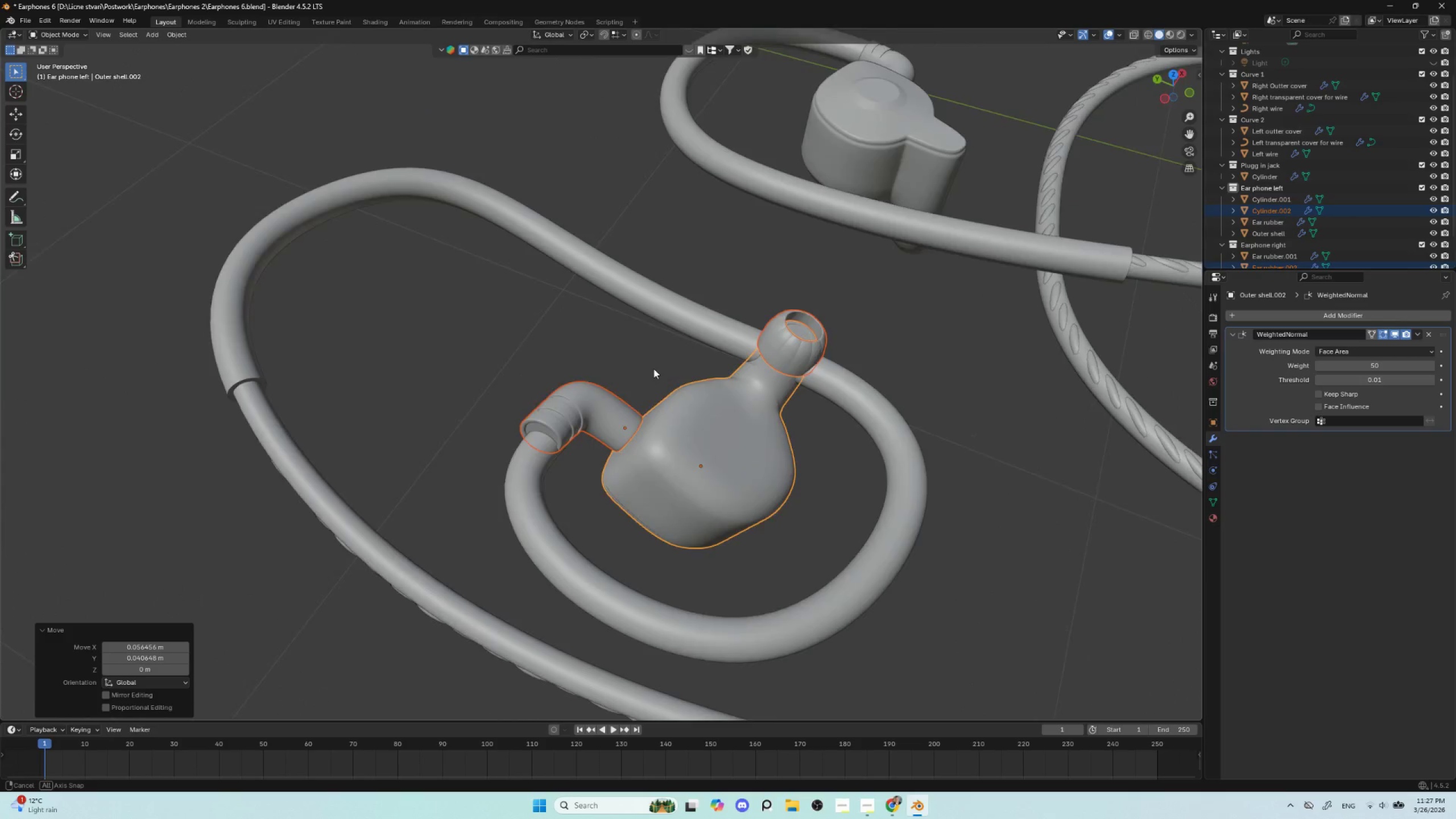 
hold_key(key=AltLeft, duration=0.36)
 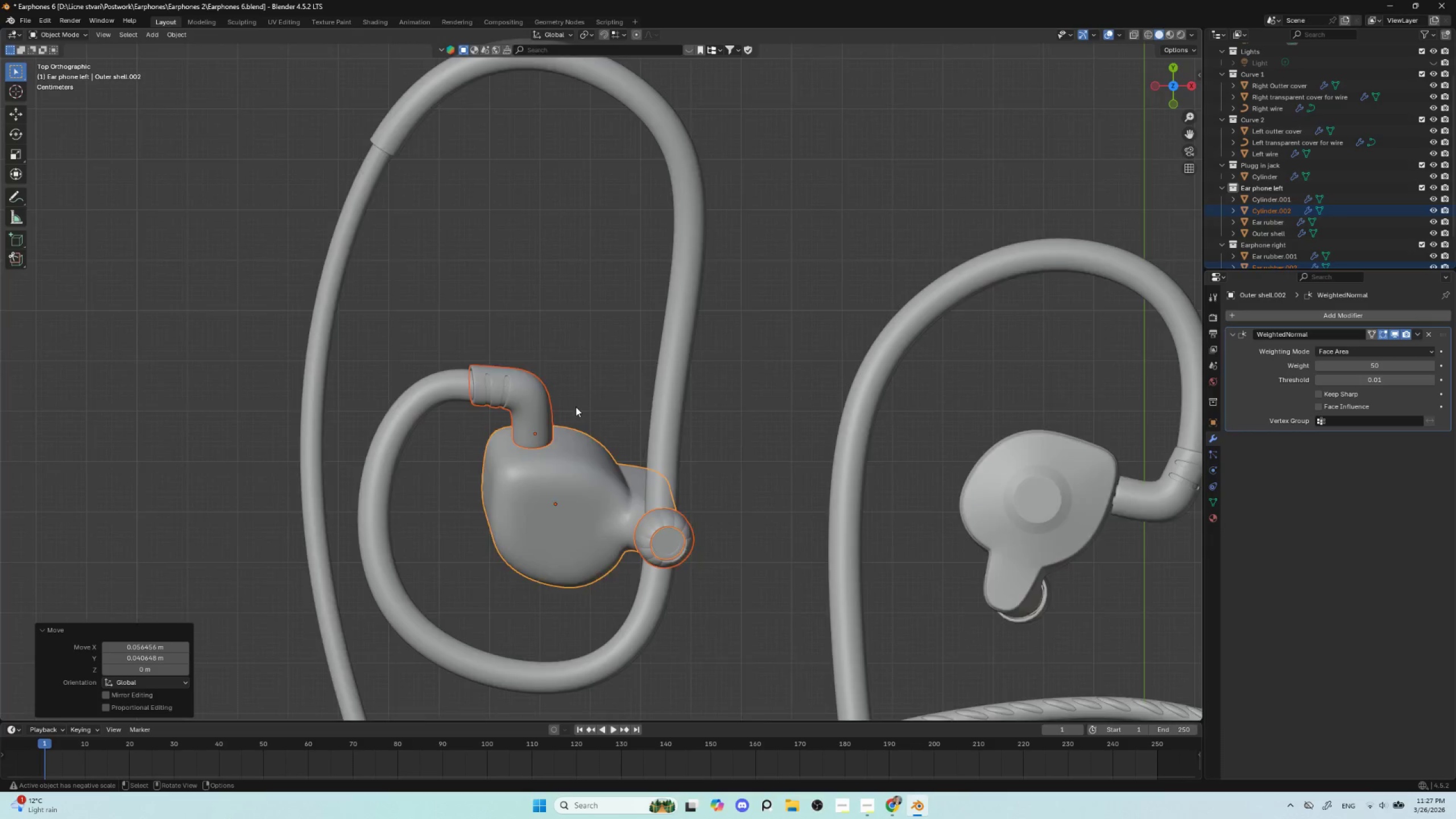 
scroll: coordinate [572, 424], scroll_direction: down, amount: 4.0
 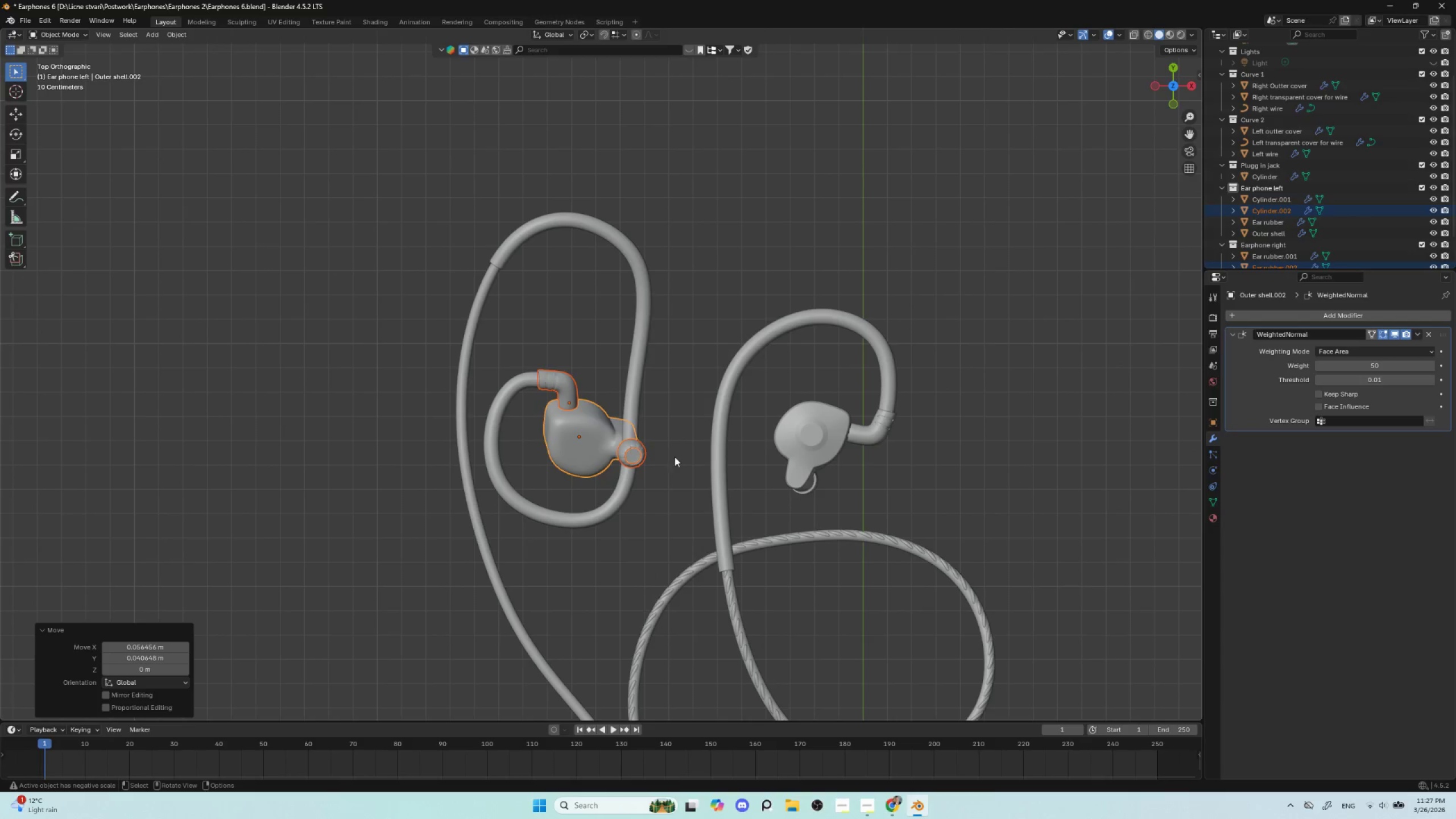 
hold_key(key=ShiftLeft, duration=0.53)
 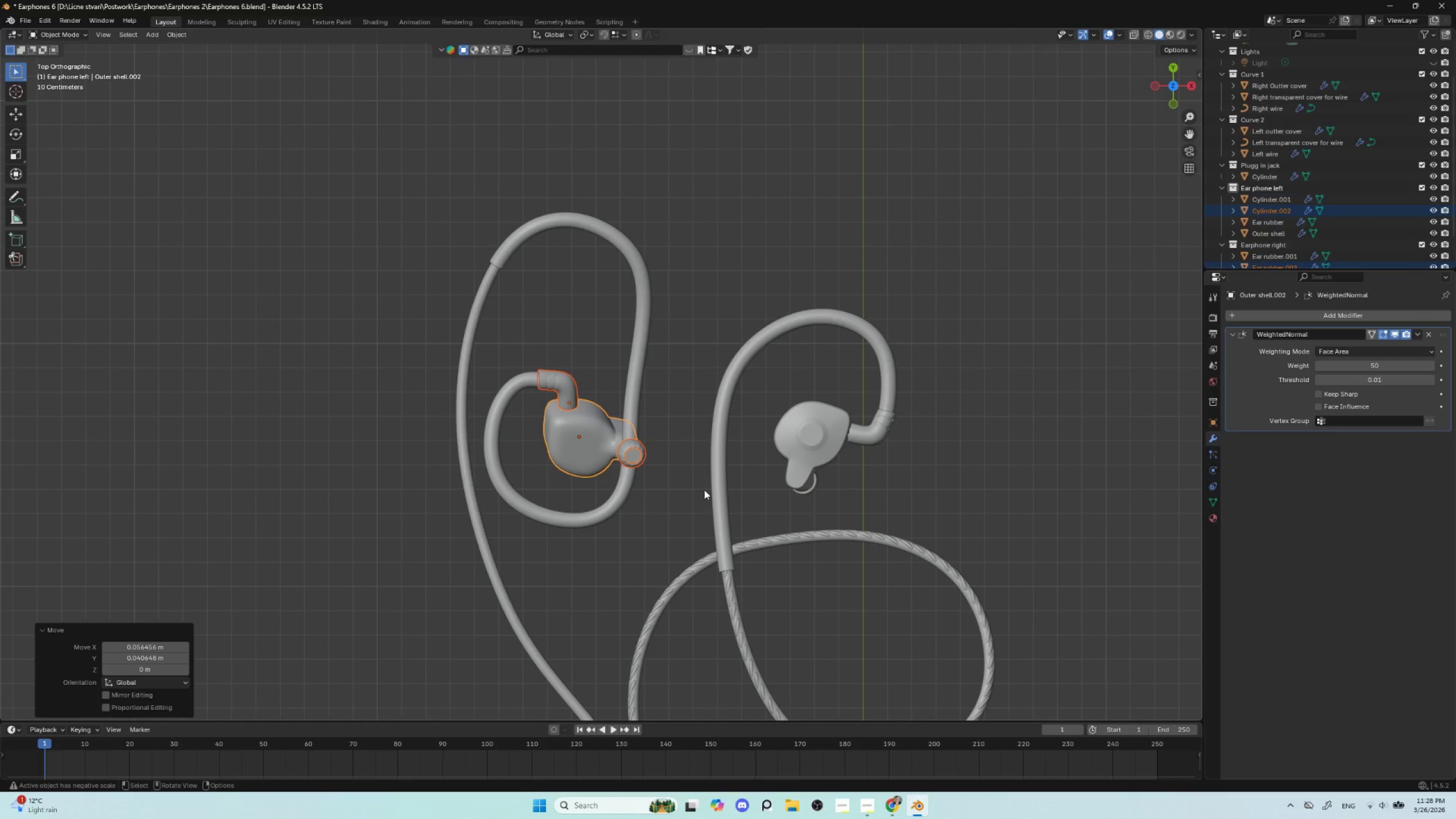 
key(R)
 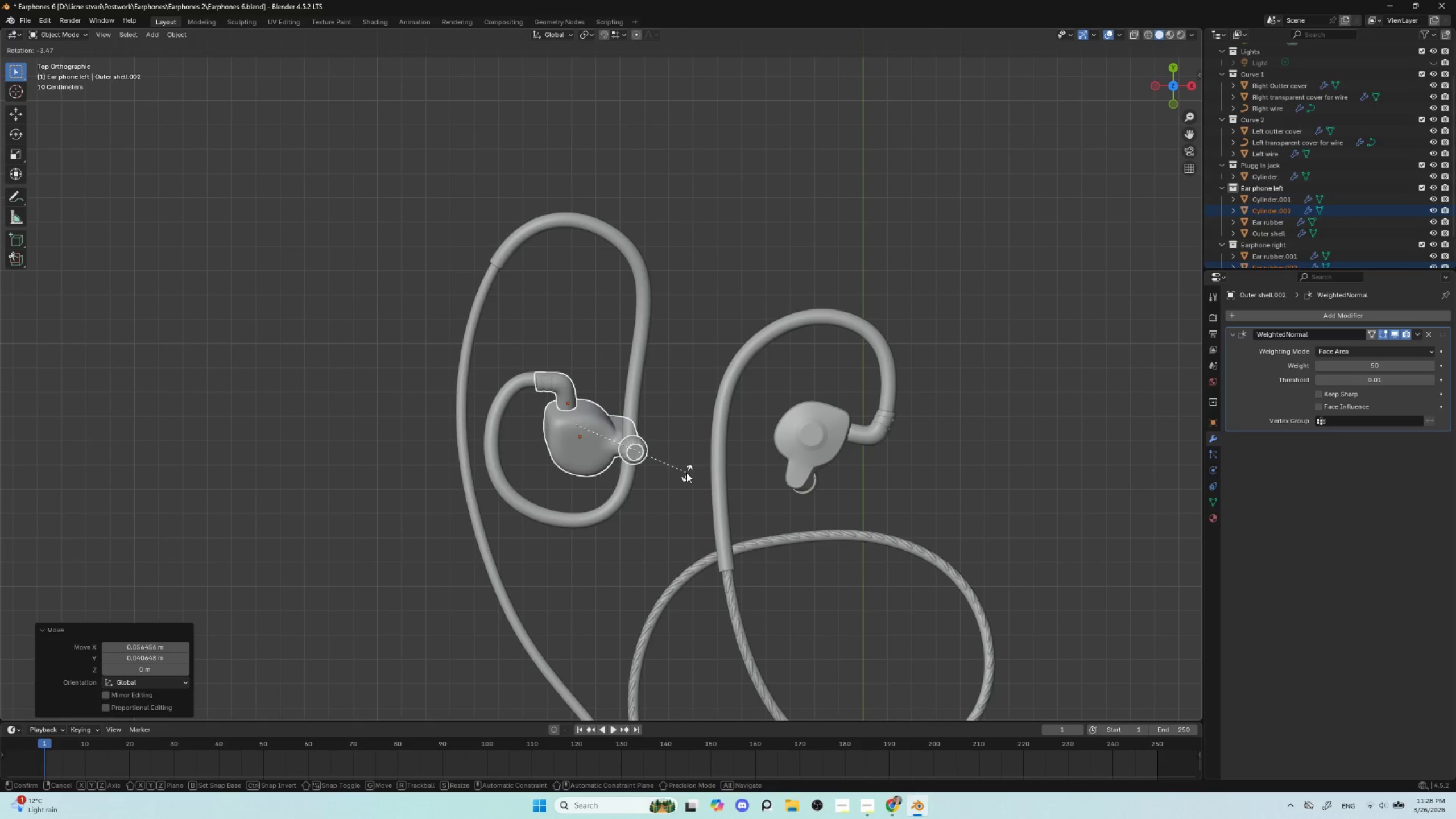 
type(yzx)
 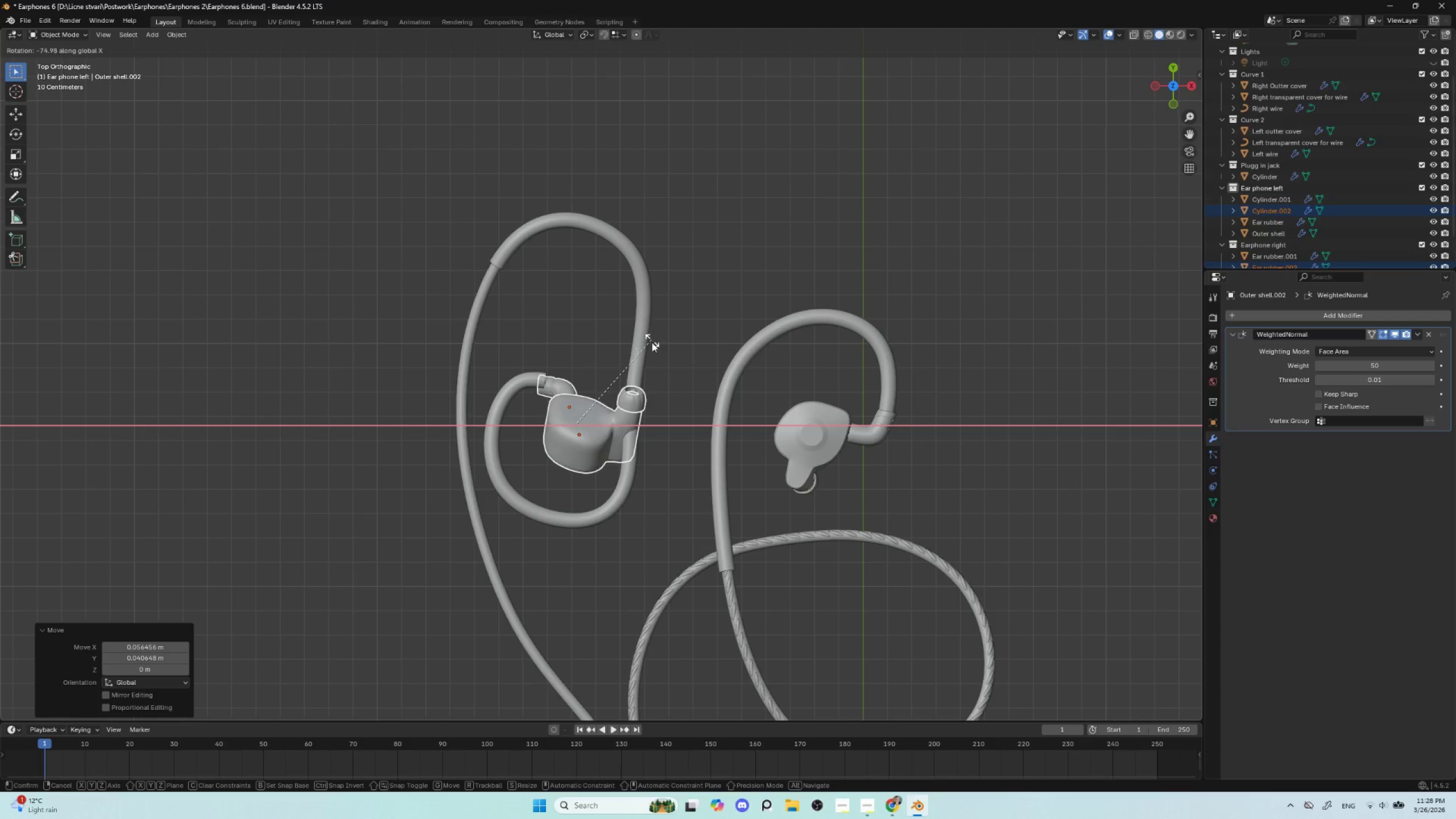 
wait(5.08)
 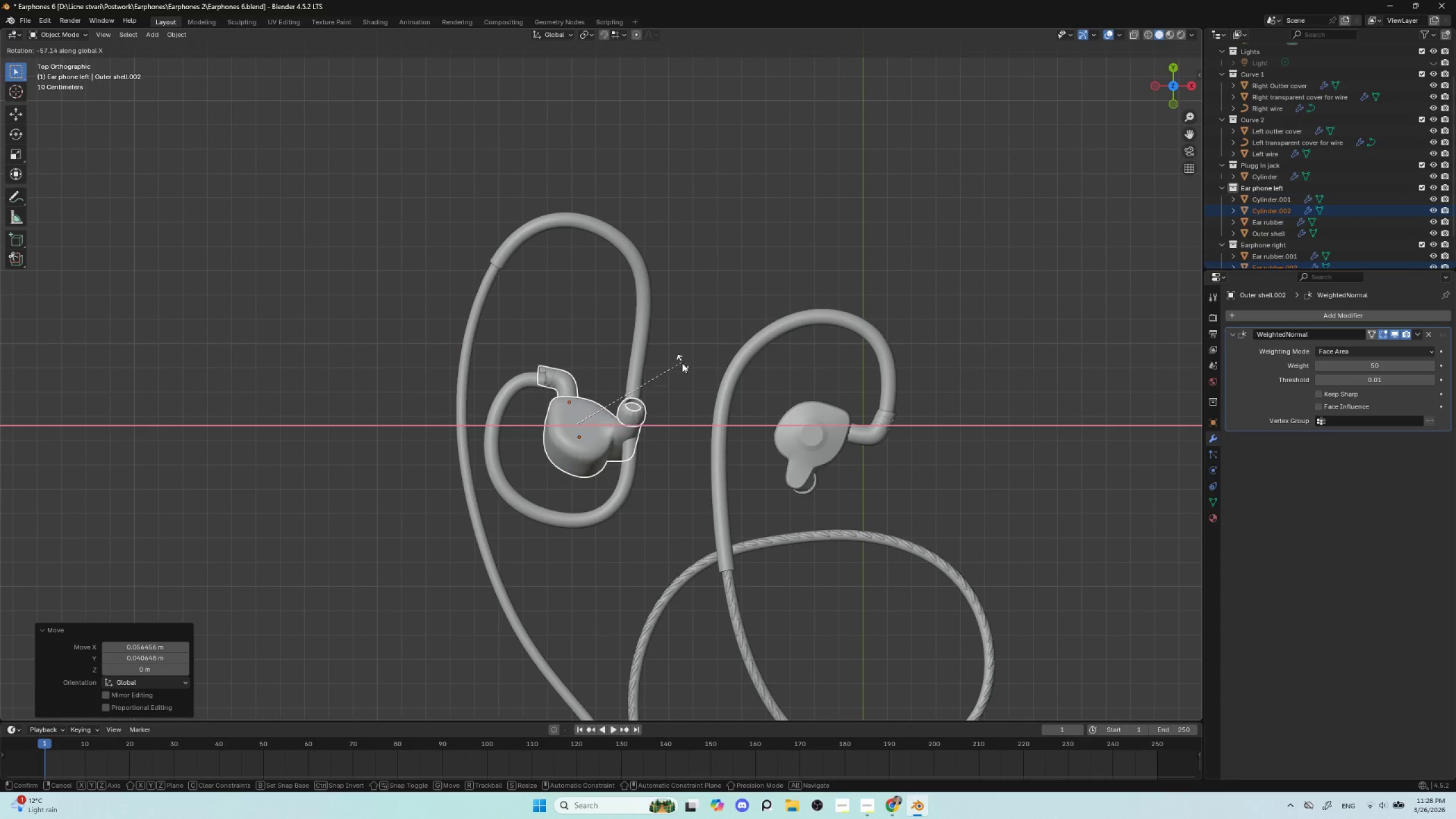 
left_click([651, 362])
 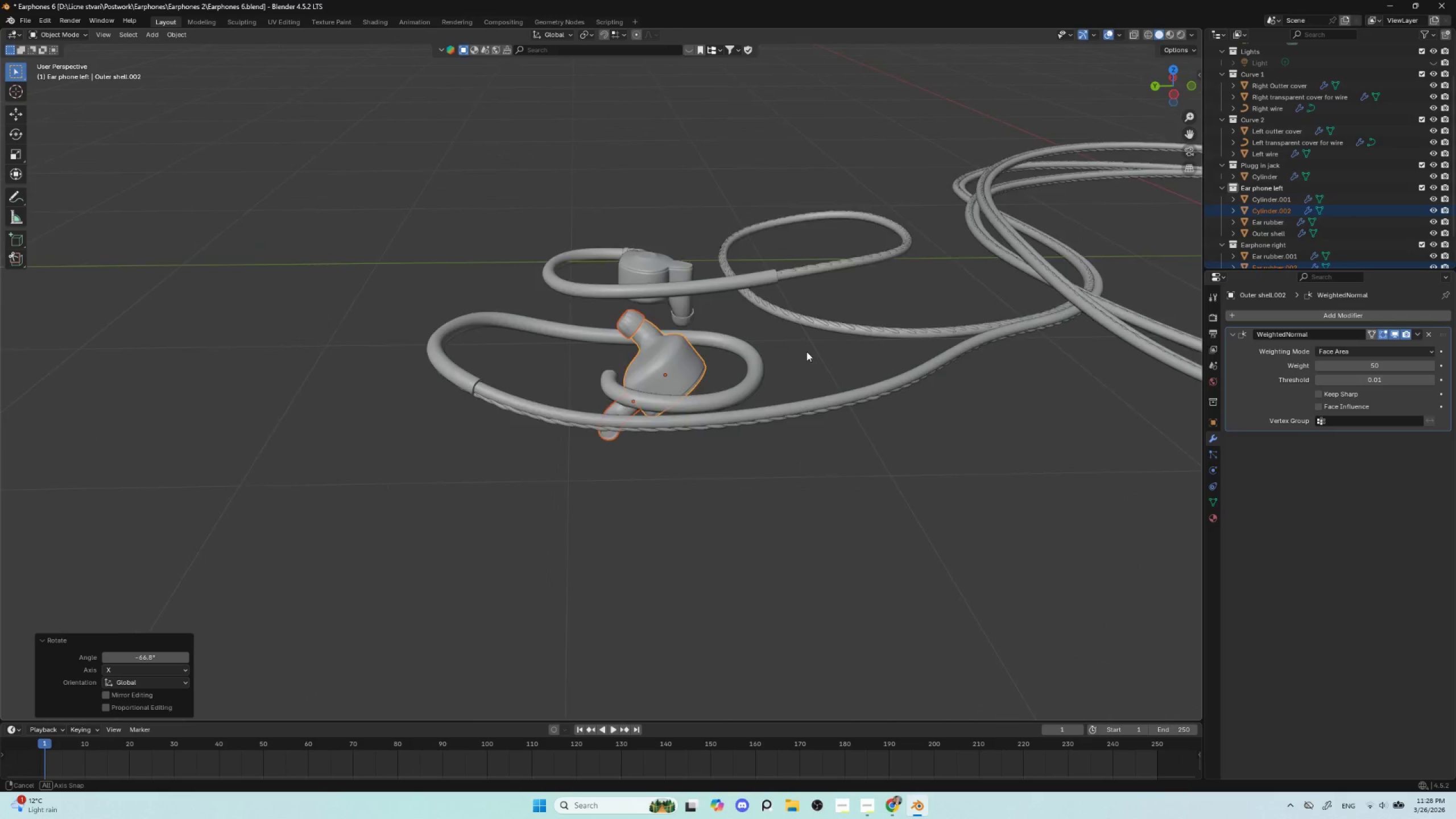 
hold_key(key=AltLeft, duration=0.44)
 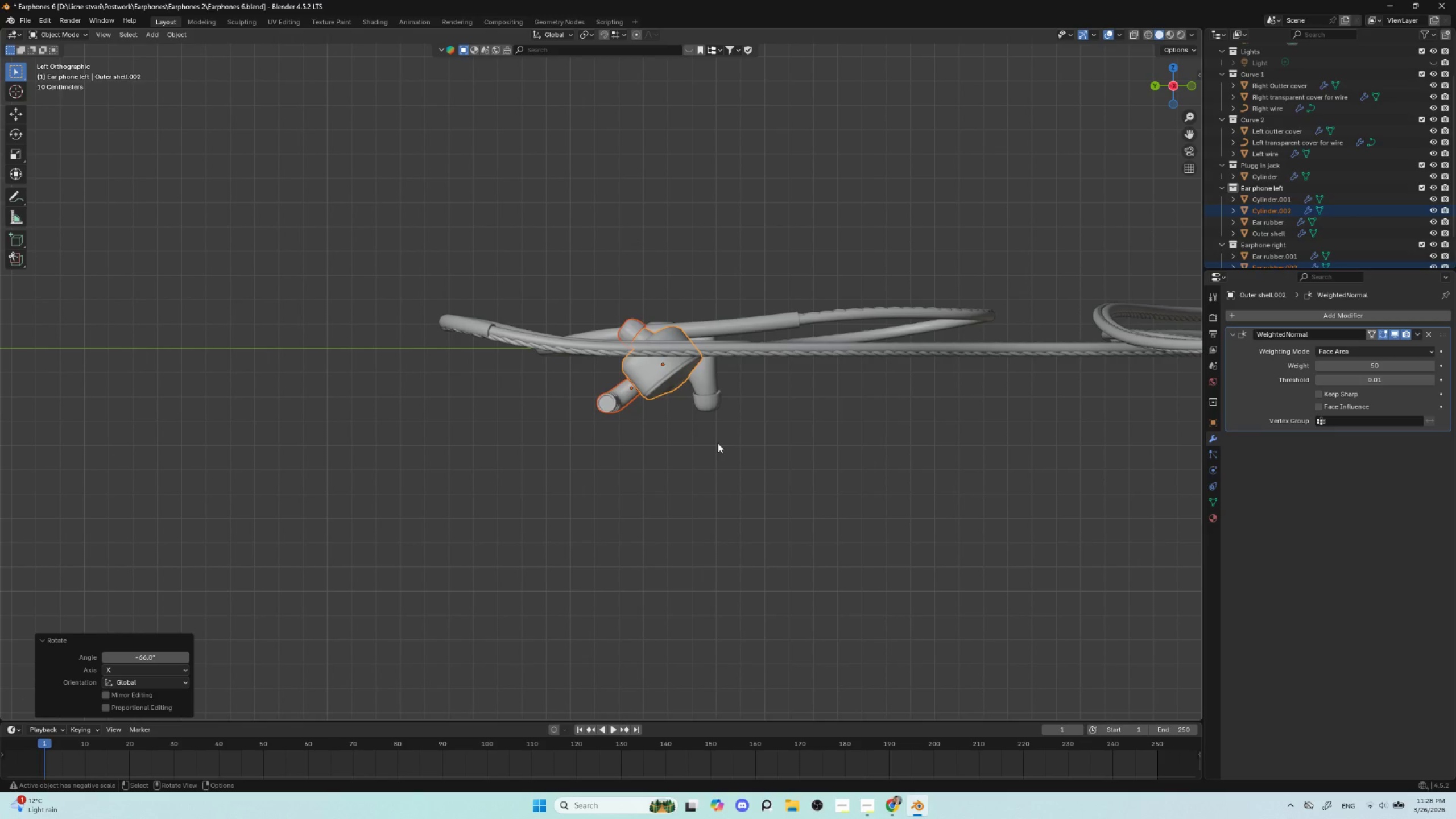 
key(G)
 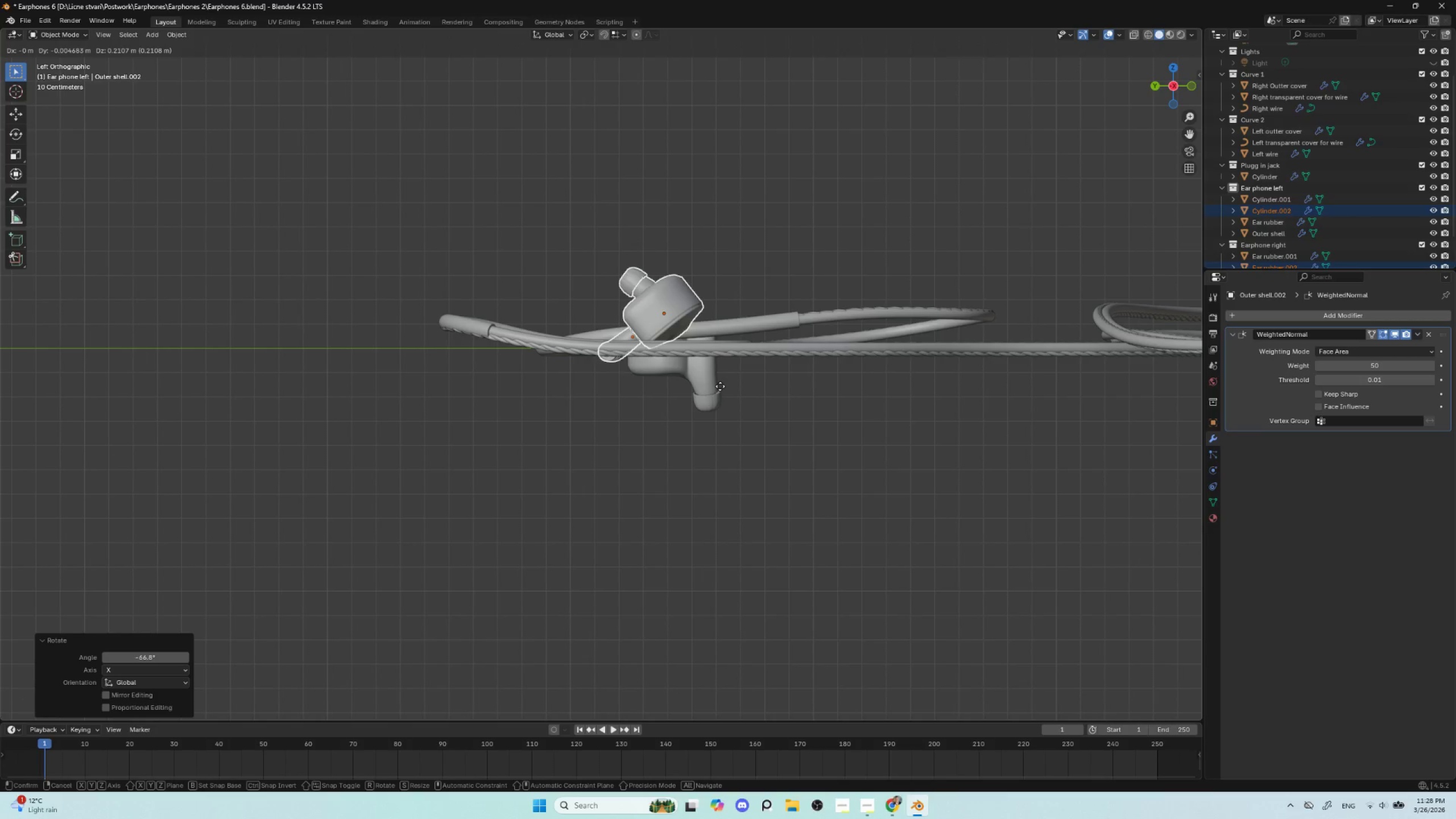 
left_click([721, 386])
 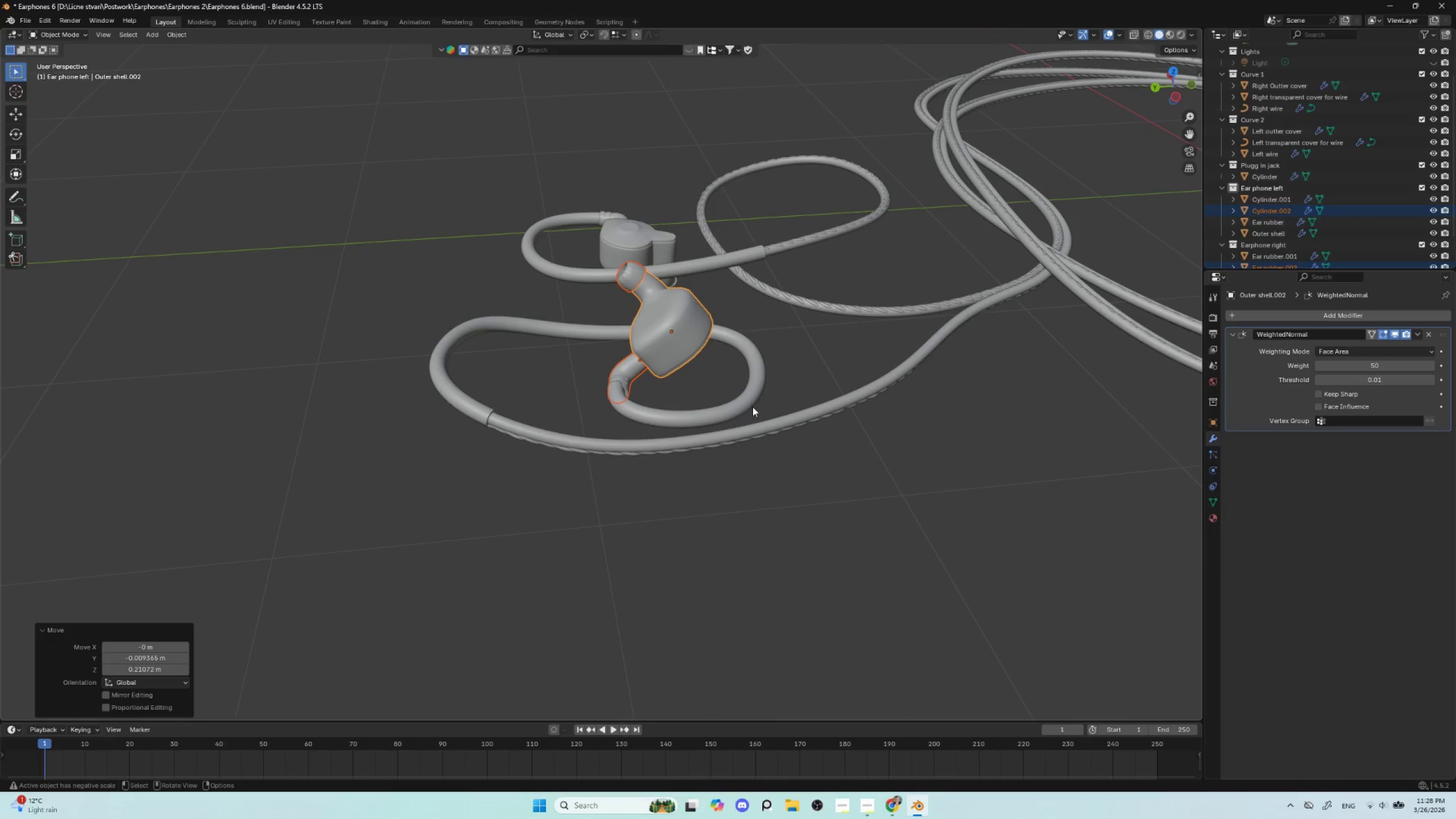 
type(rx)
 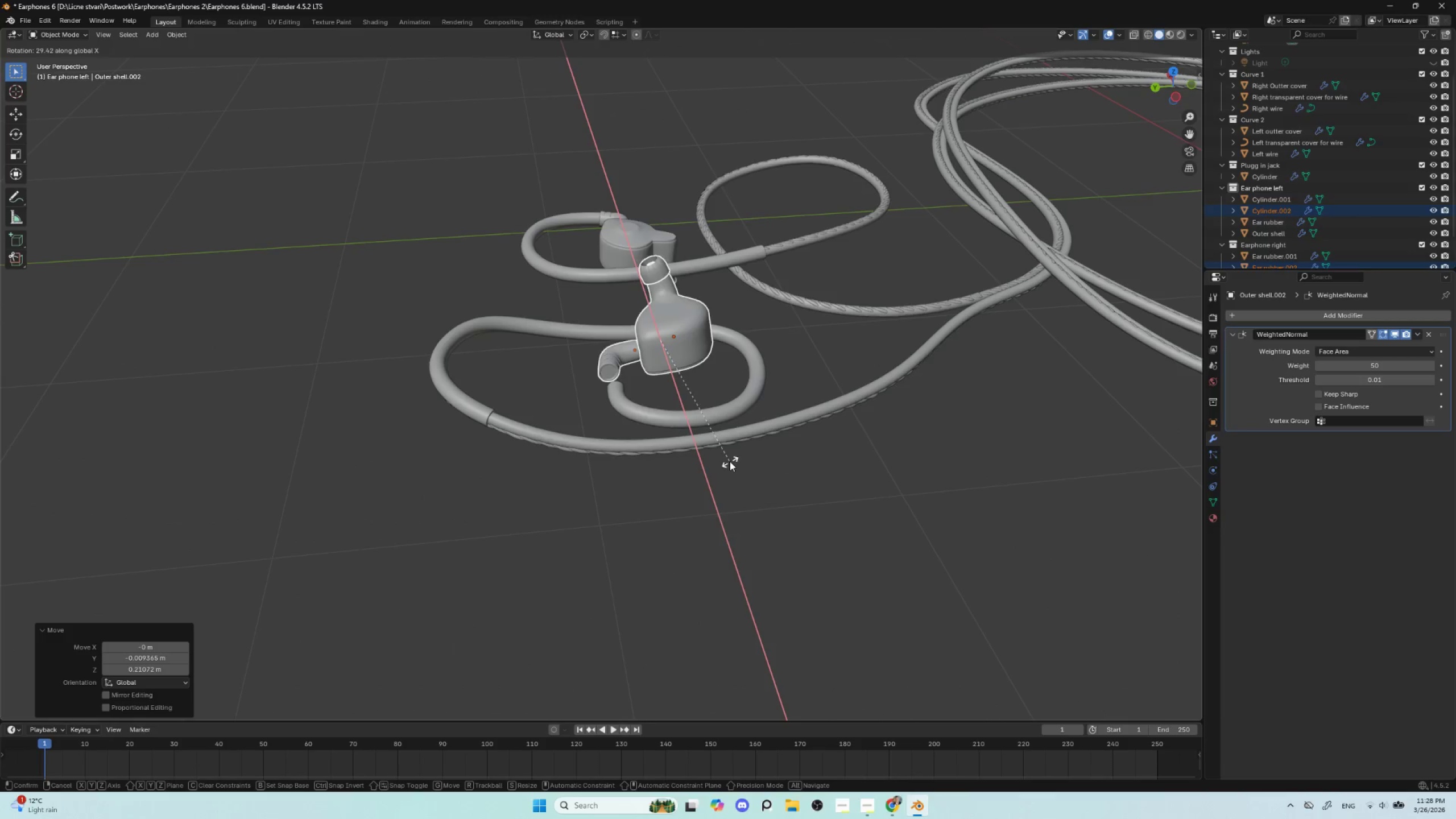 
left_click([730, 461])
 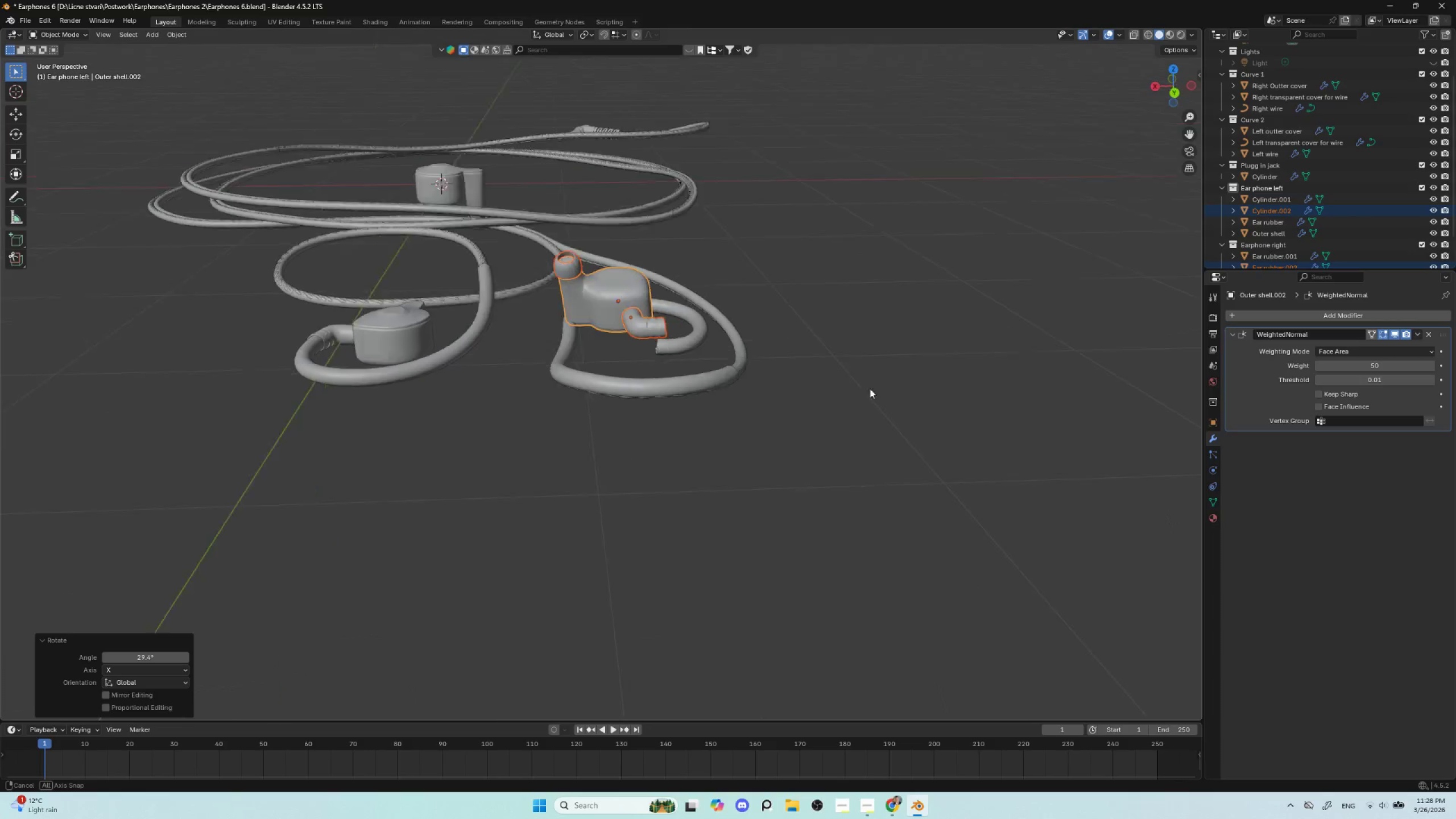 
hold_key(key=AltLeft, duration=0.55)
 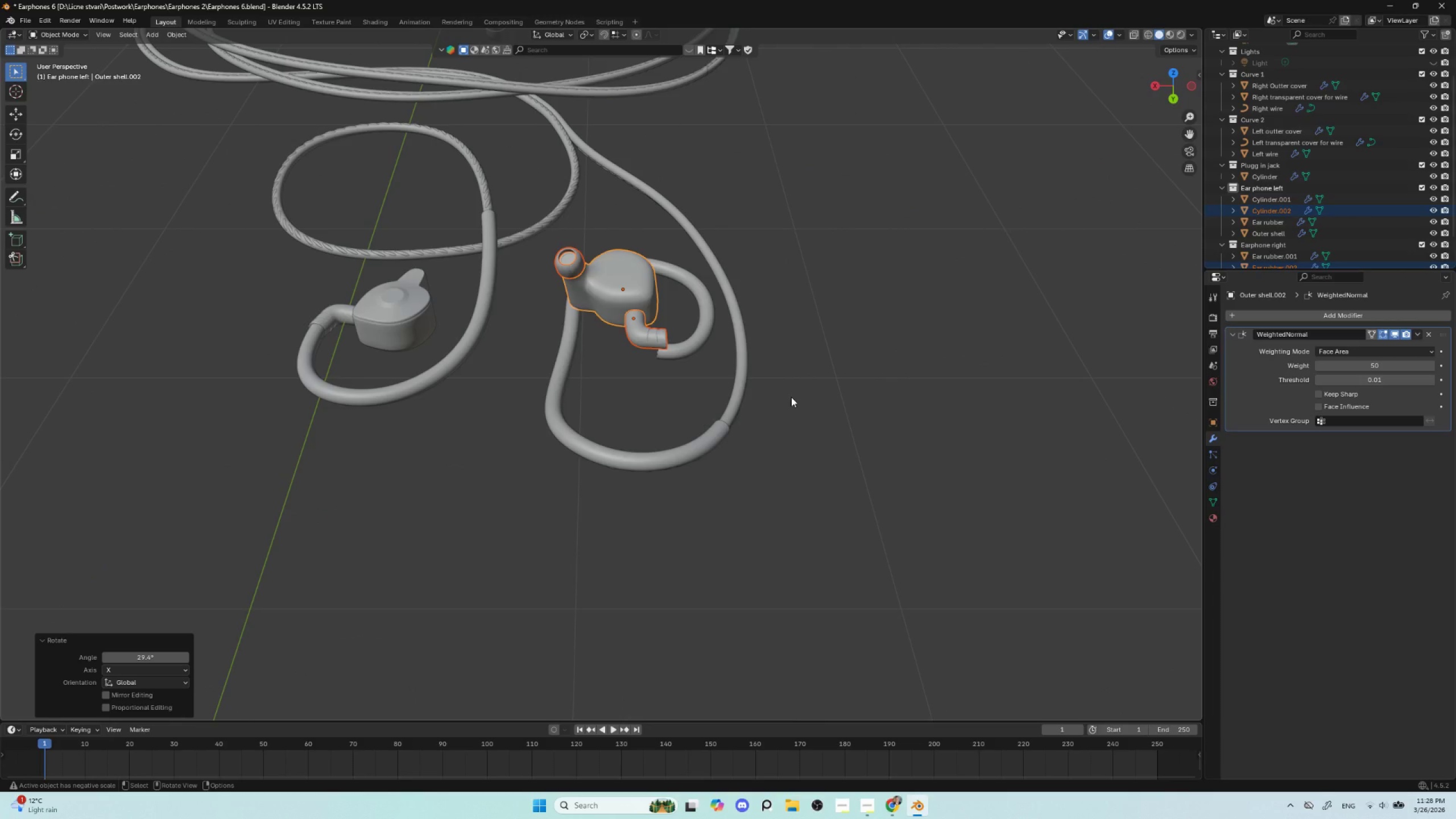 
key(G)
 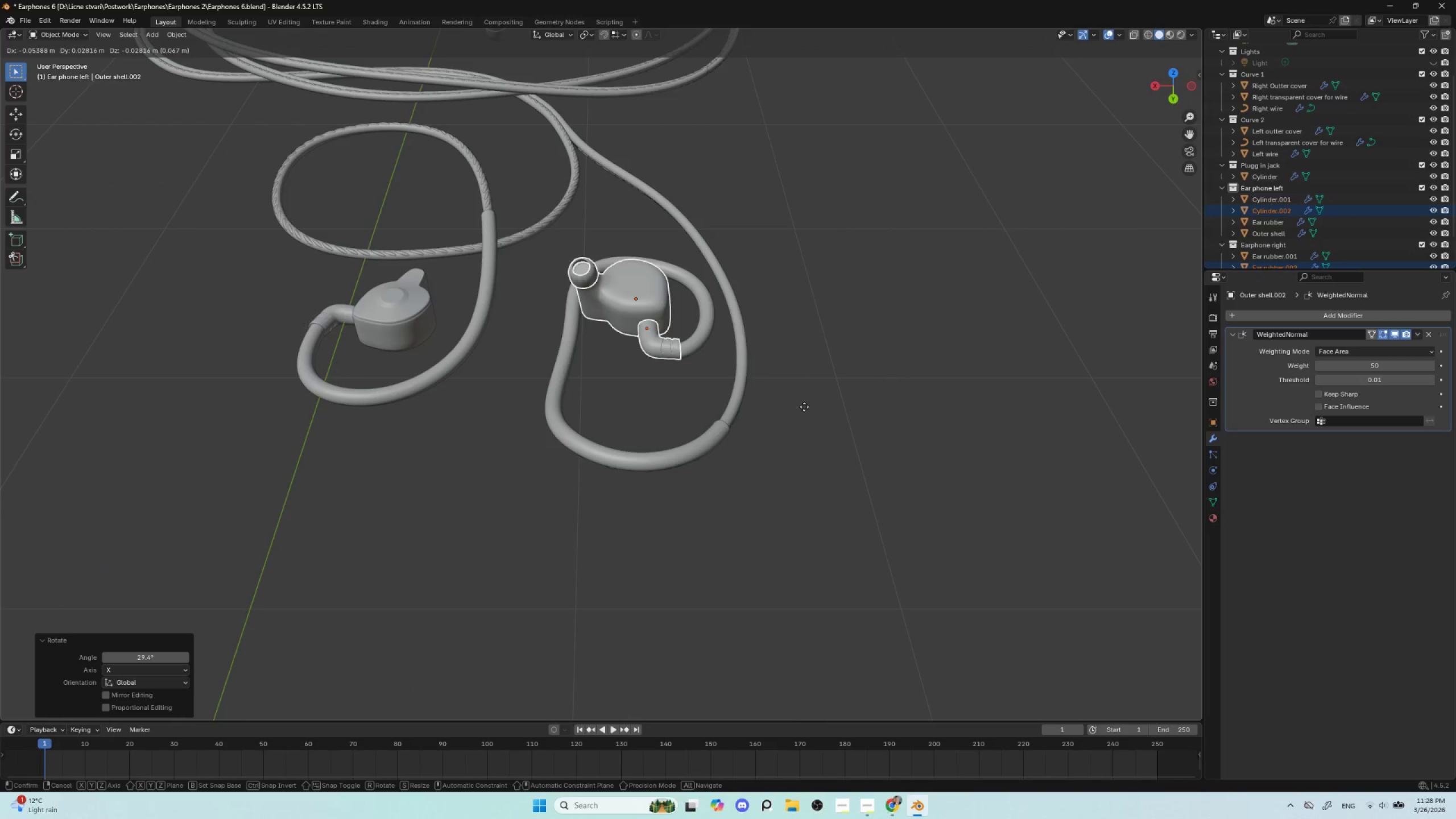 
left_click([804, 407])
 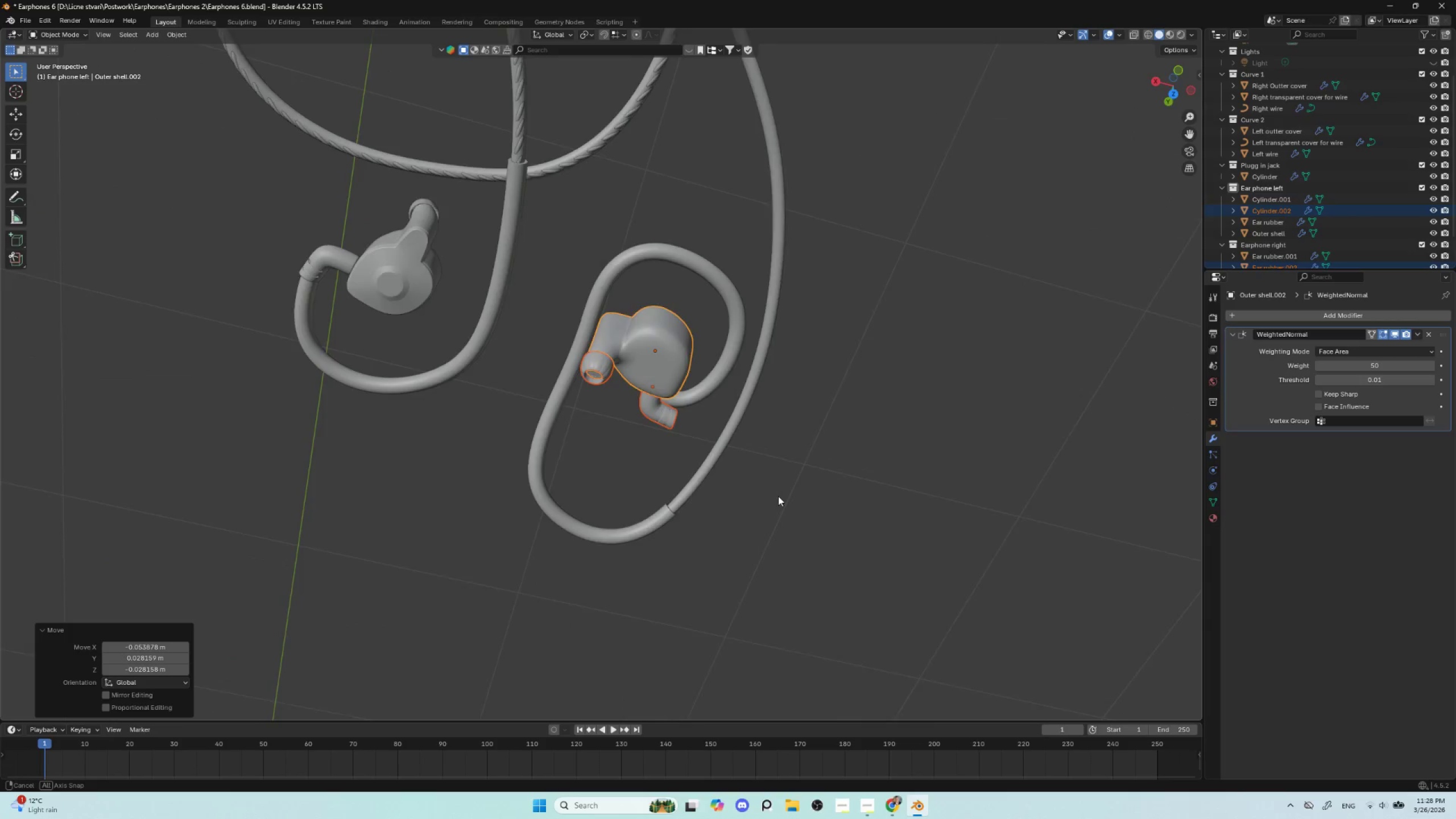 
hold_key(key=AltLeft, duration=0.53)
 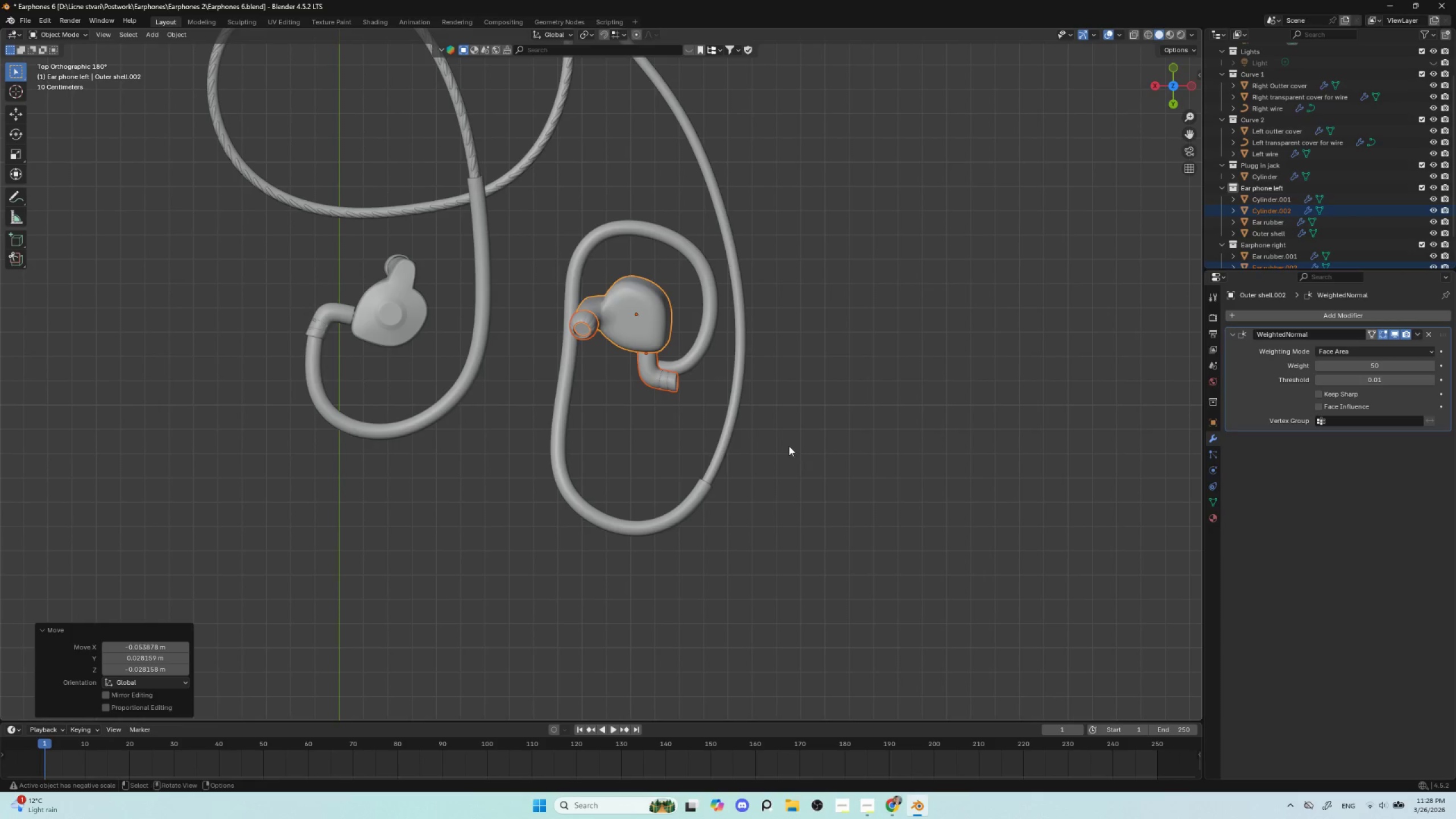 
hold_key(key=ShiftLeft, duration=0.48)
 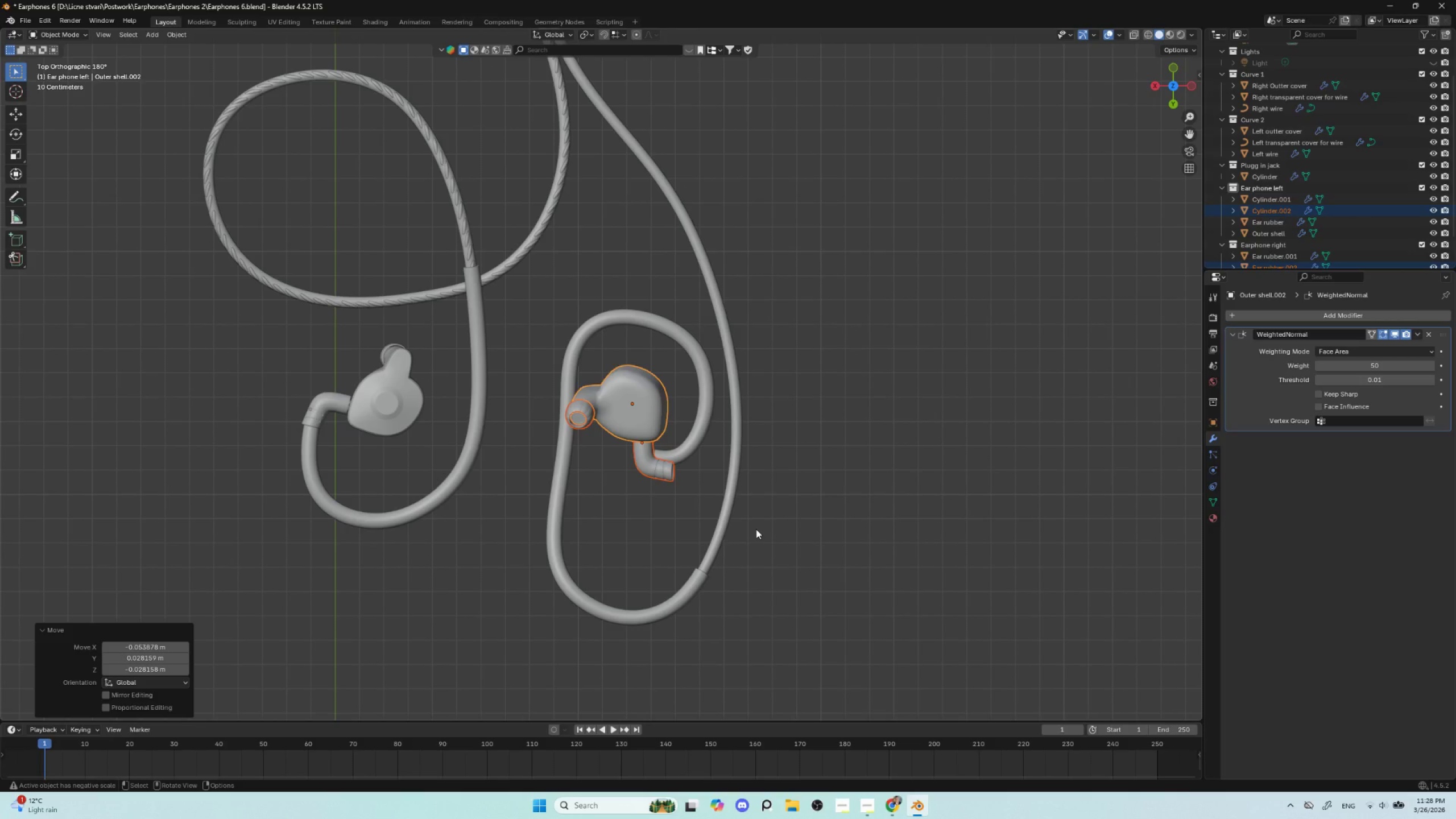 
key(G)
 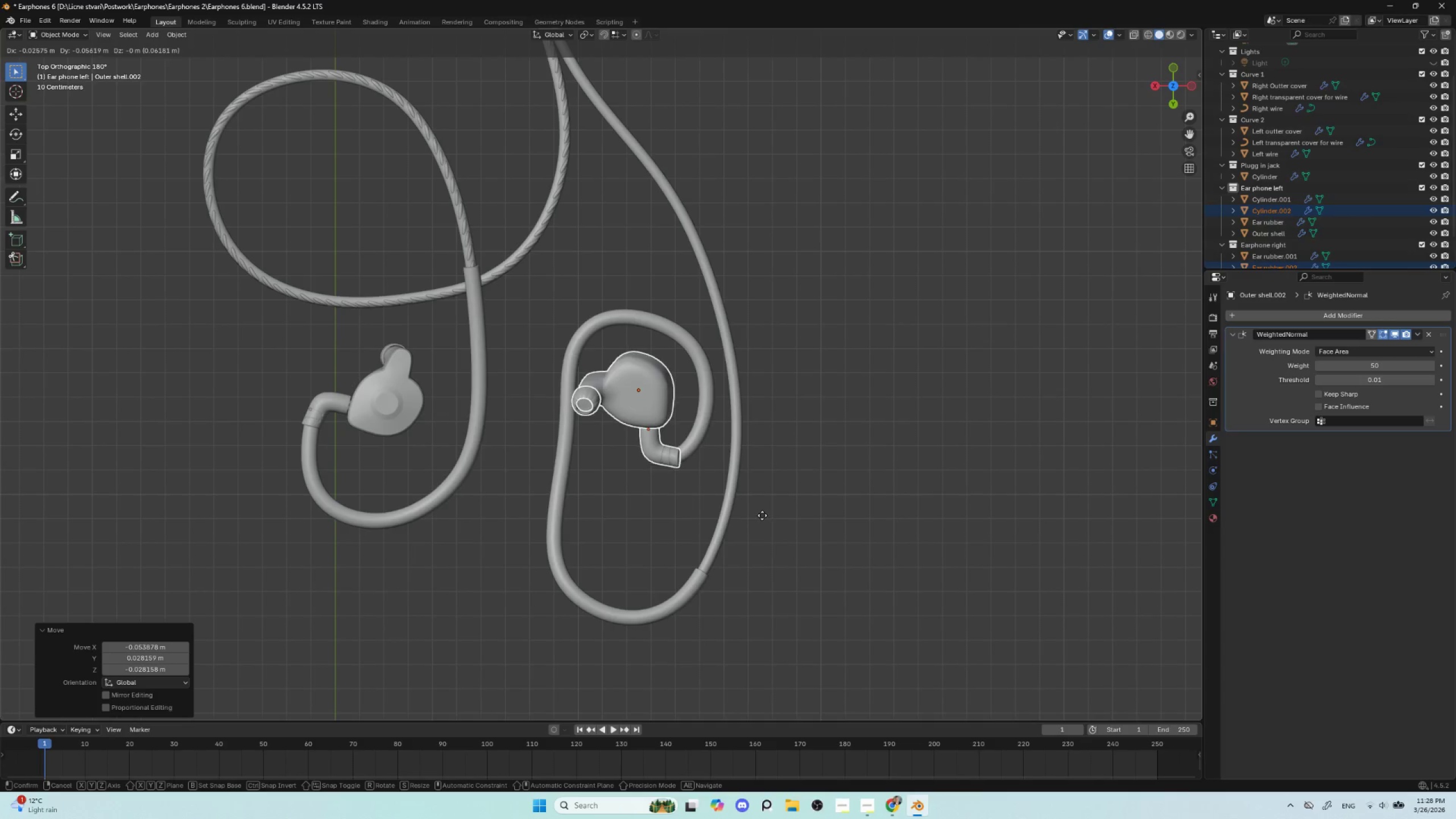 
left_click([762, 515])
 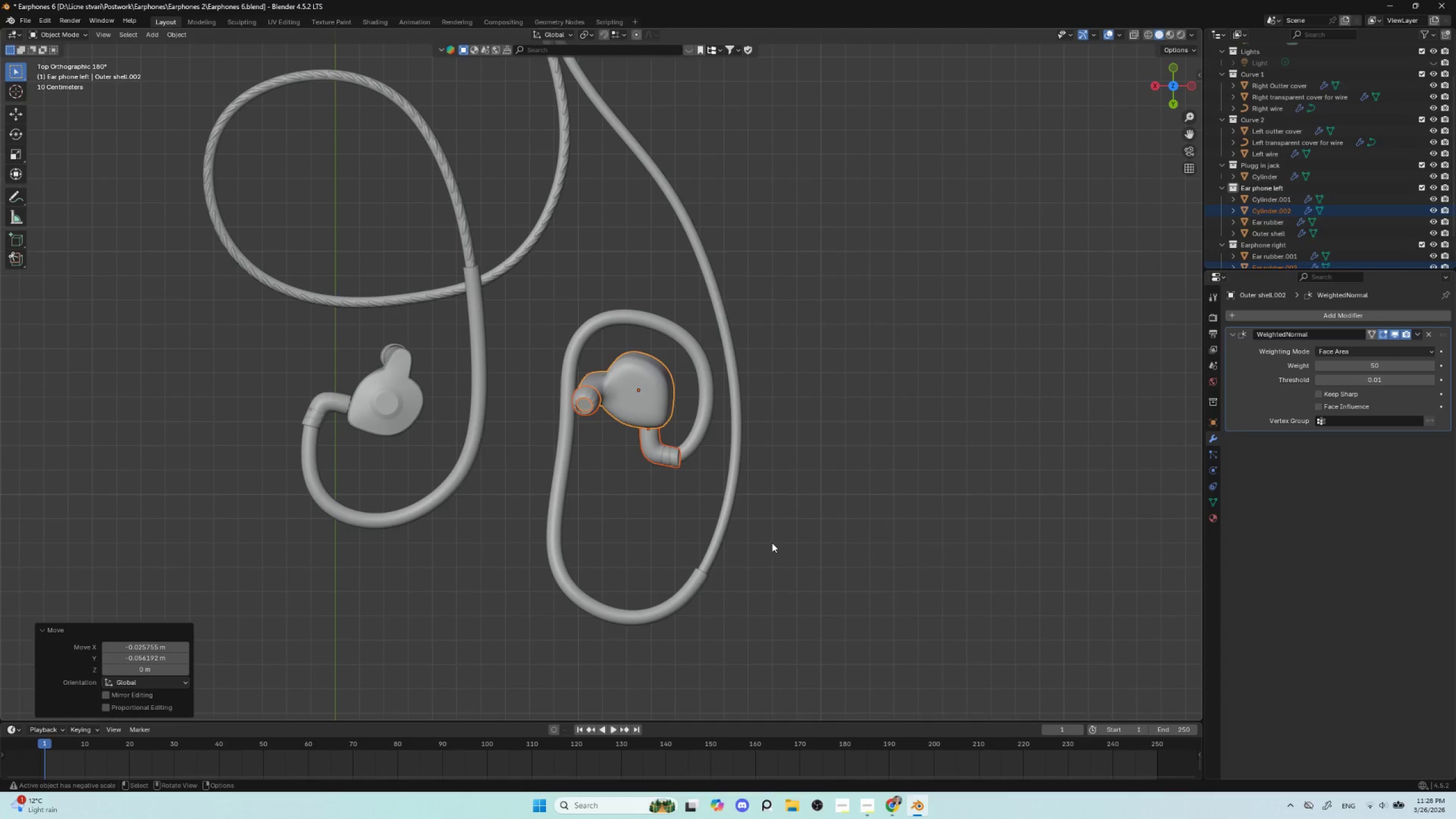 
key(R)
 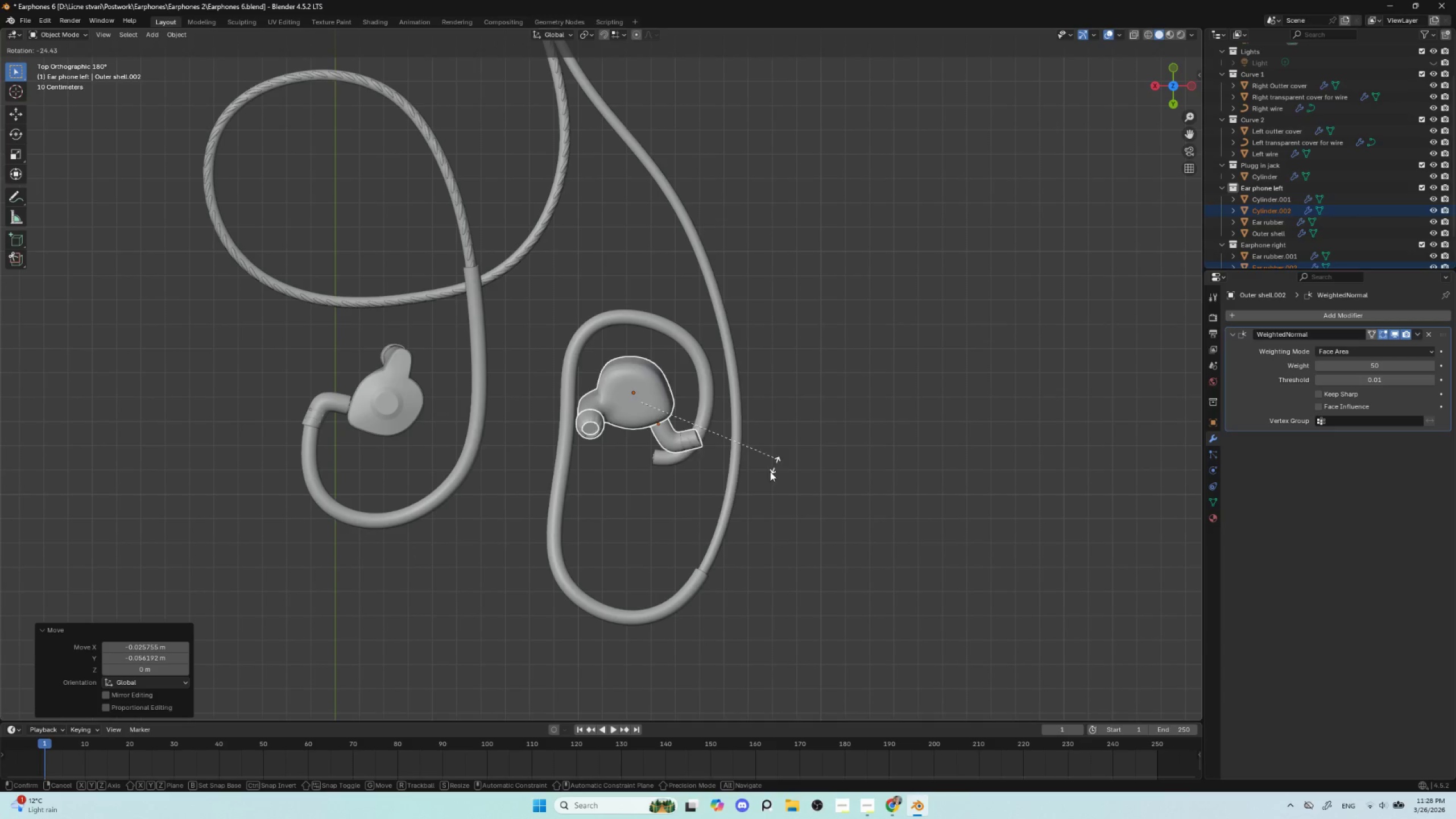 
key(Escape)
 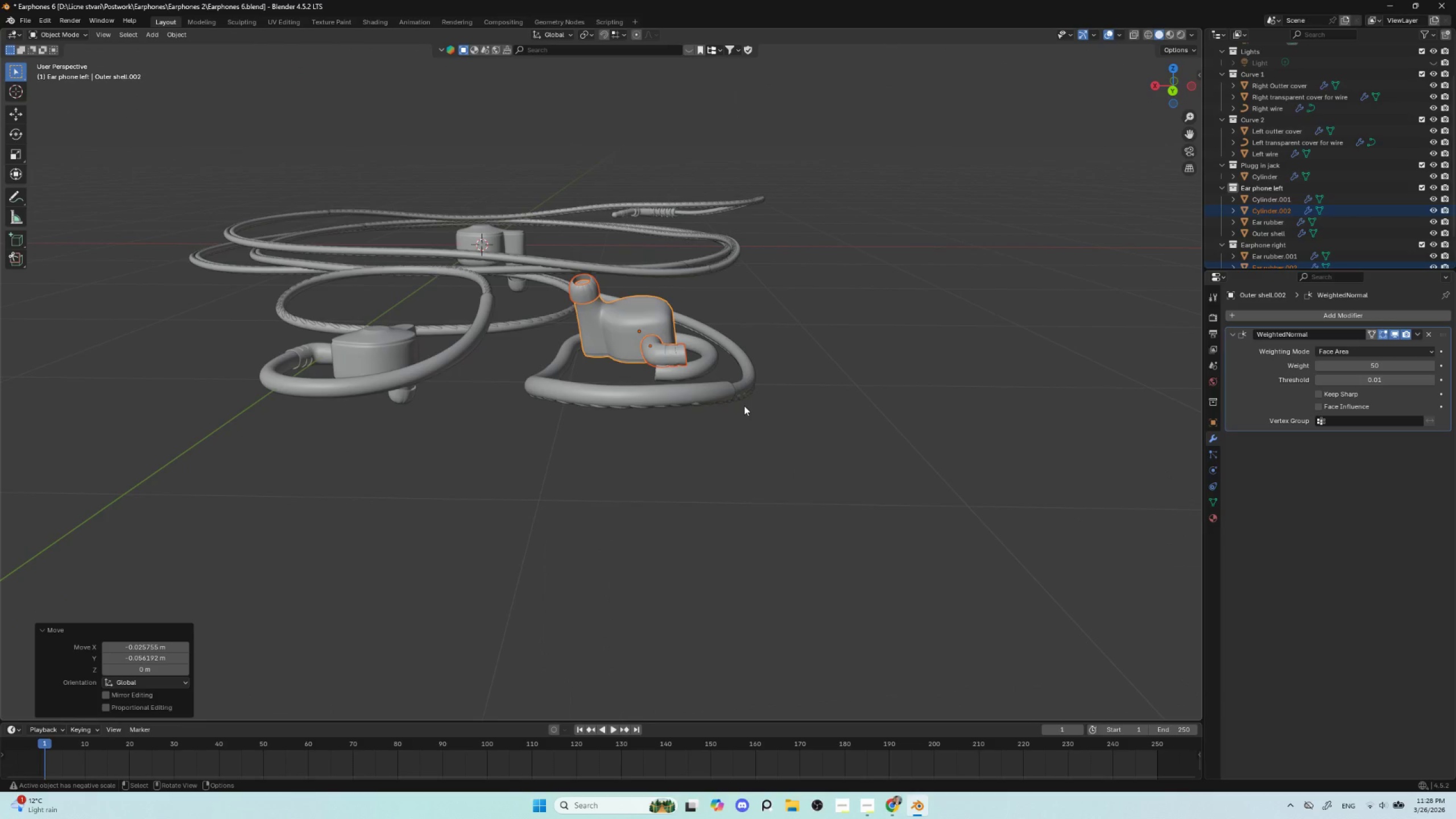 
type(gz)
 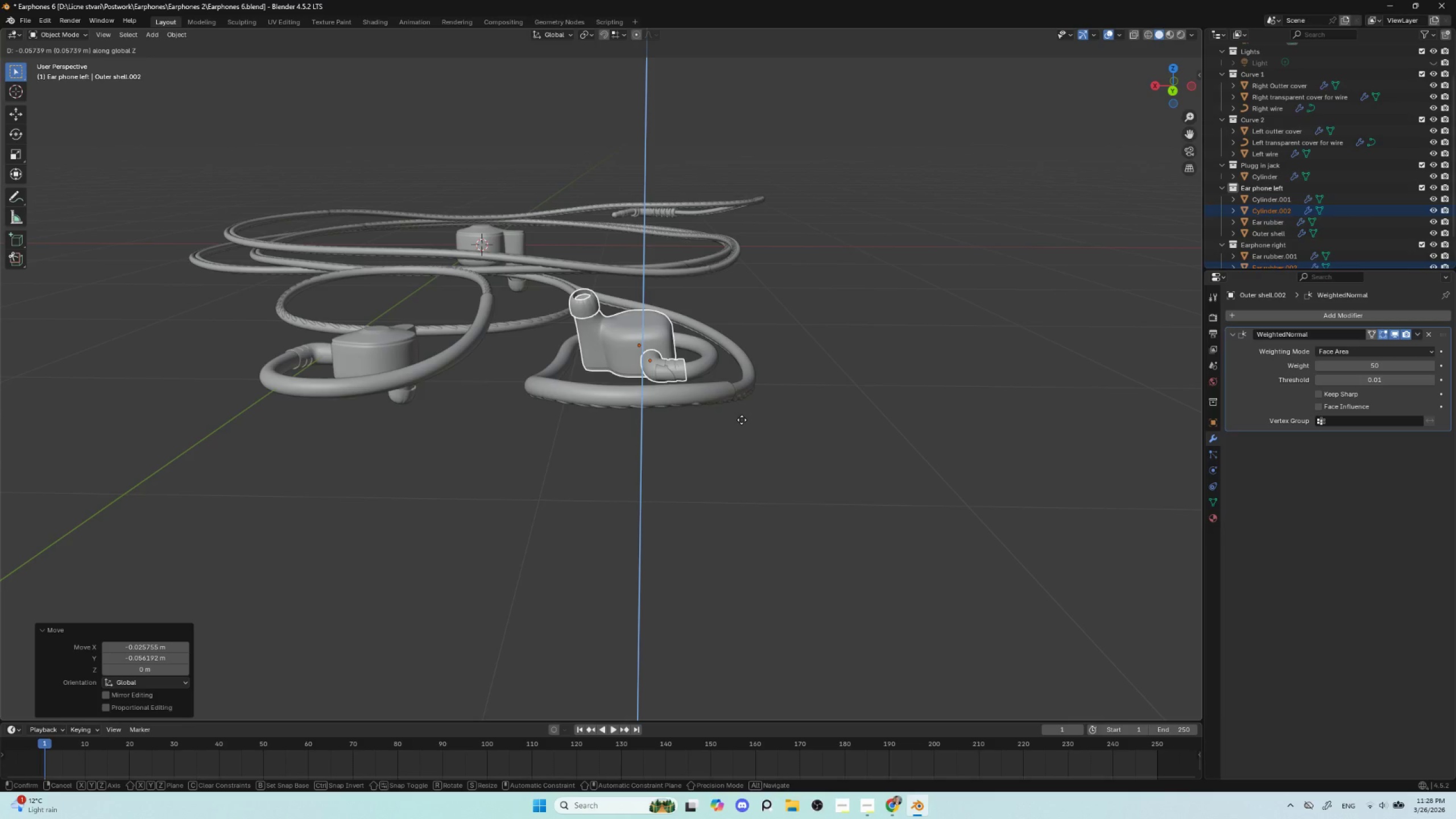 
left_click([742, 420])
 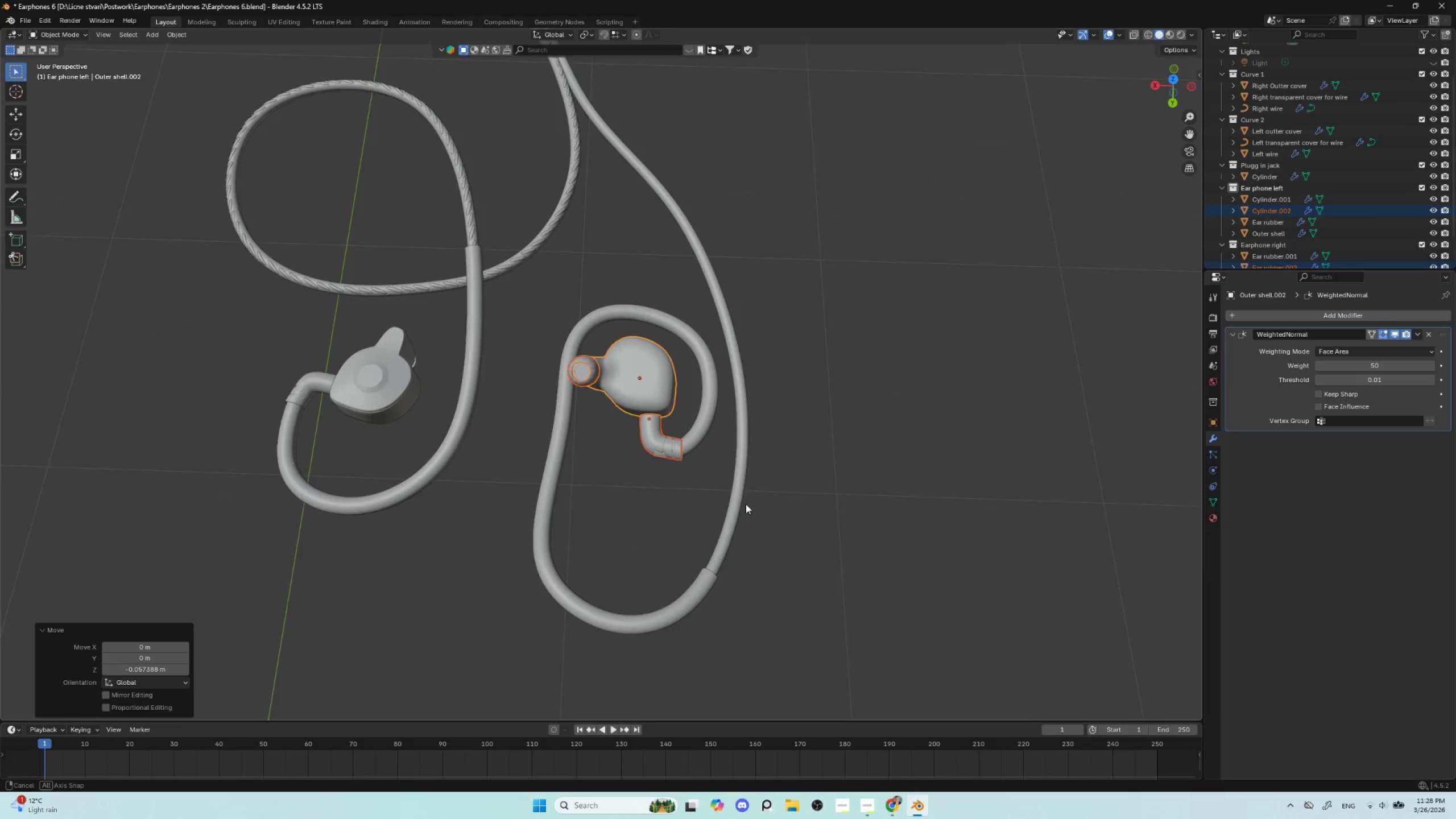 
hold_key(key=AltLeft, duration=0.48)
 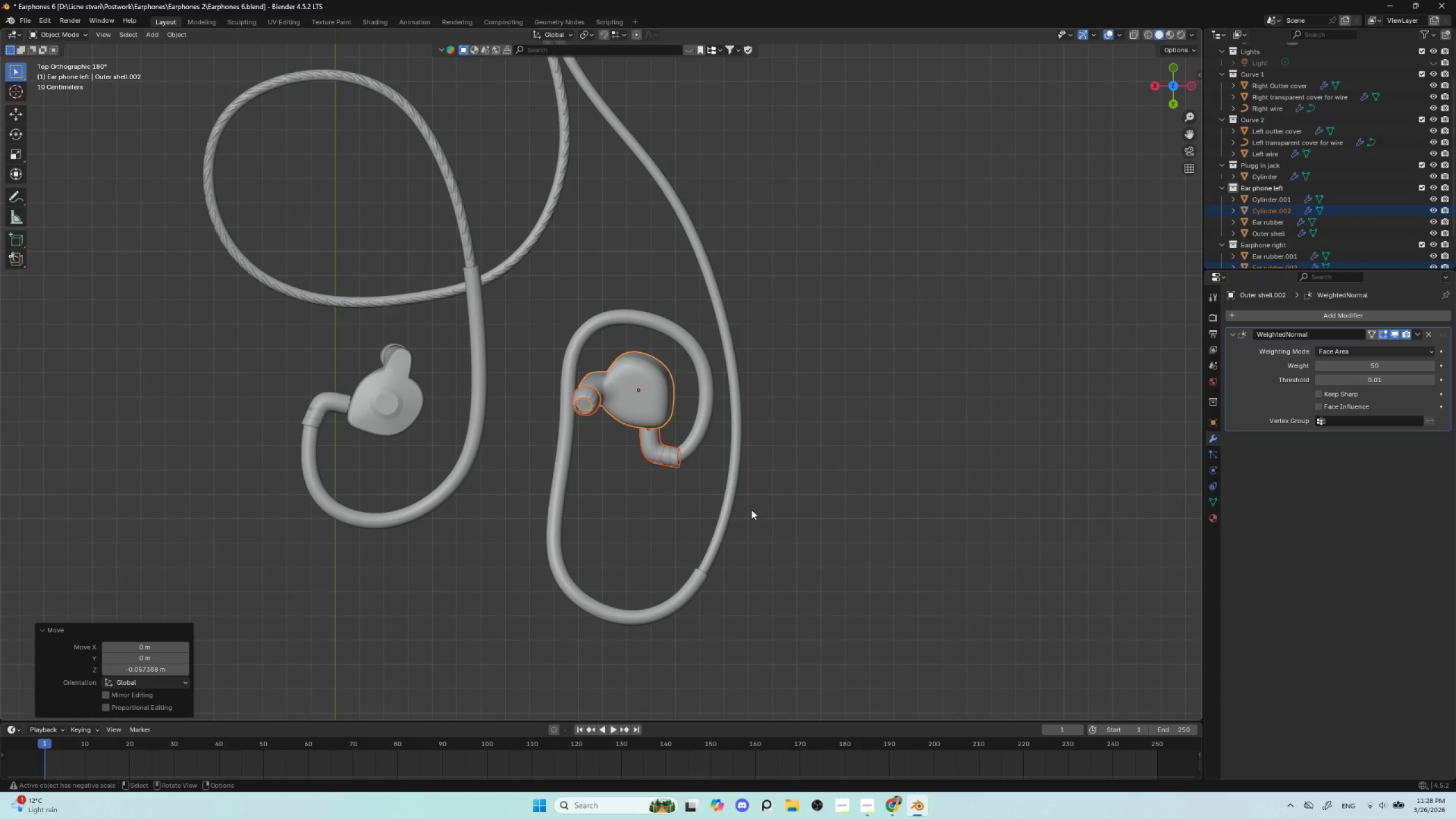 
key(R)
 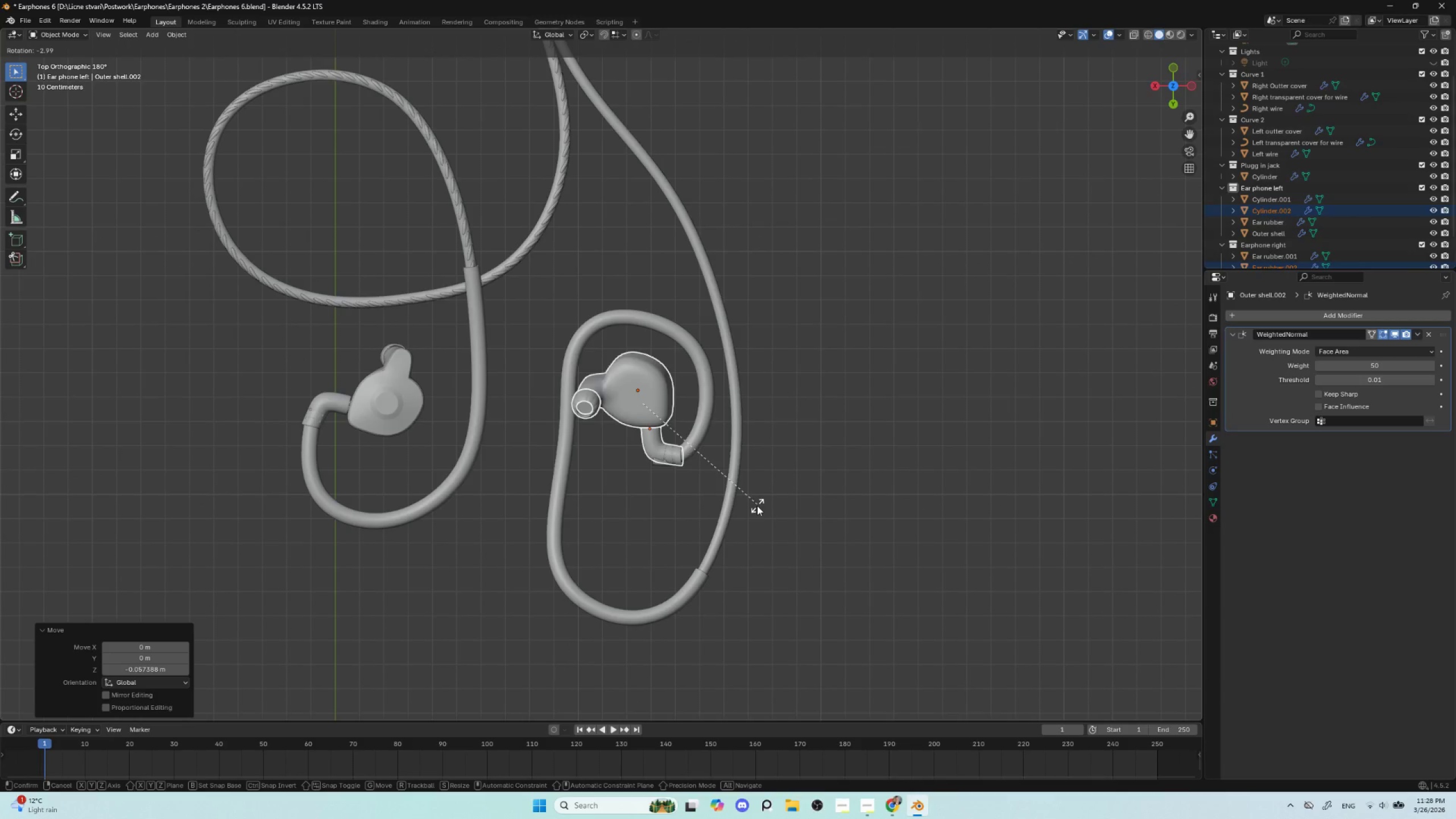 
key(Escape)
 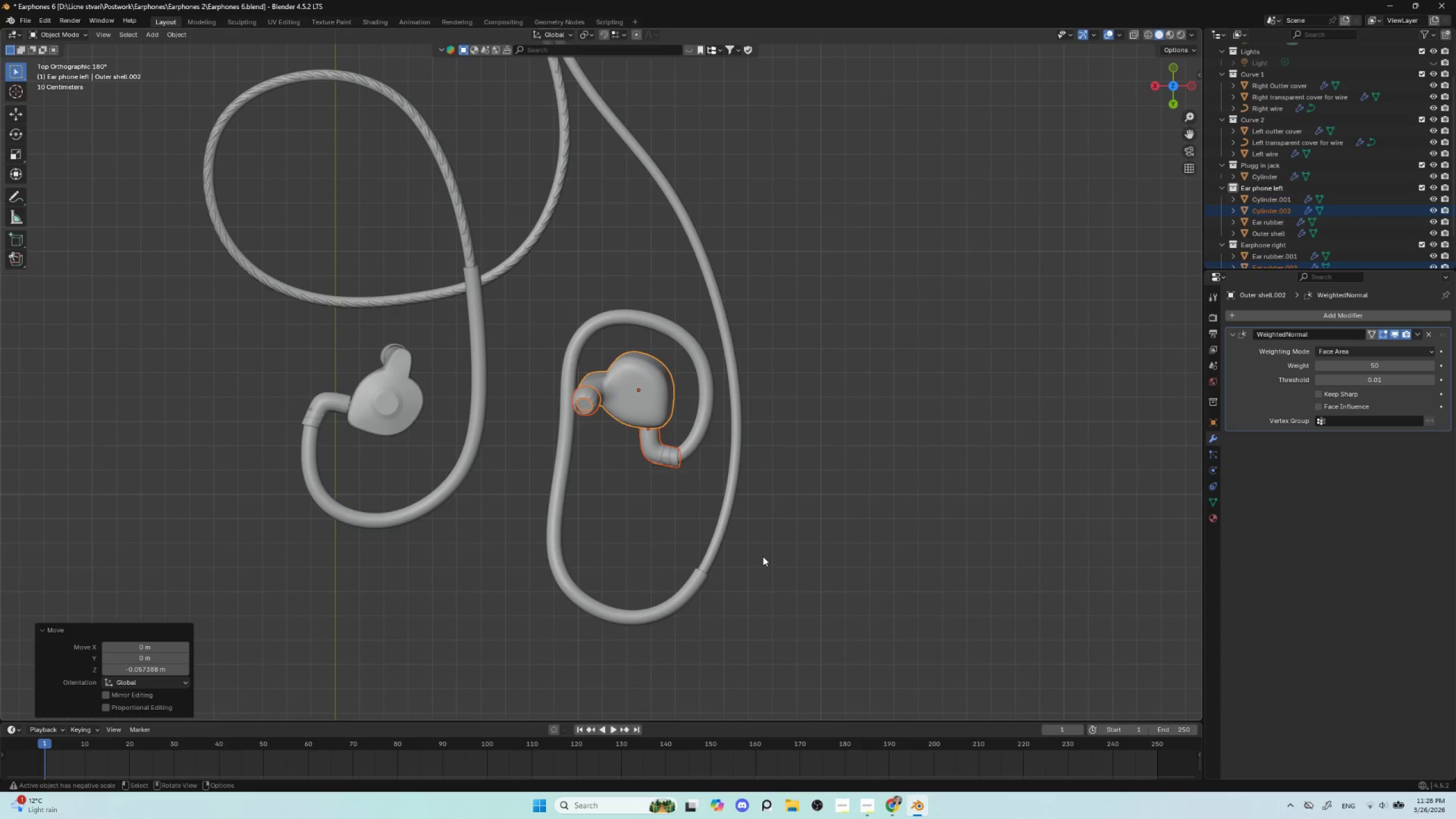 
hold_key(key=ShiftLeft, duration=0.56)
 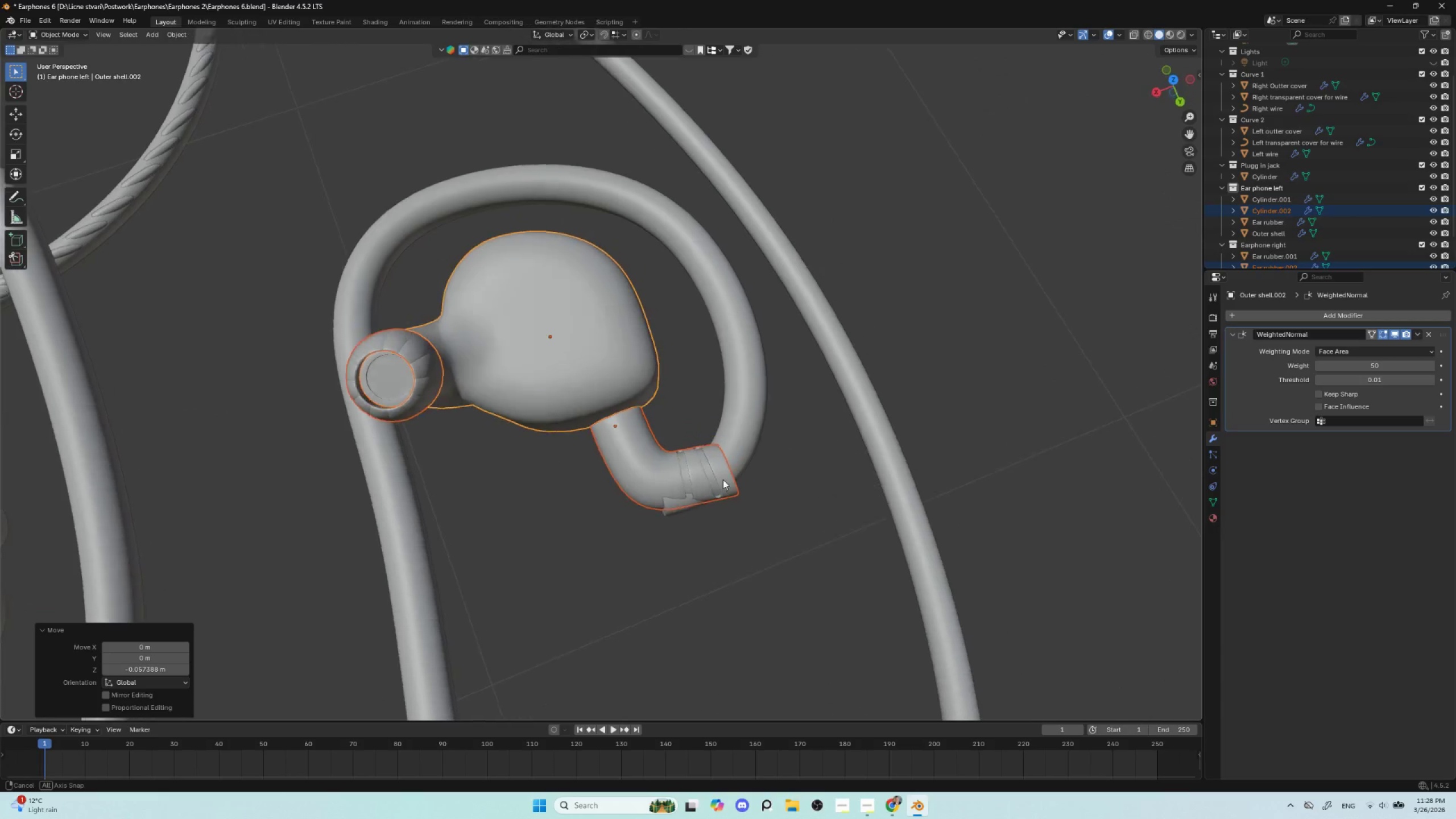 
scroll: coordinate [763, 563], scroll_direction: up, amount: 4.0
 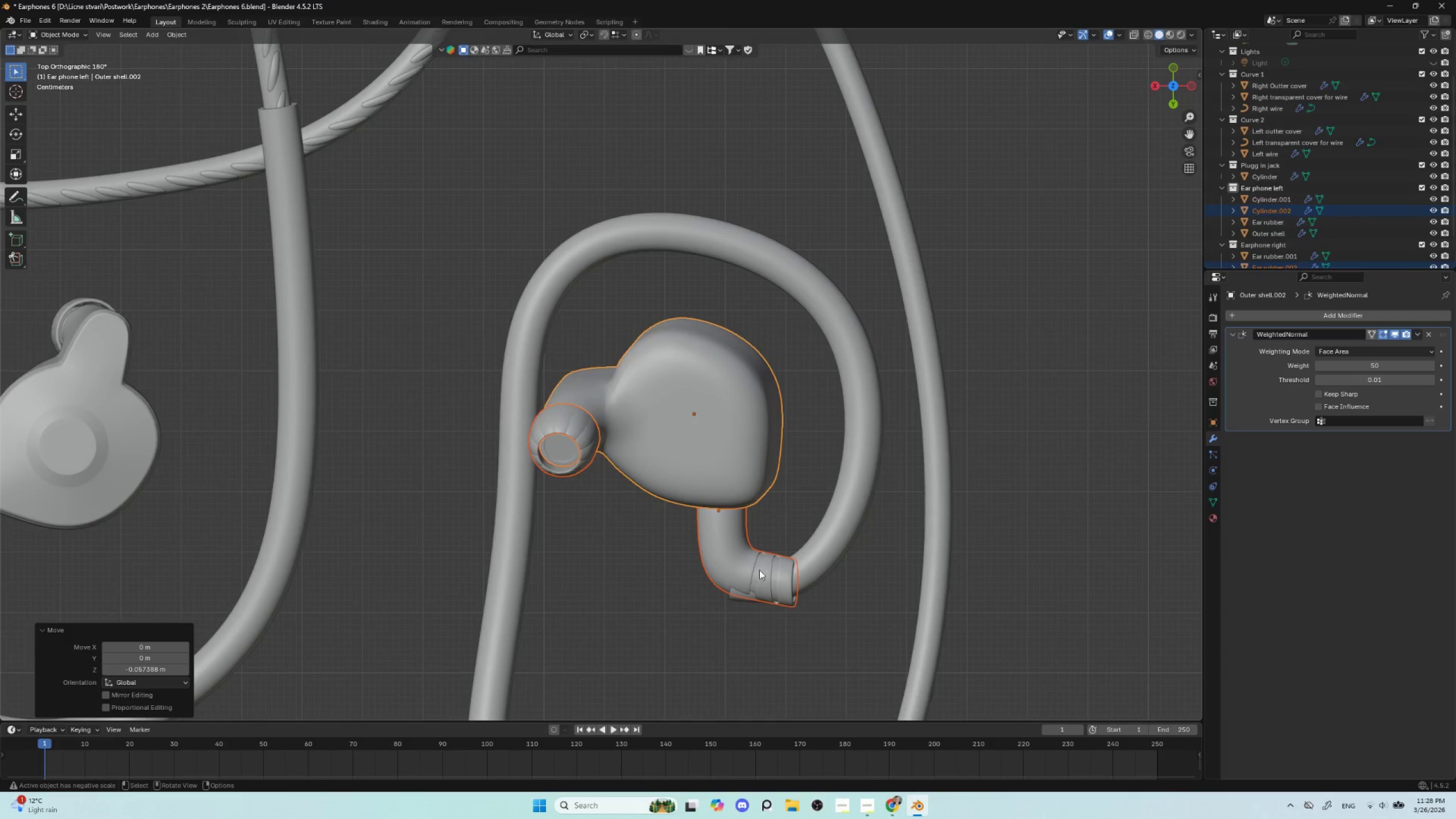 
hold_key(key=AltLeft, duration=0.52)
 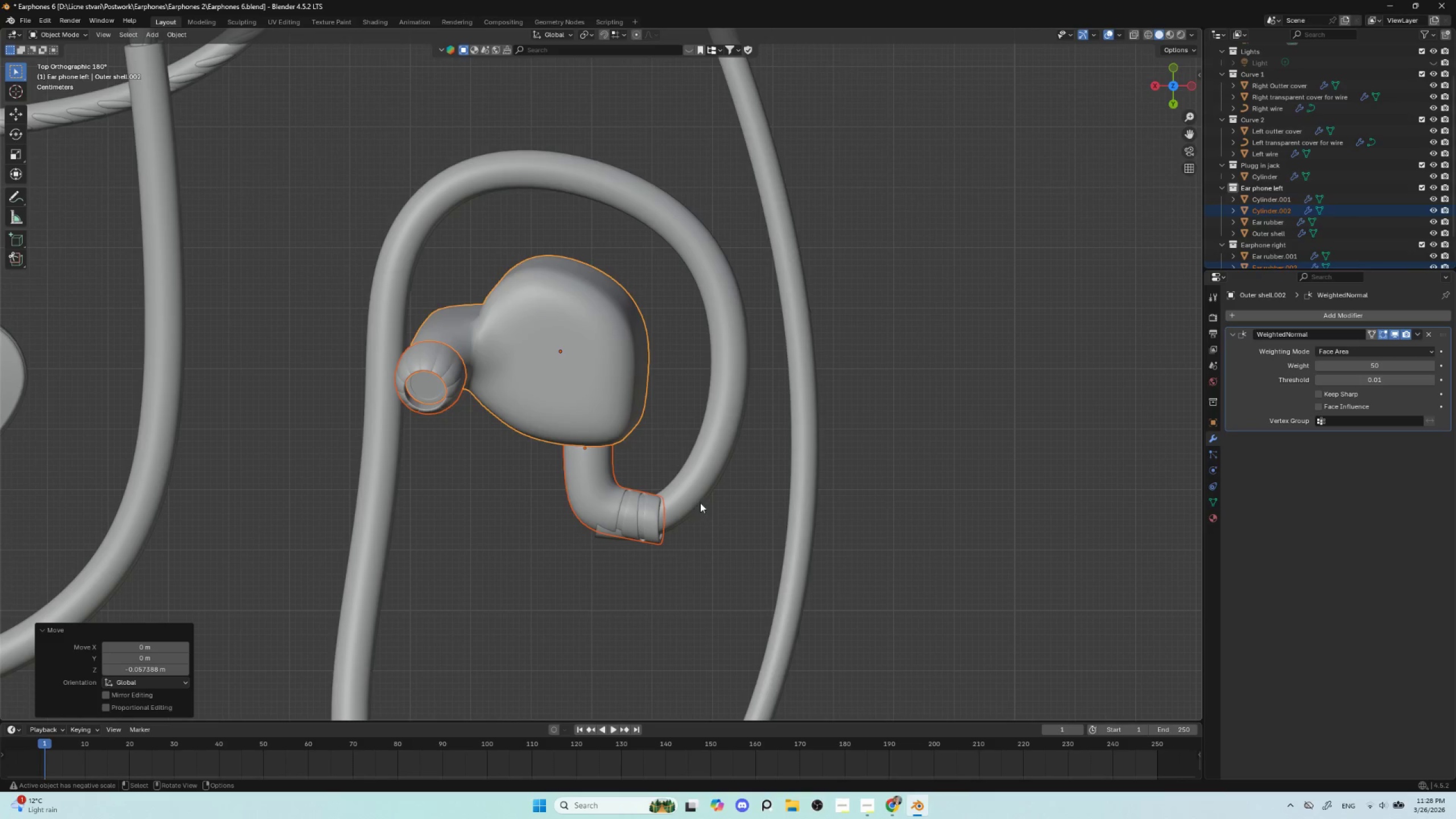 
hold_key(key=AltLeft, duration=1.8)
 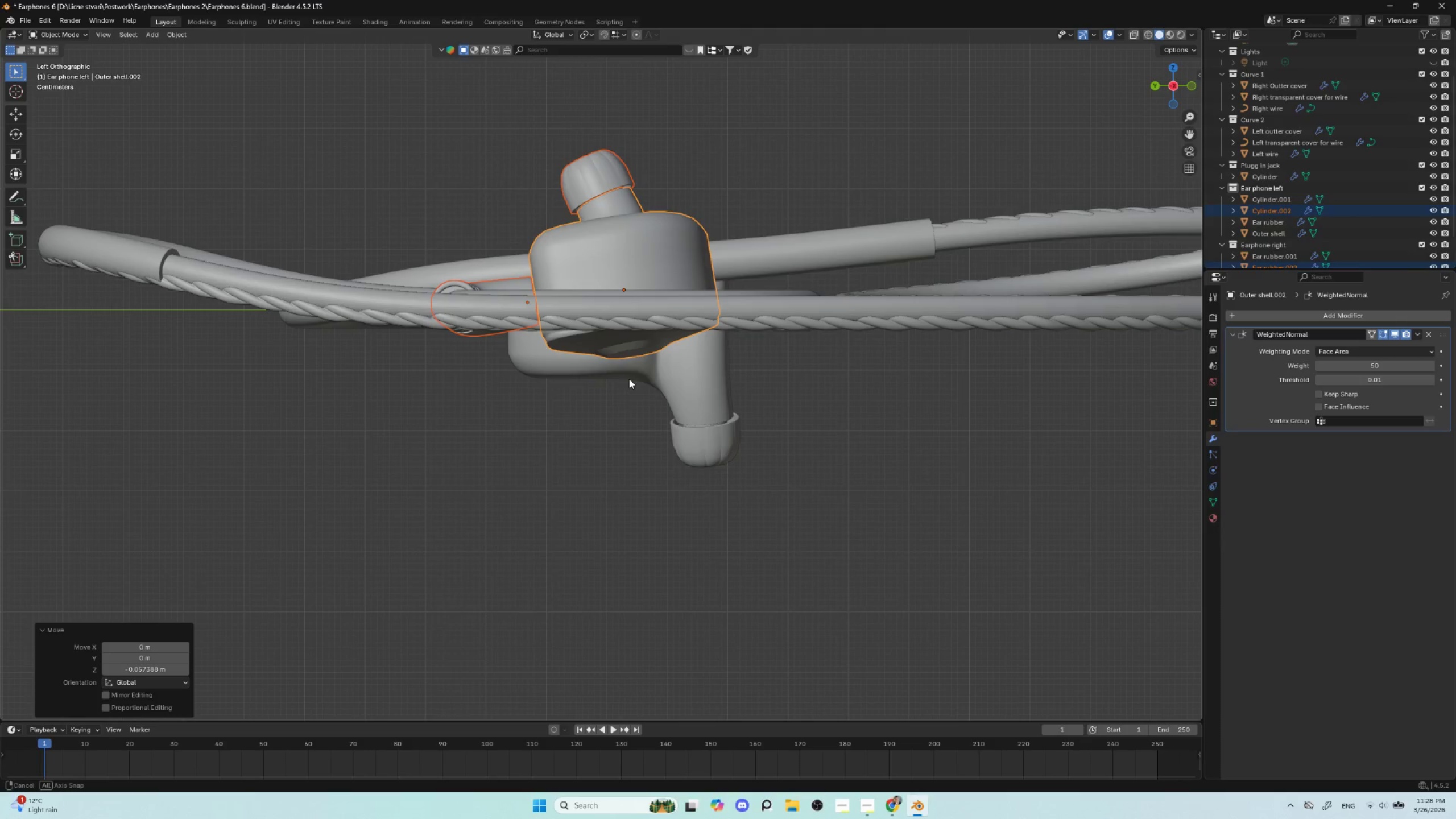 
hold_key(key=AltLeft, duration=0.7)
 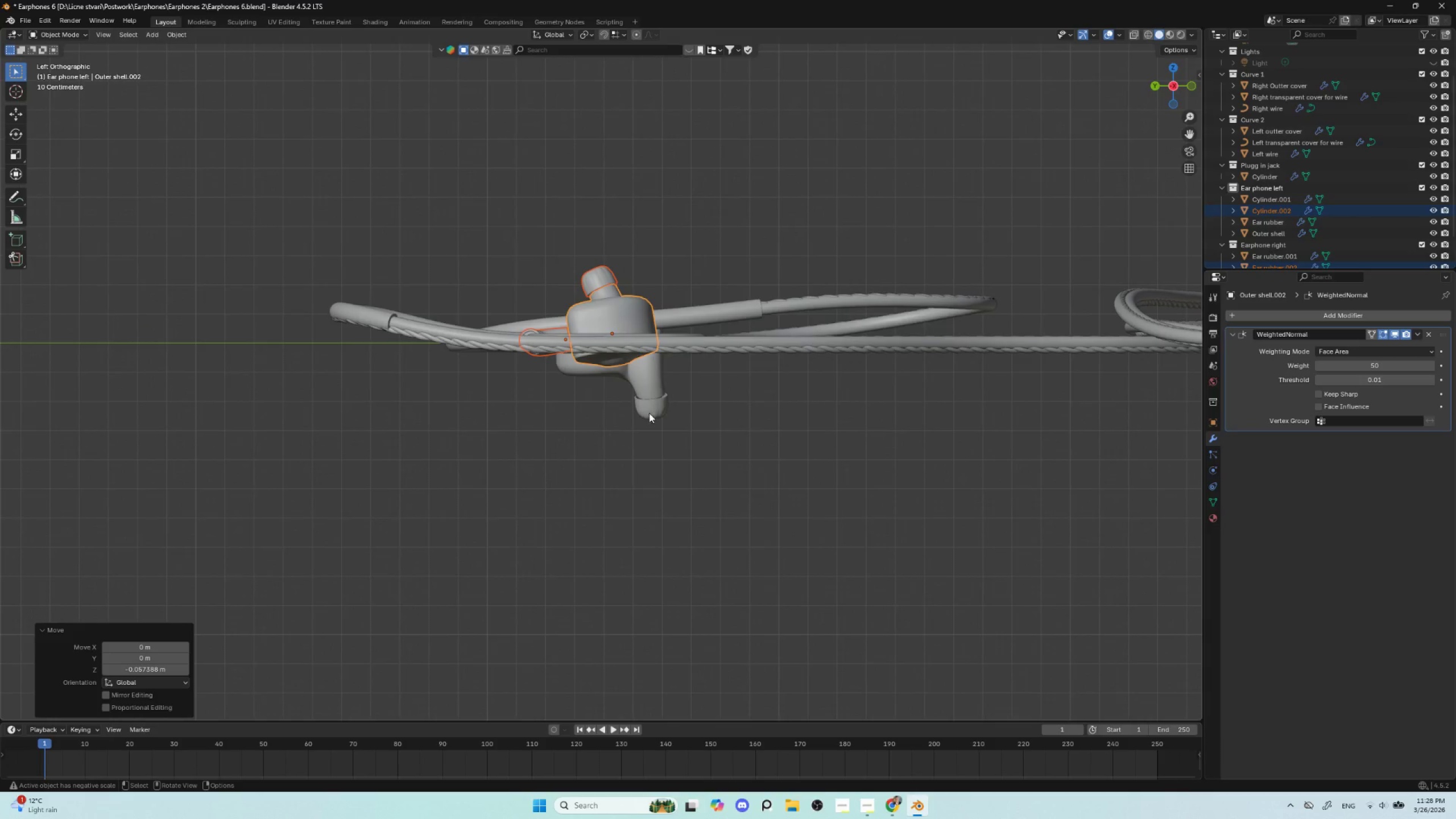 
hold_key(key=AltLeft, duration=5.61)
scroll: coordinate [647, 407], scroll_direction: down, amount: 4.0
 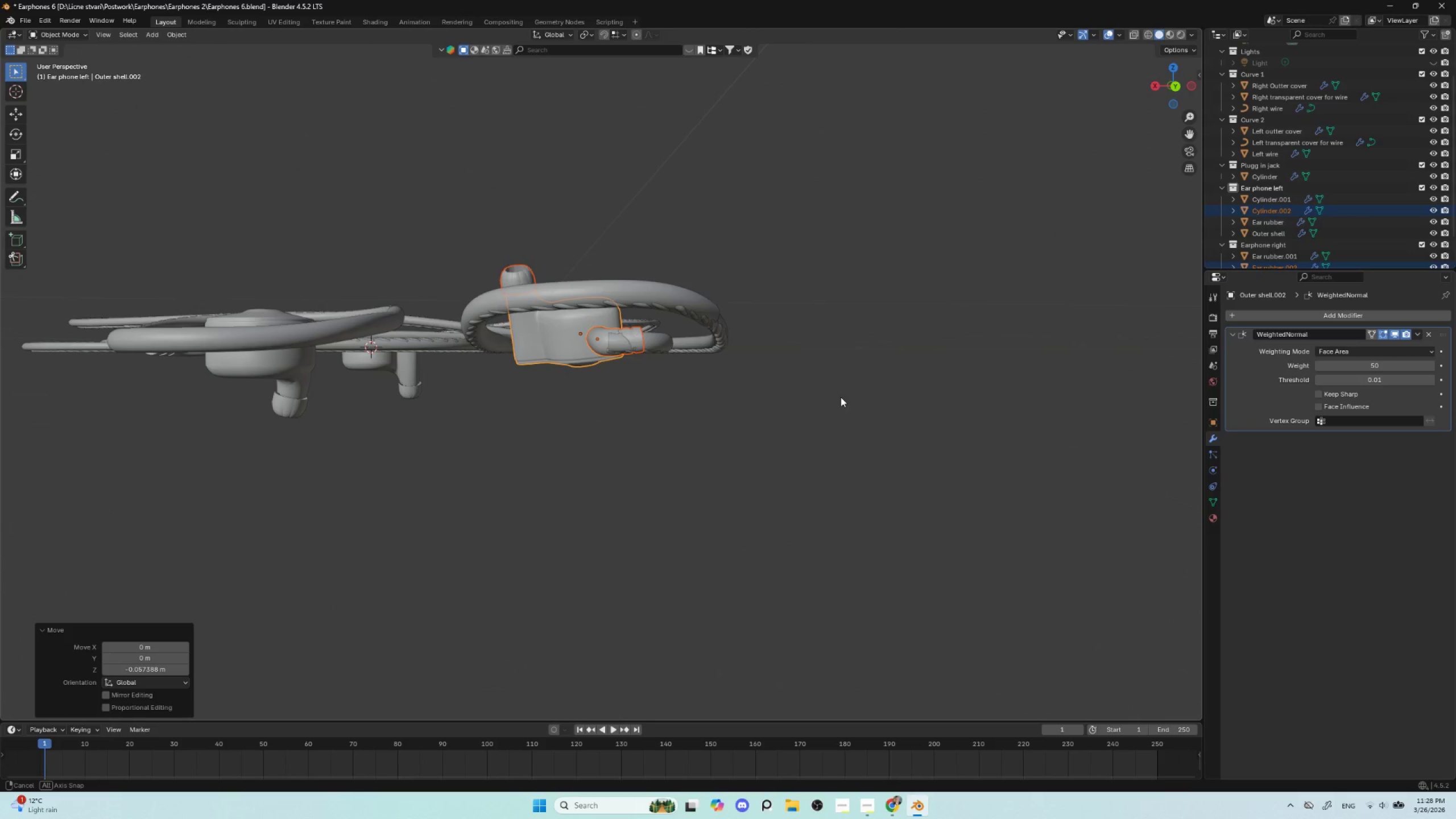 
hold_key(key=AltLeft, duration=0.5)
 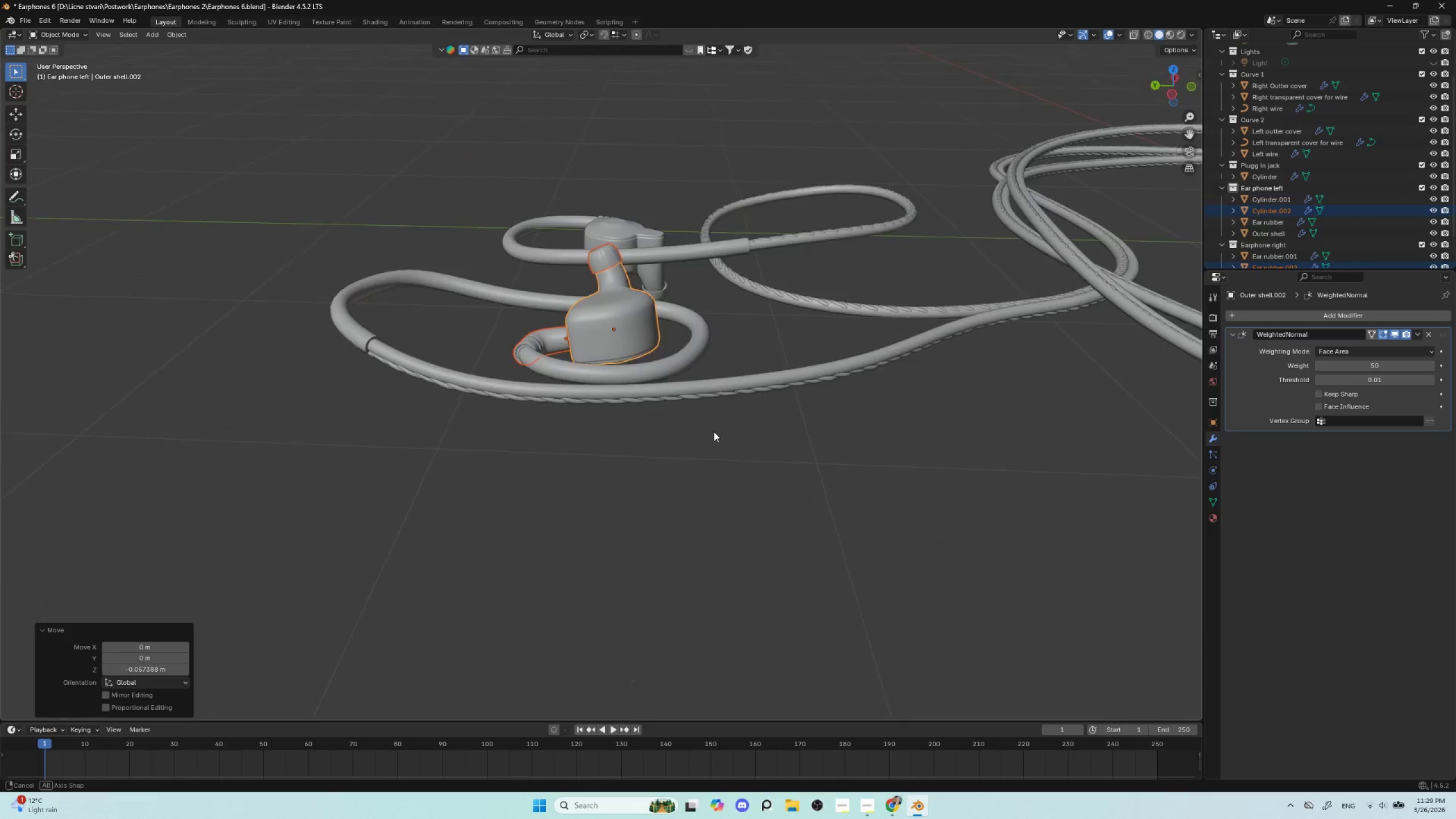 
hold_key(key=AltLeft, duration=0.5)
 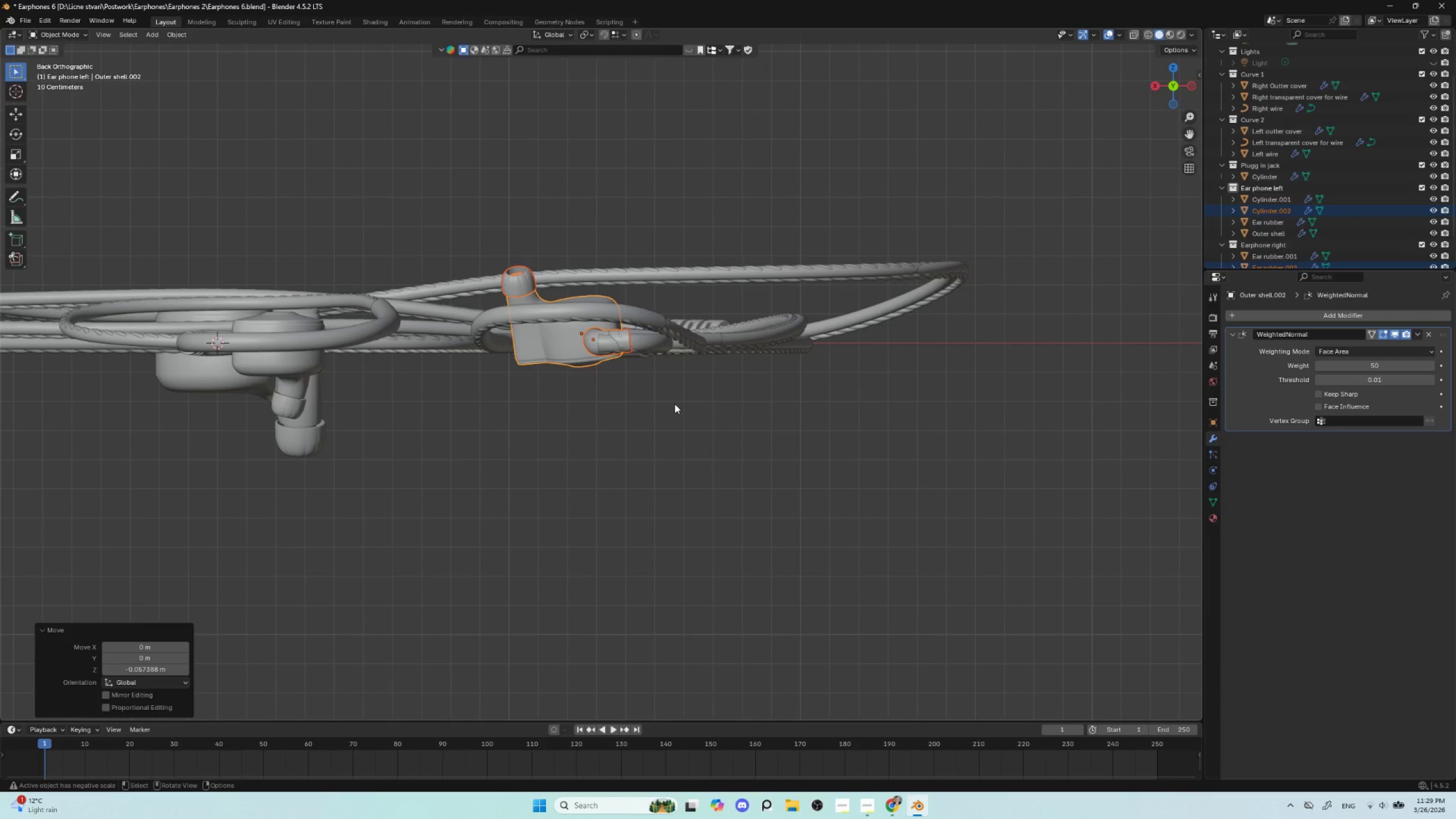 
type(gz)
 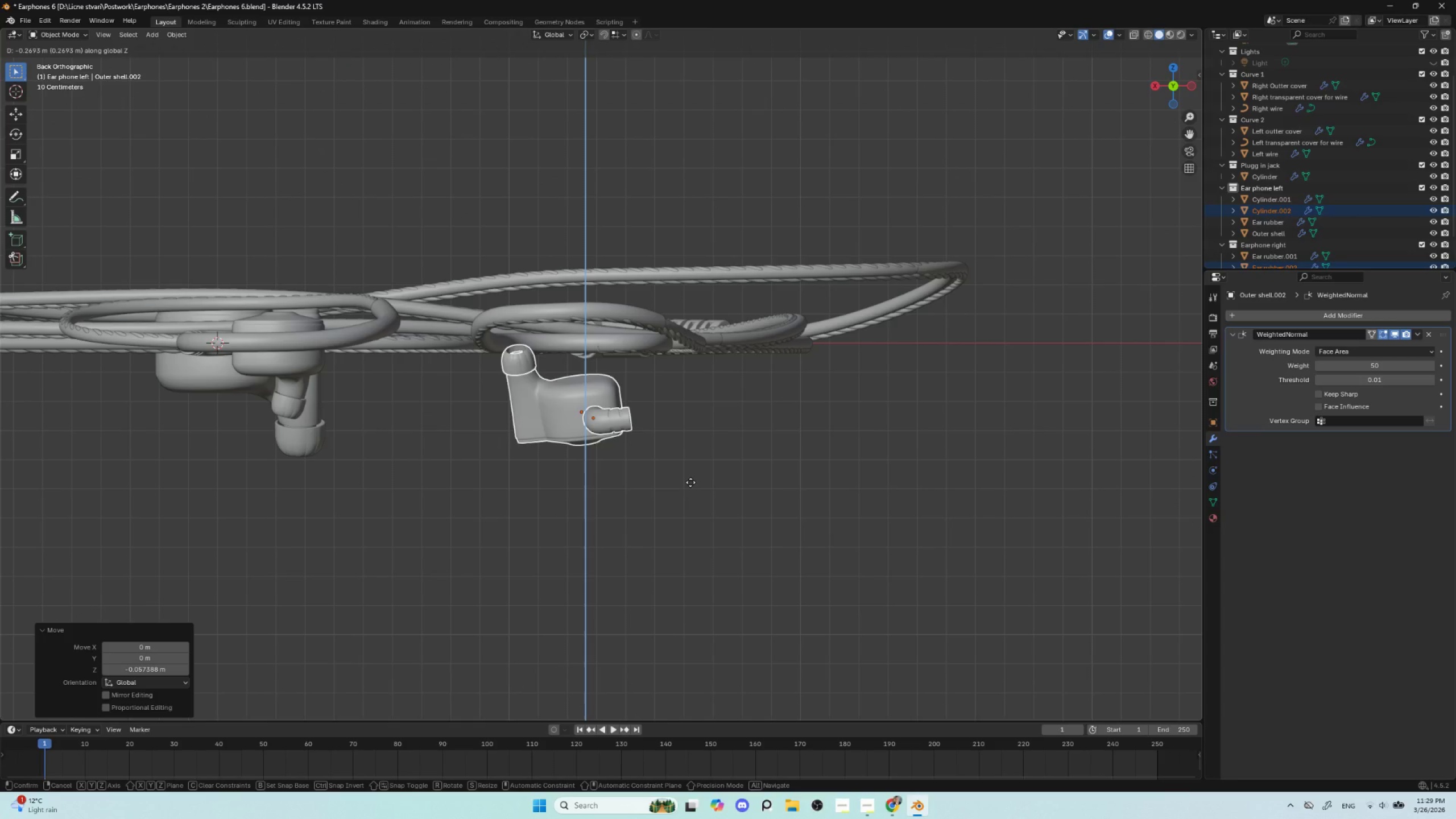 
left_click([690, 482])
 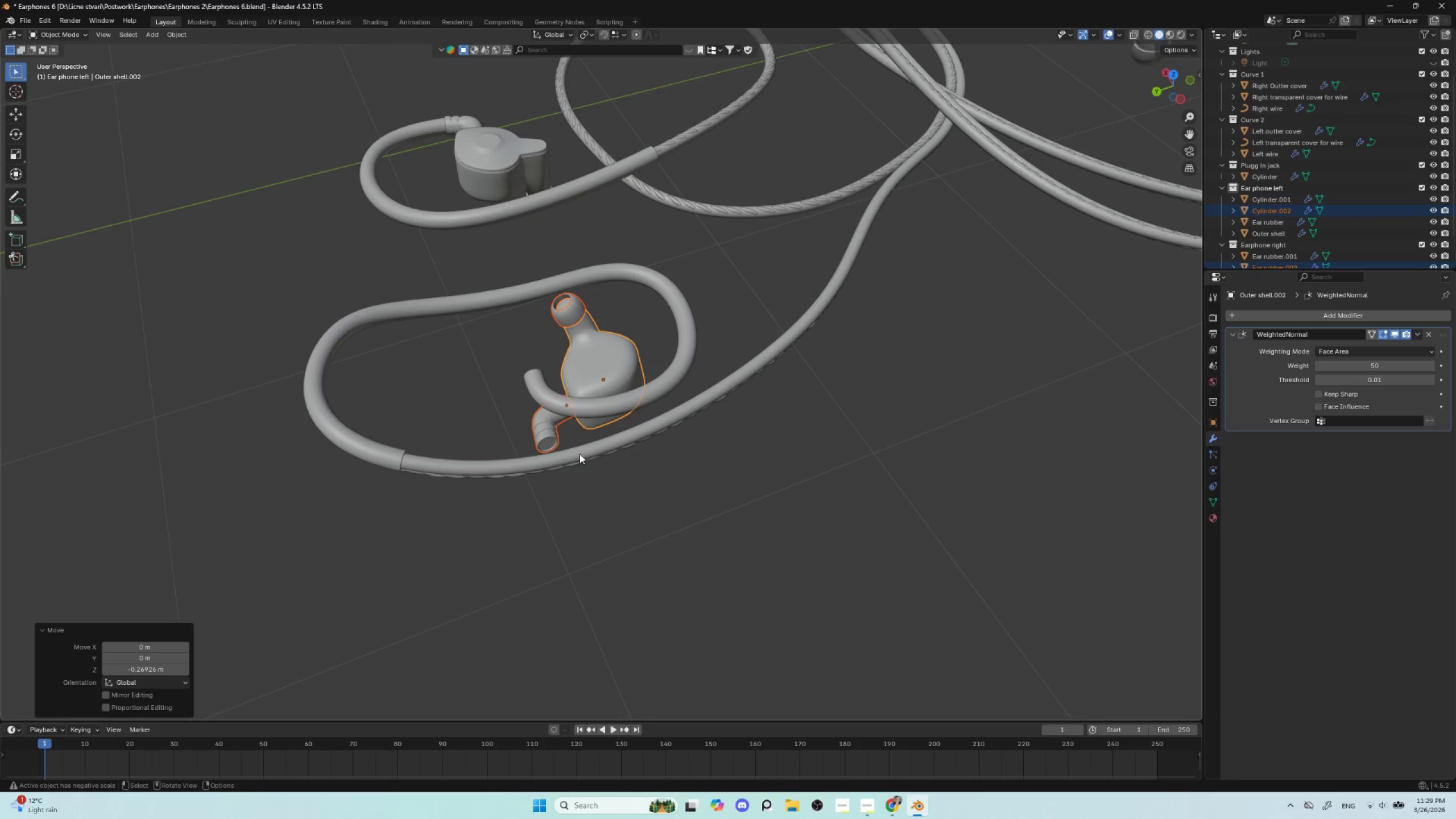 
left_click([528, 379])
 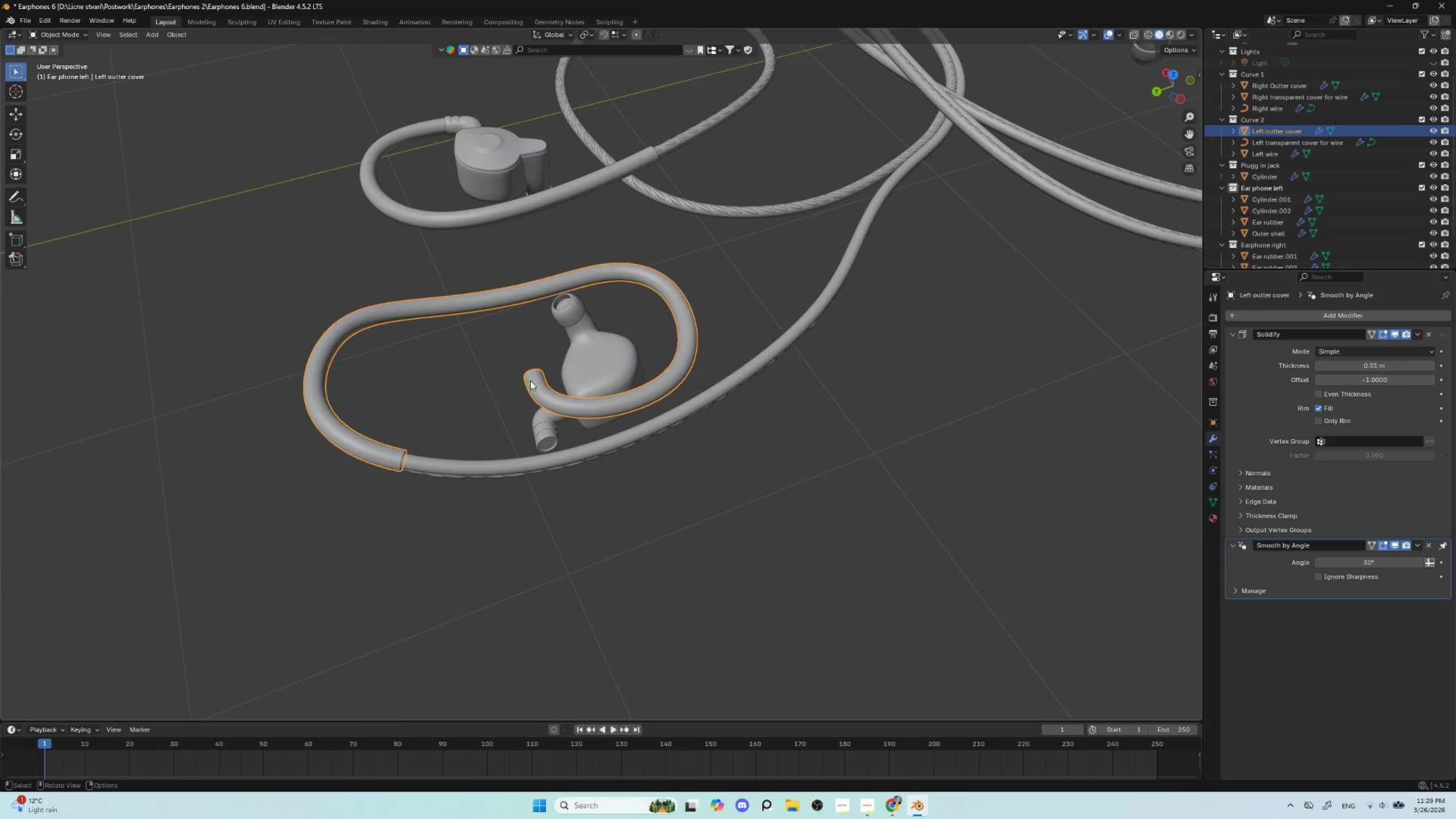 
key(Tab)
 